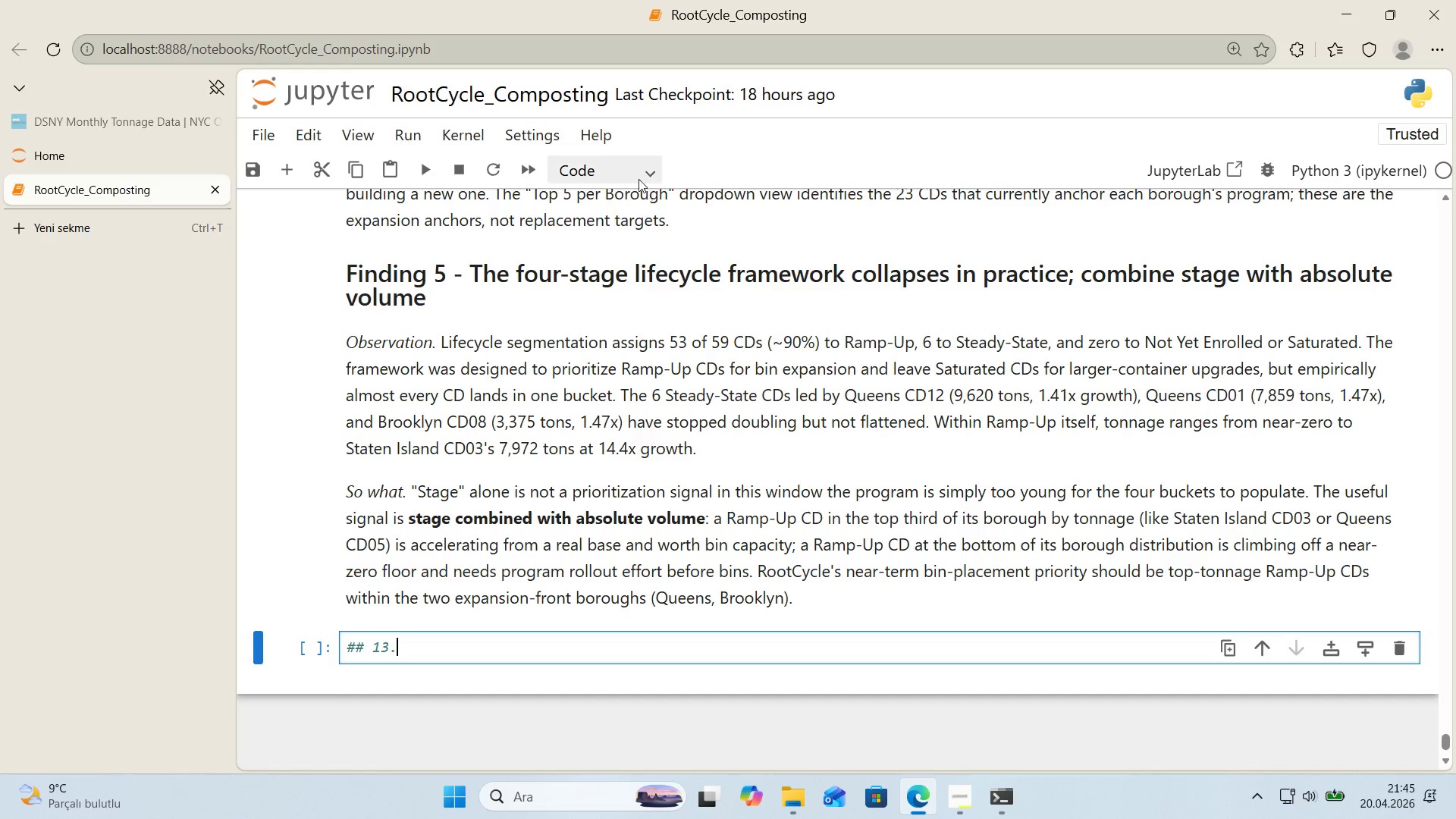 
double_click([620, 249])
 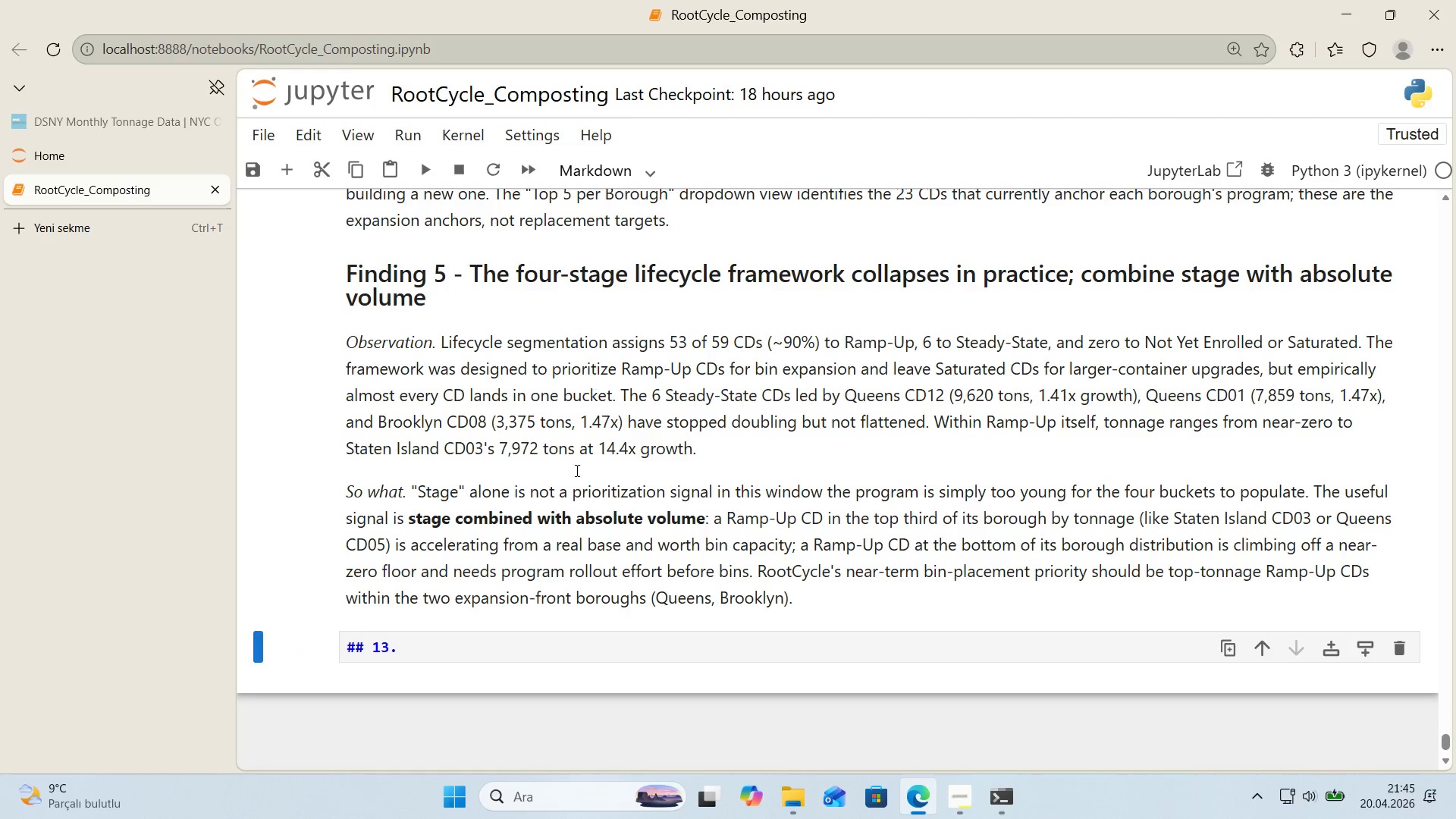 
scroll: coordinate [567, 504], scroll_direction: down, amount: 2.0
 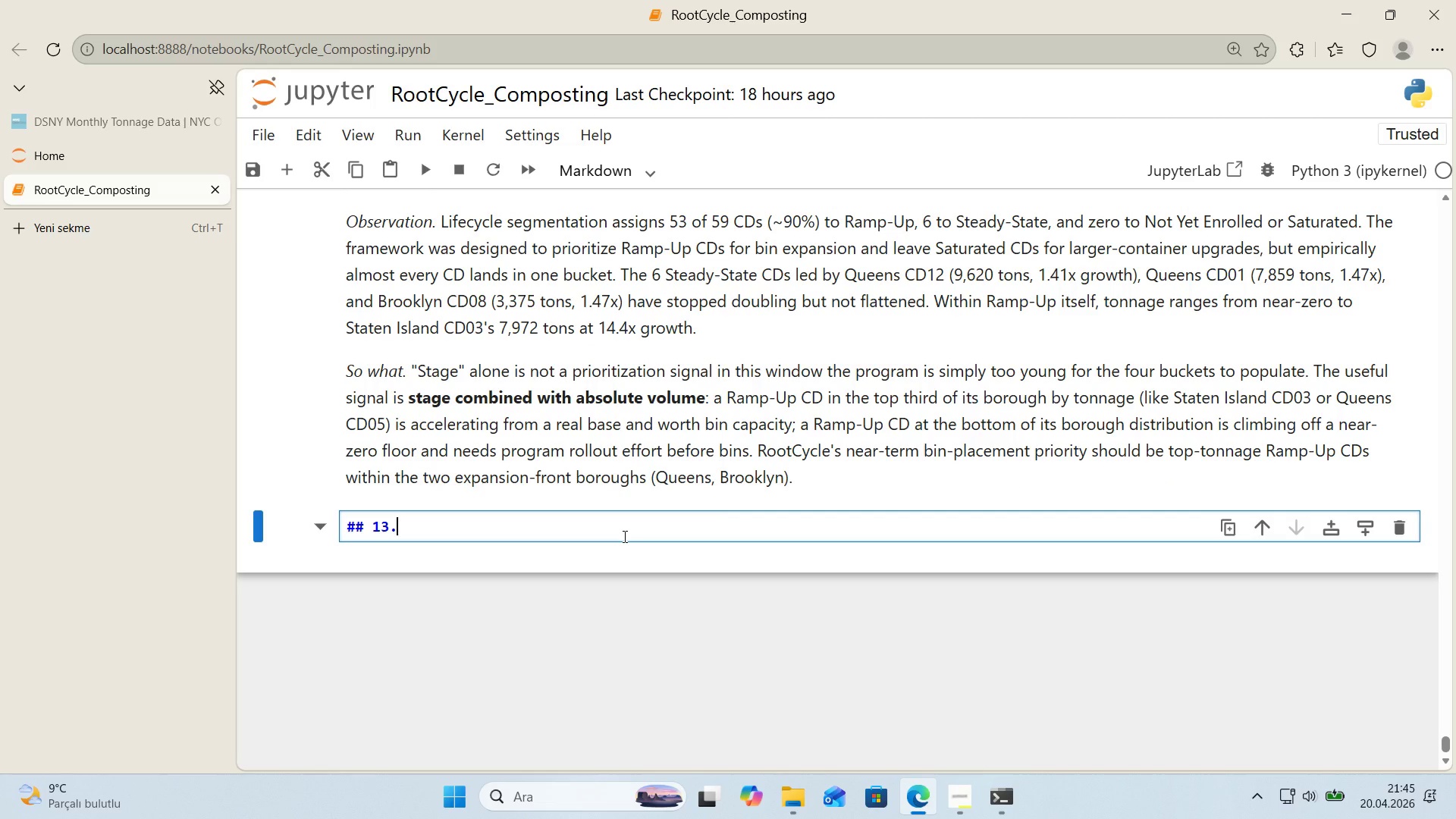 
wait(11.2)
 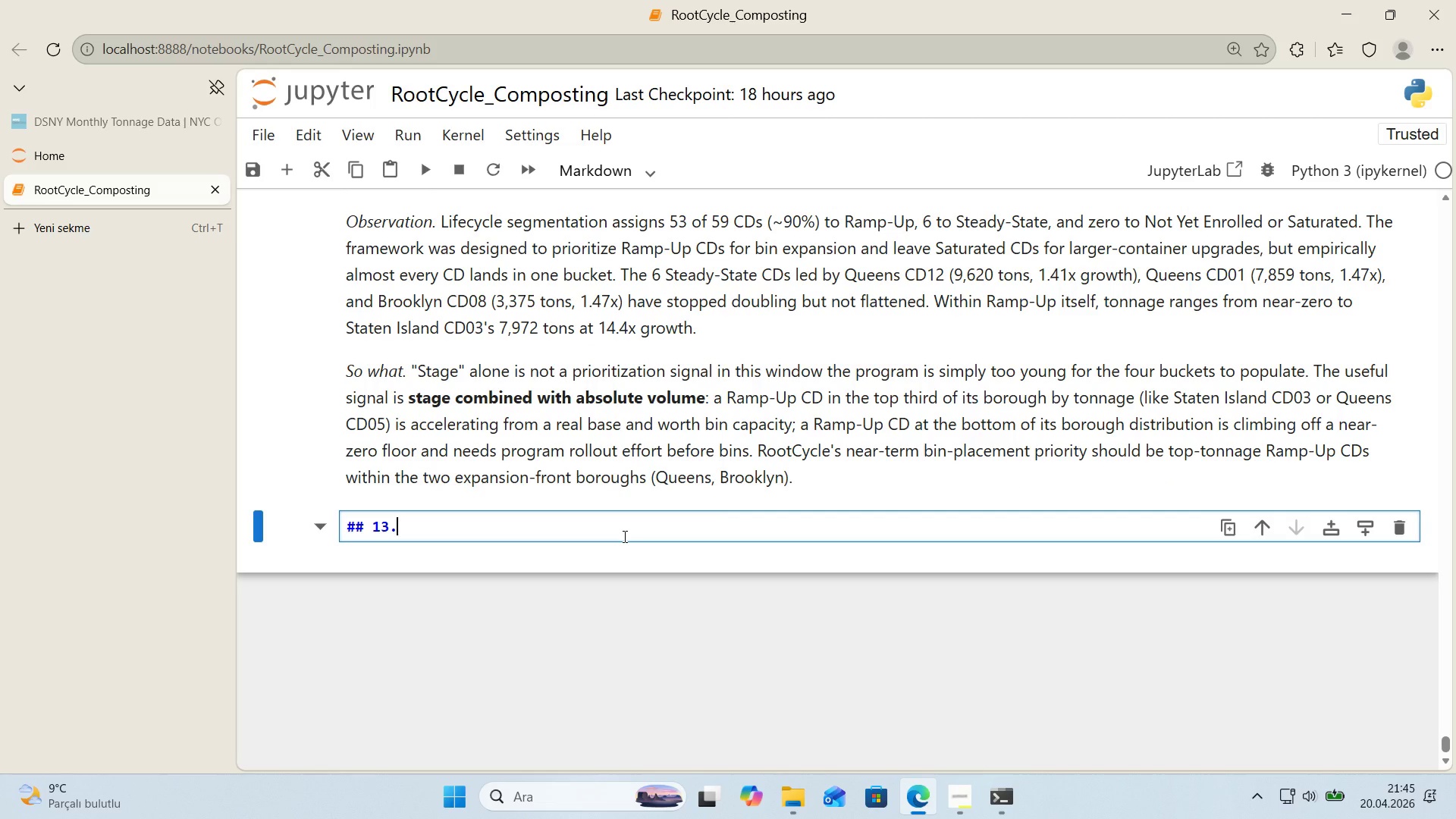 
scroll: coordinate [617, 536], scroll_direction: down, amount: 1.0
 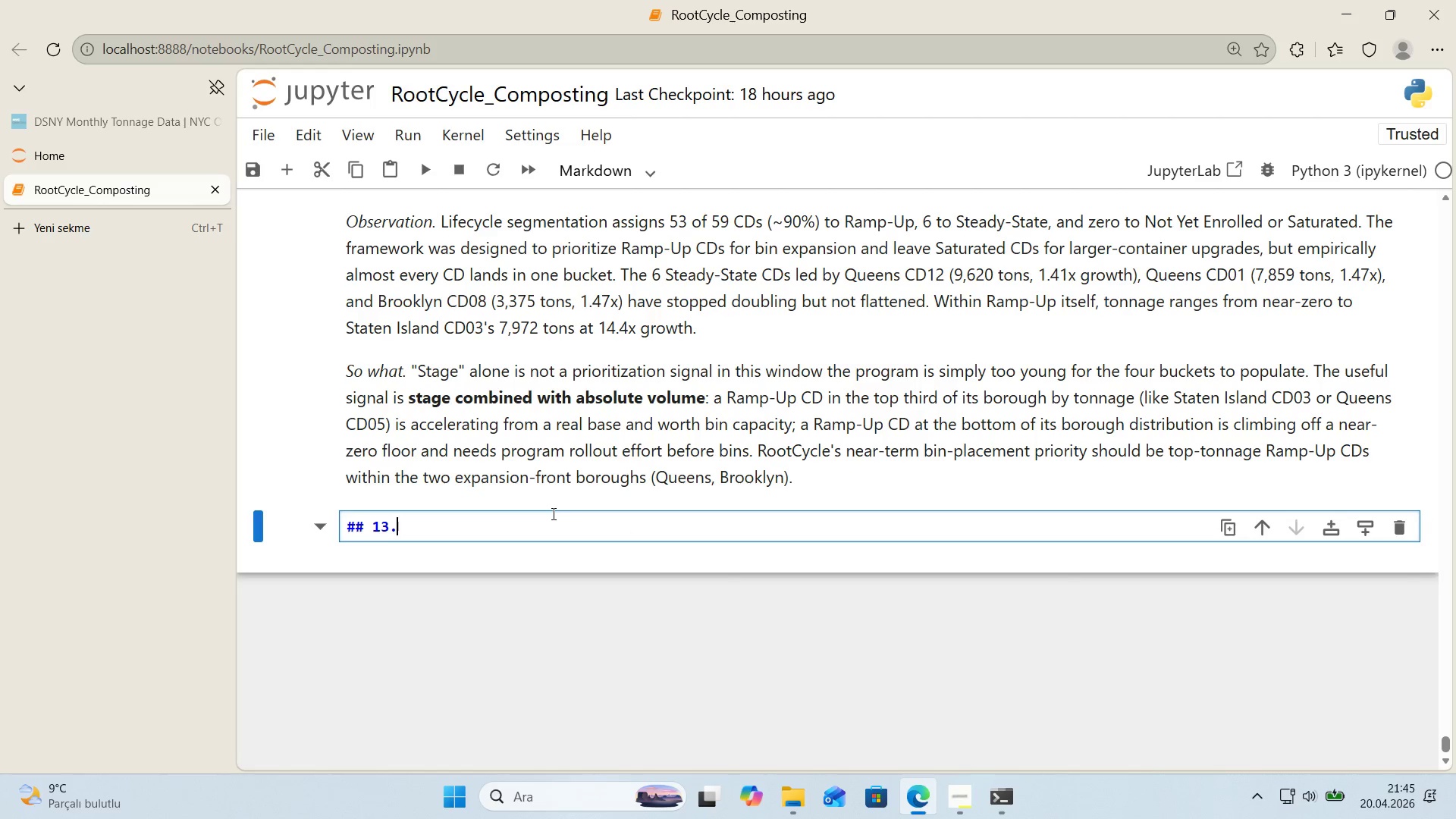 
type( Processed Data Export)
 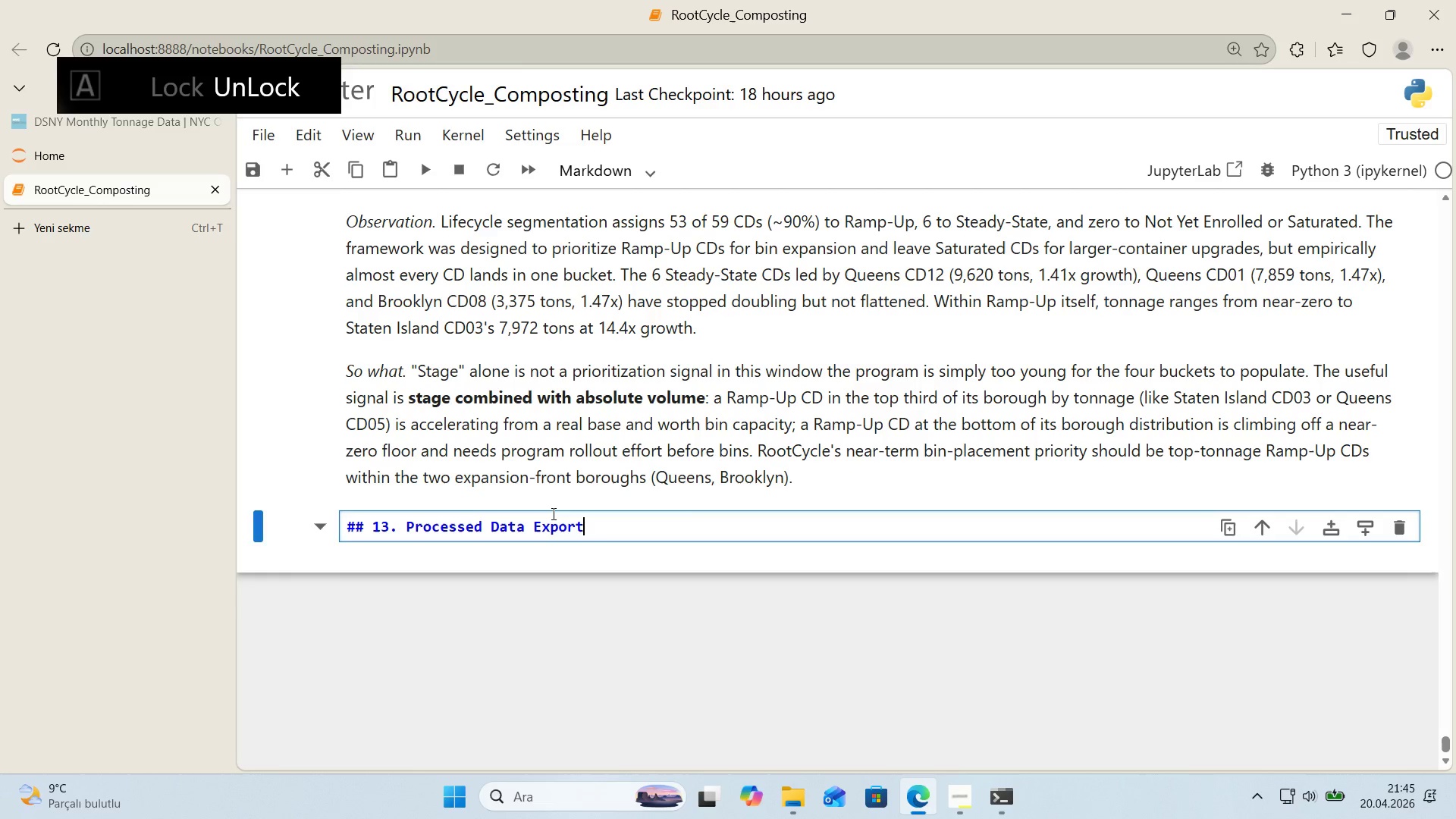 
key(Enter)
 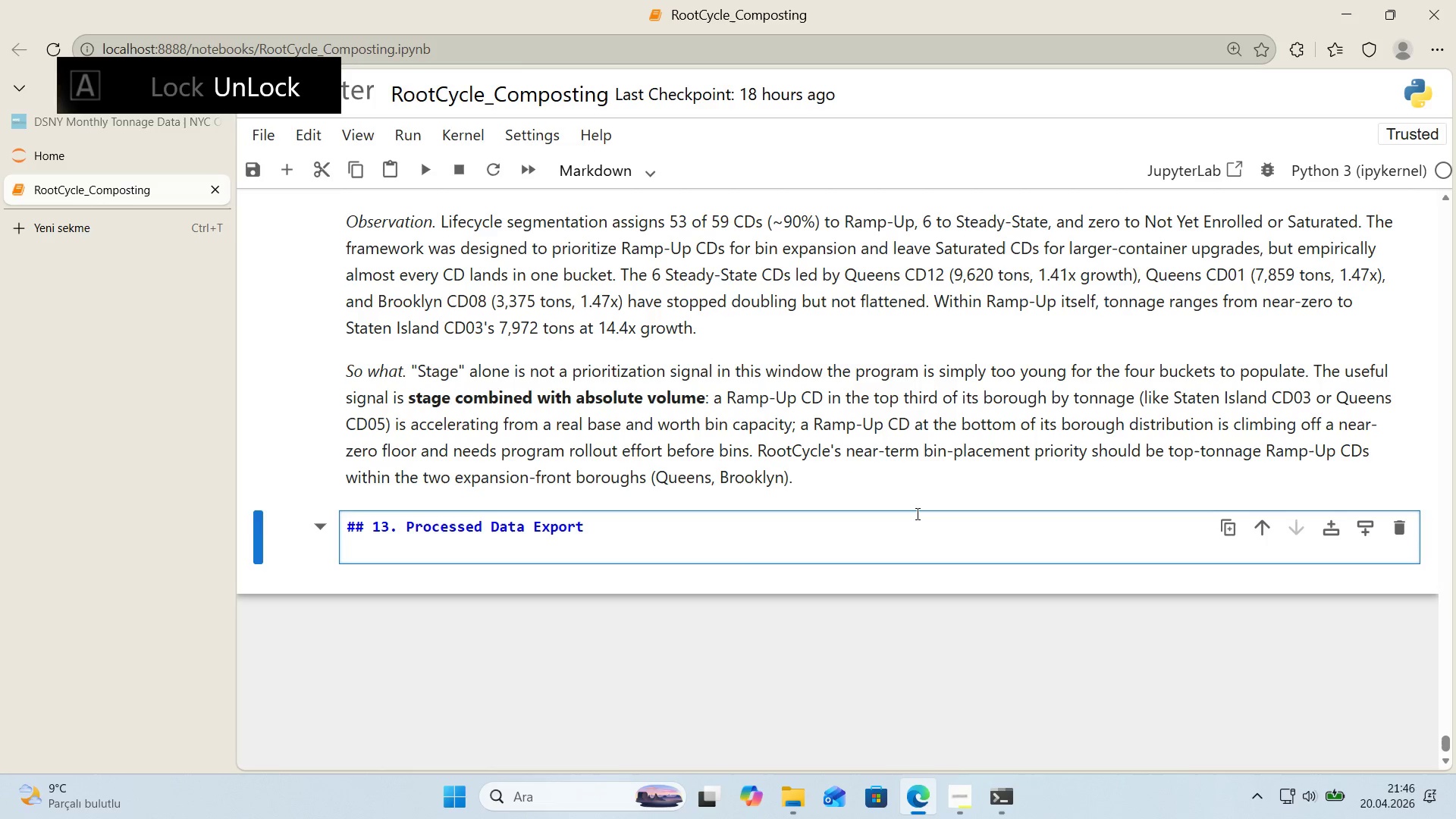 
key(Enter)
 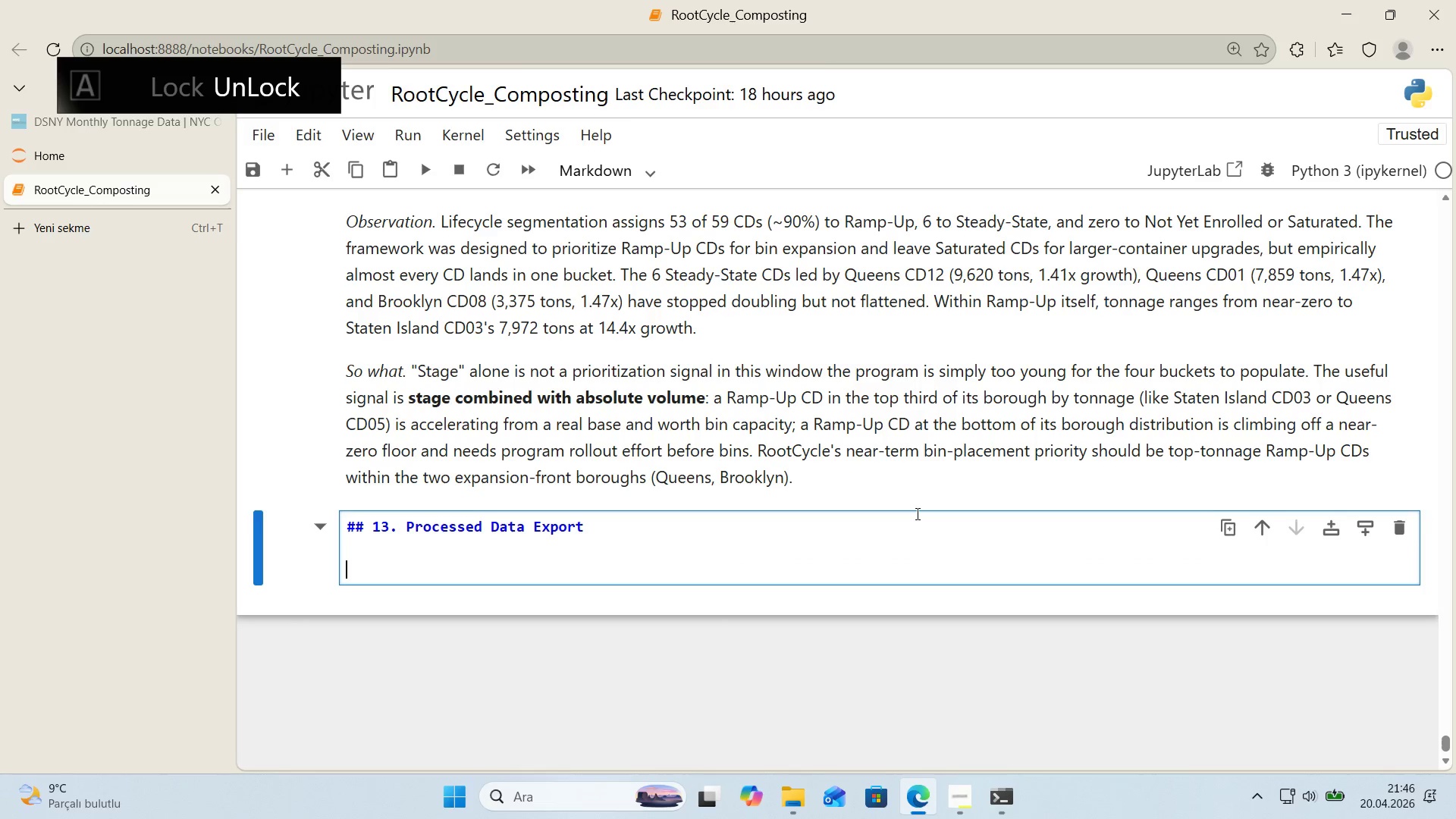 
type(Three CSVs are wr'tten to )
 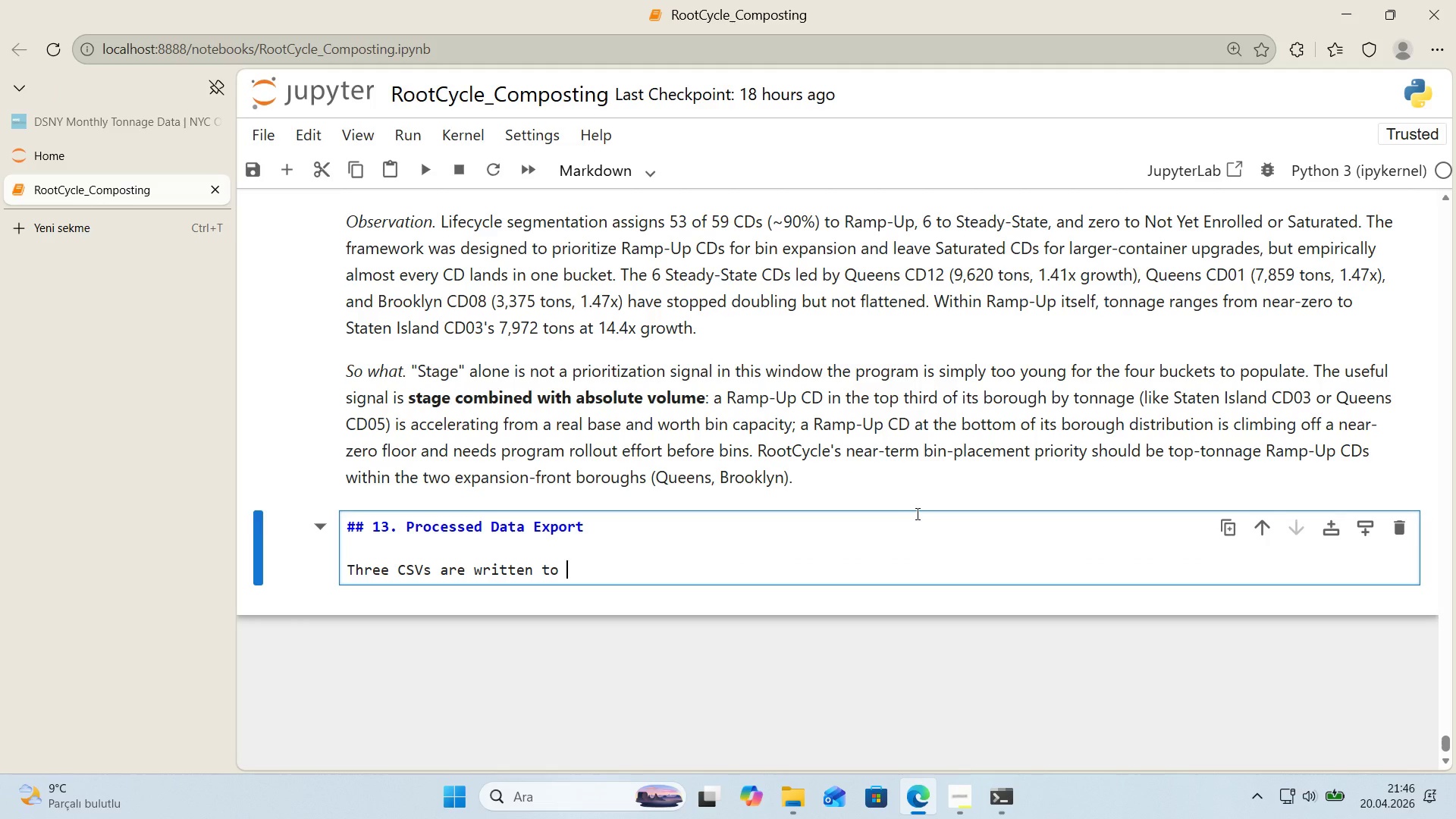 
key(Alt+Control+Comma)
 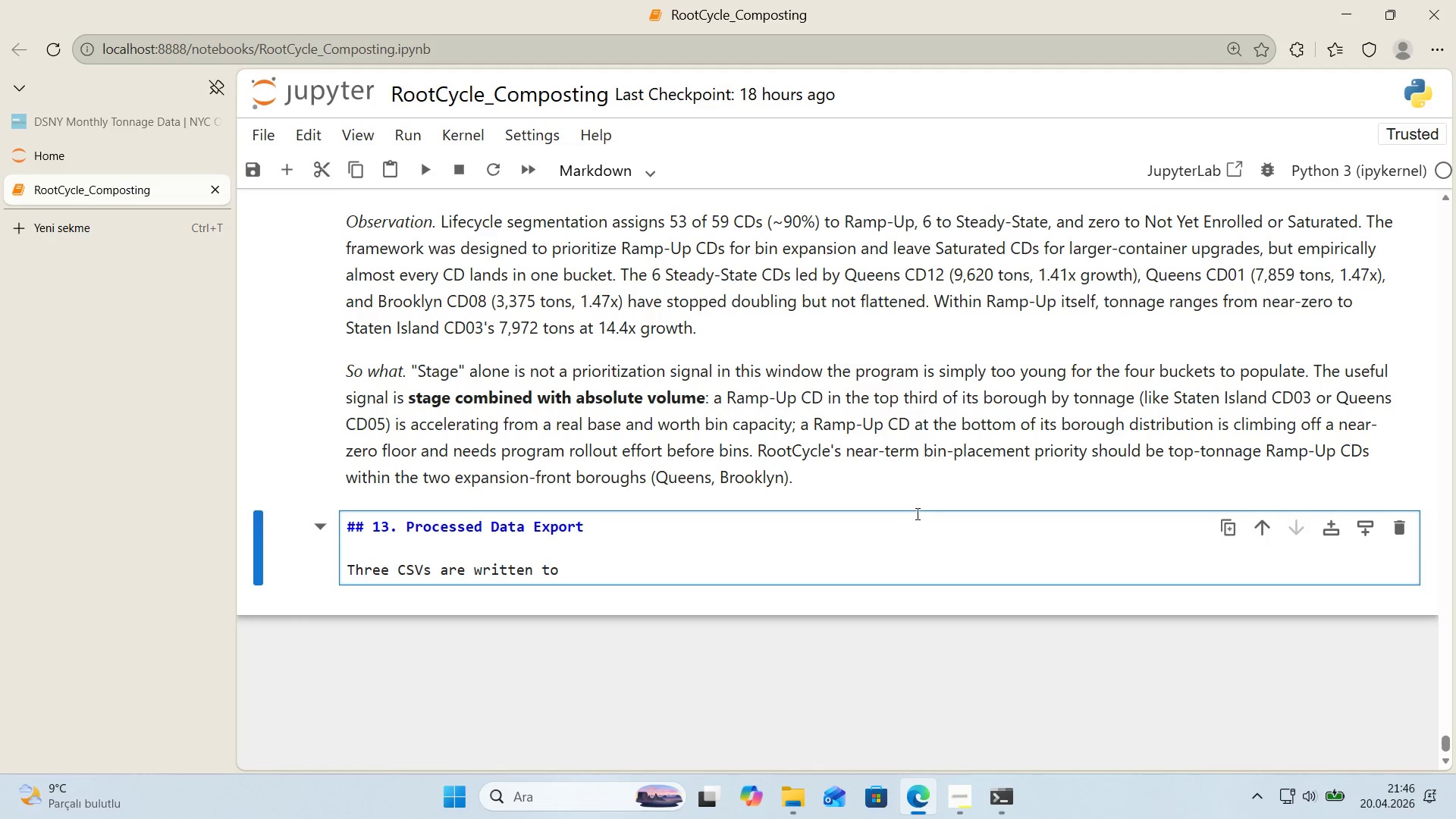 
key(Alt+Control+Comma)
 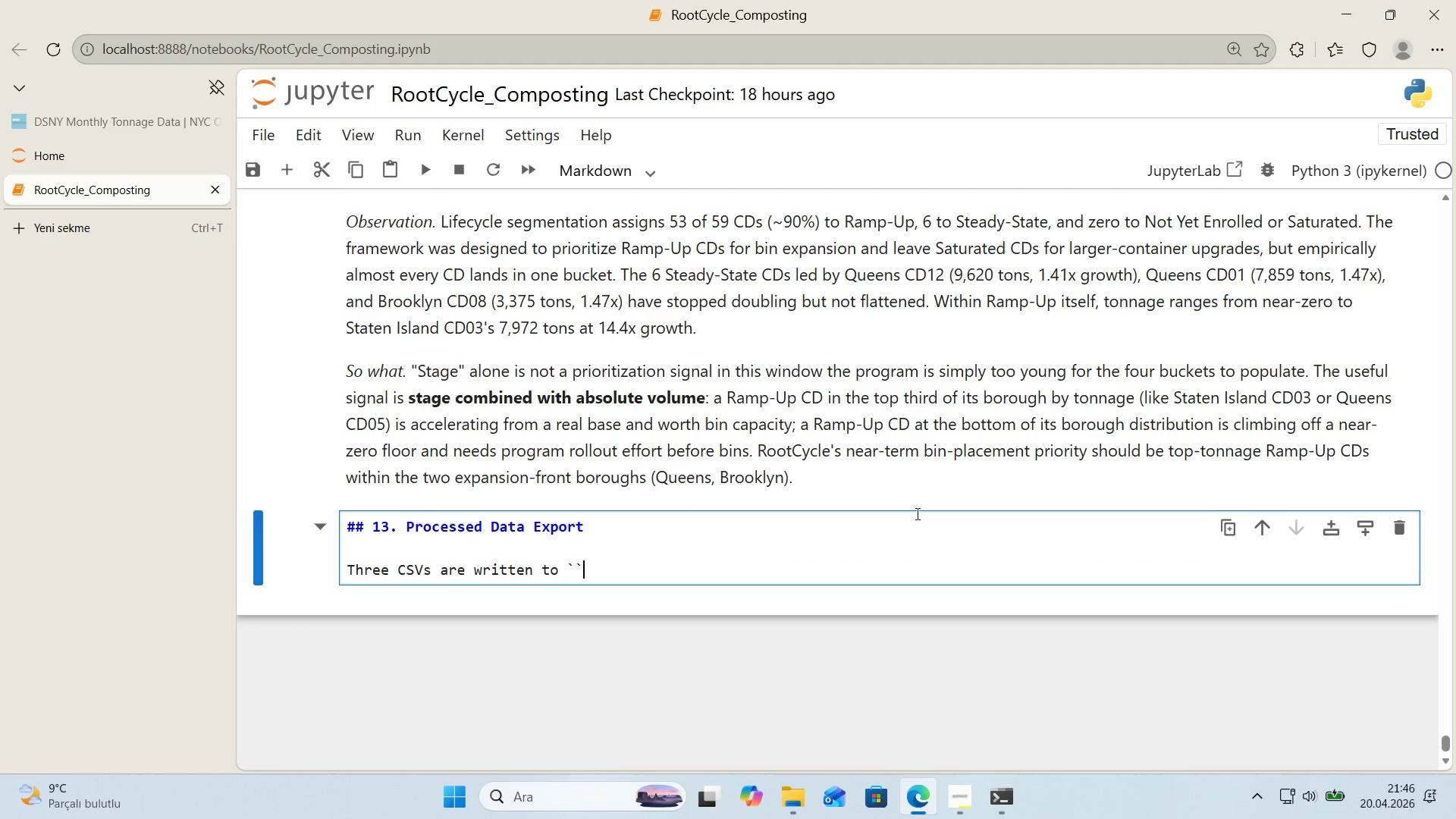 
key(ArrowLeft)
 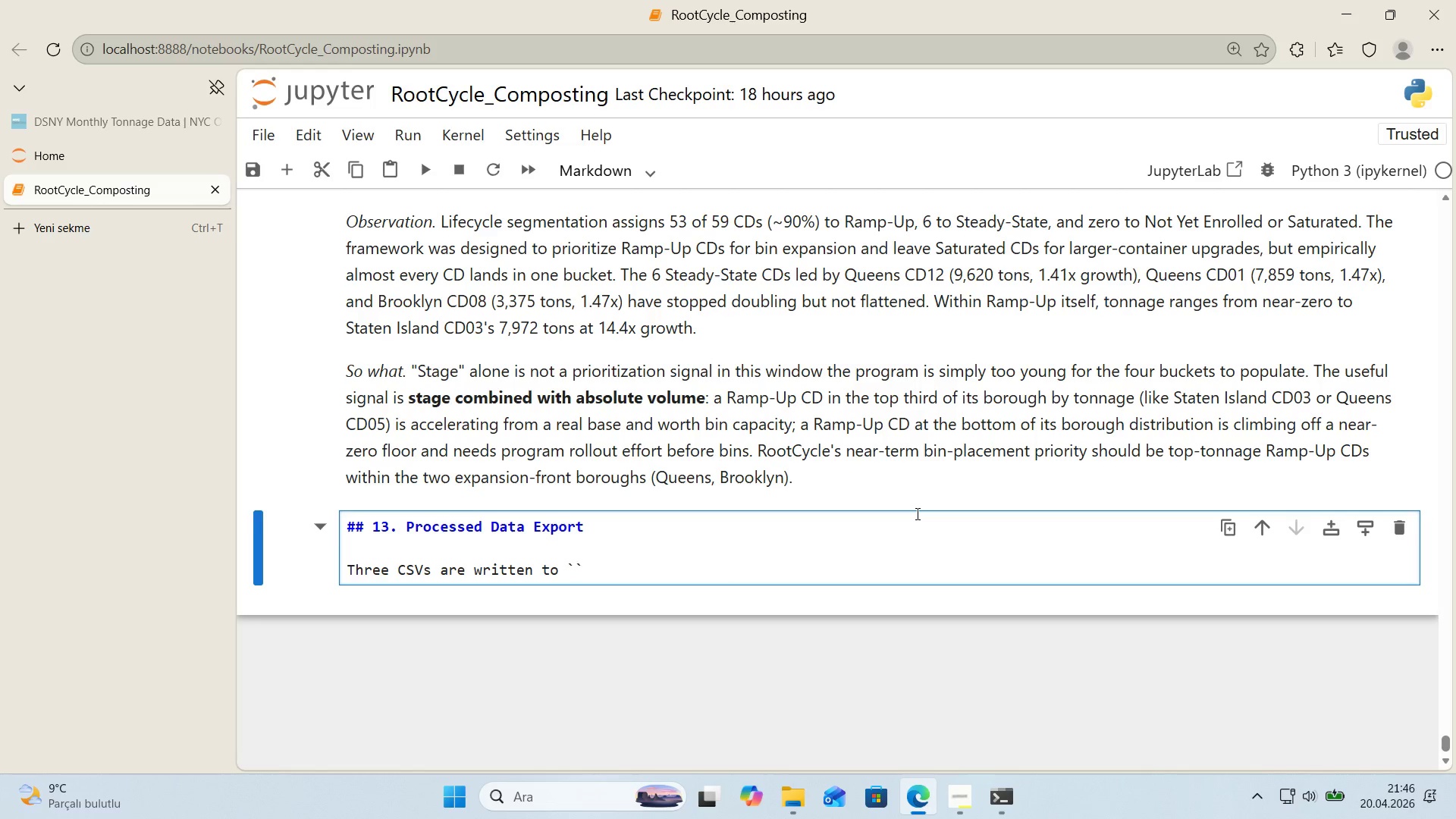 
type(output)
 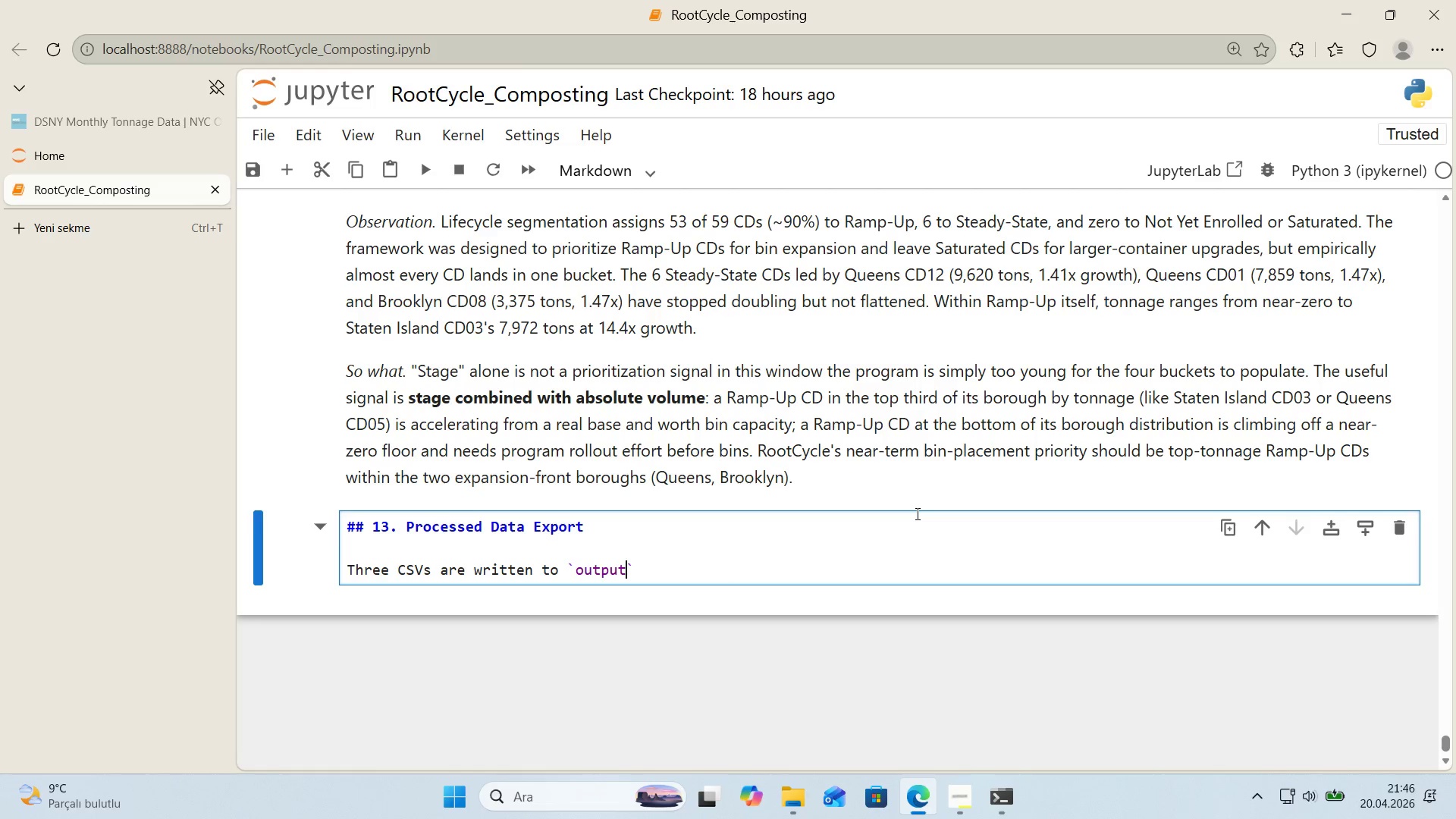 
key(Alt+Control+7)
 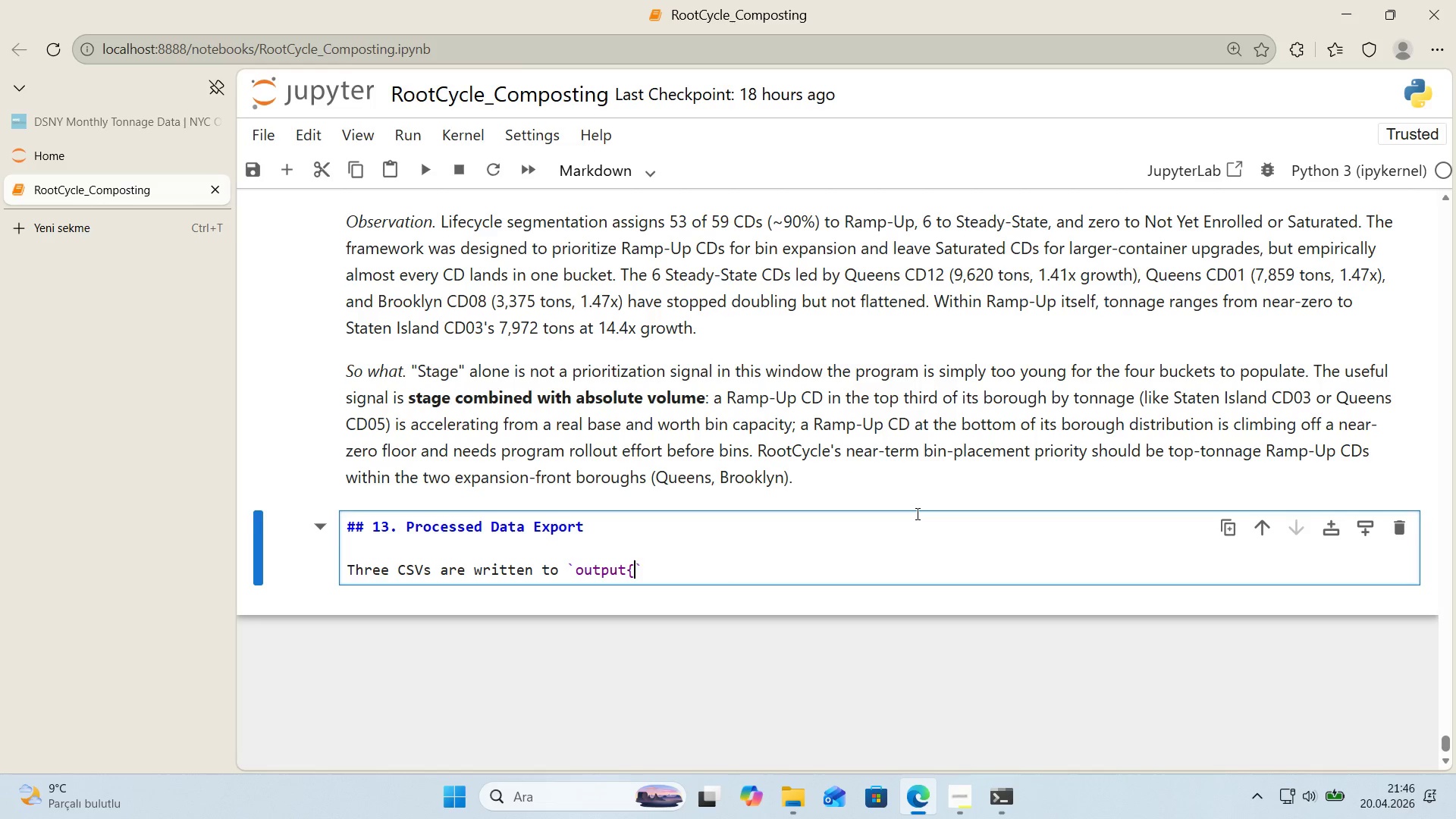 
key(Backspace)
 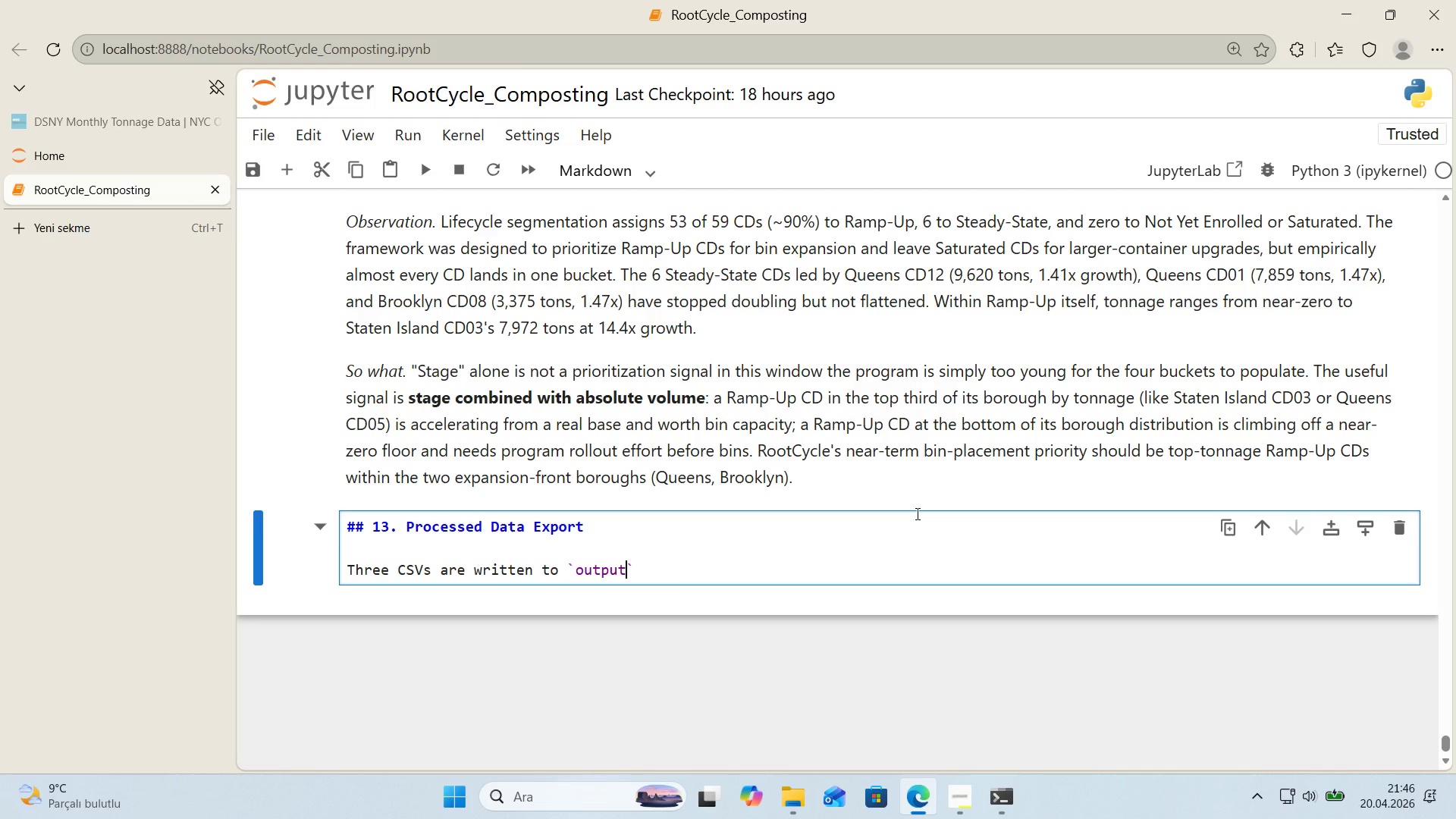 
key(Shift+7)
 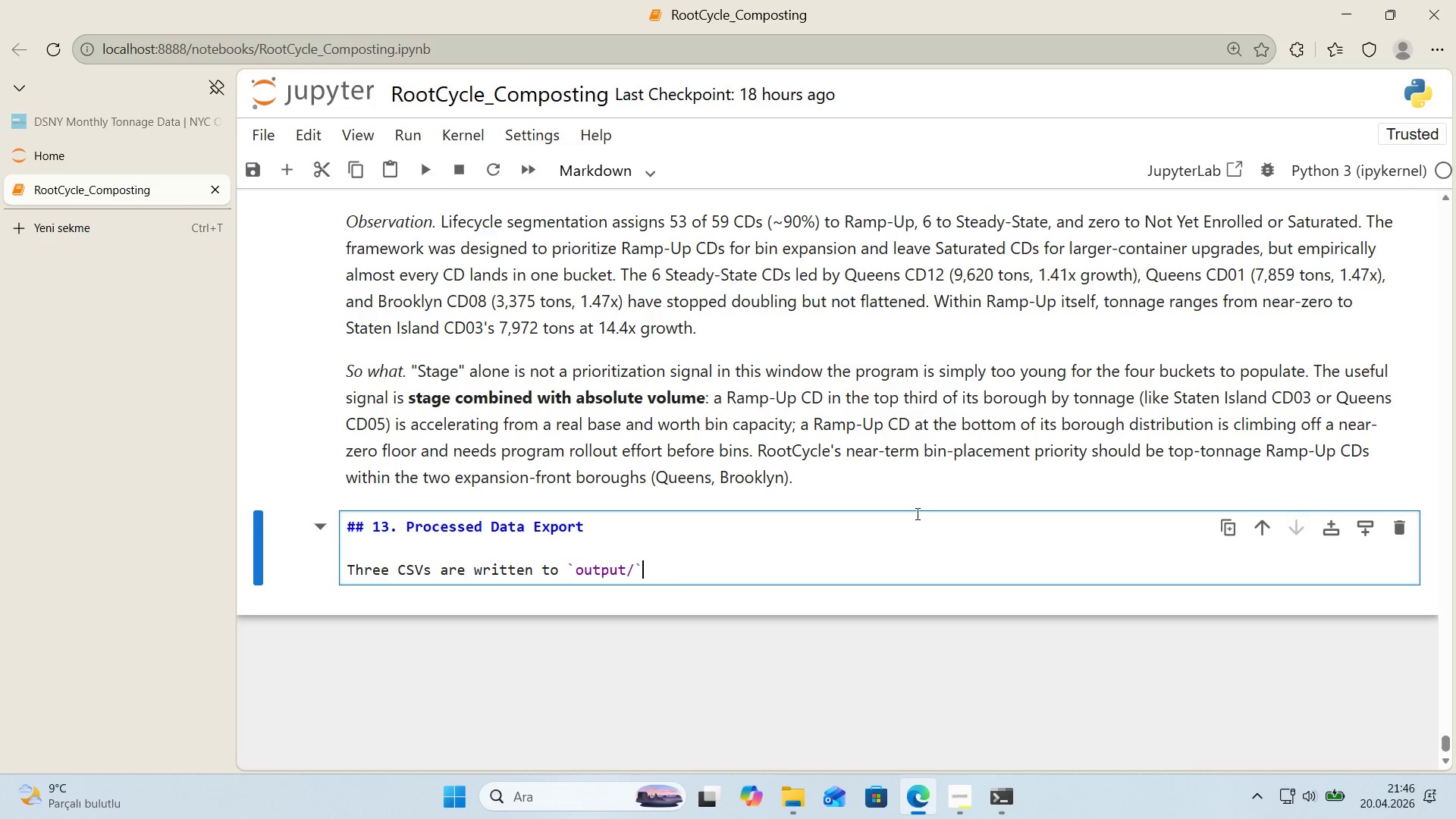 
key(ArrowRight)
 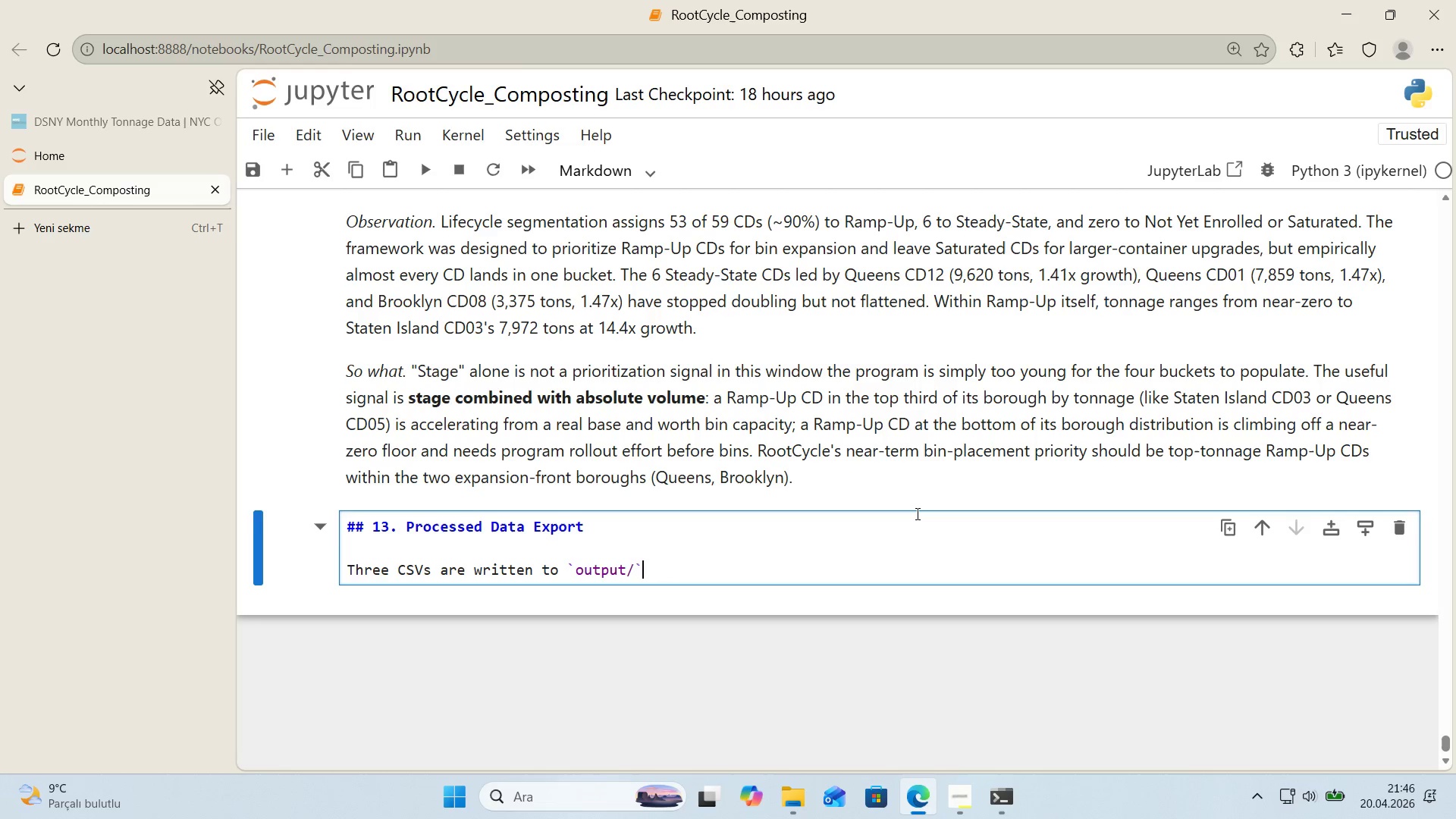 
type( as aud't tra'l for the f'ndd'n)
key(Backspace)
key(Backspace)
key(Backspace)
type('ngs and the bonus )
 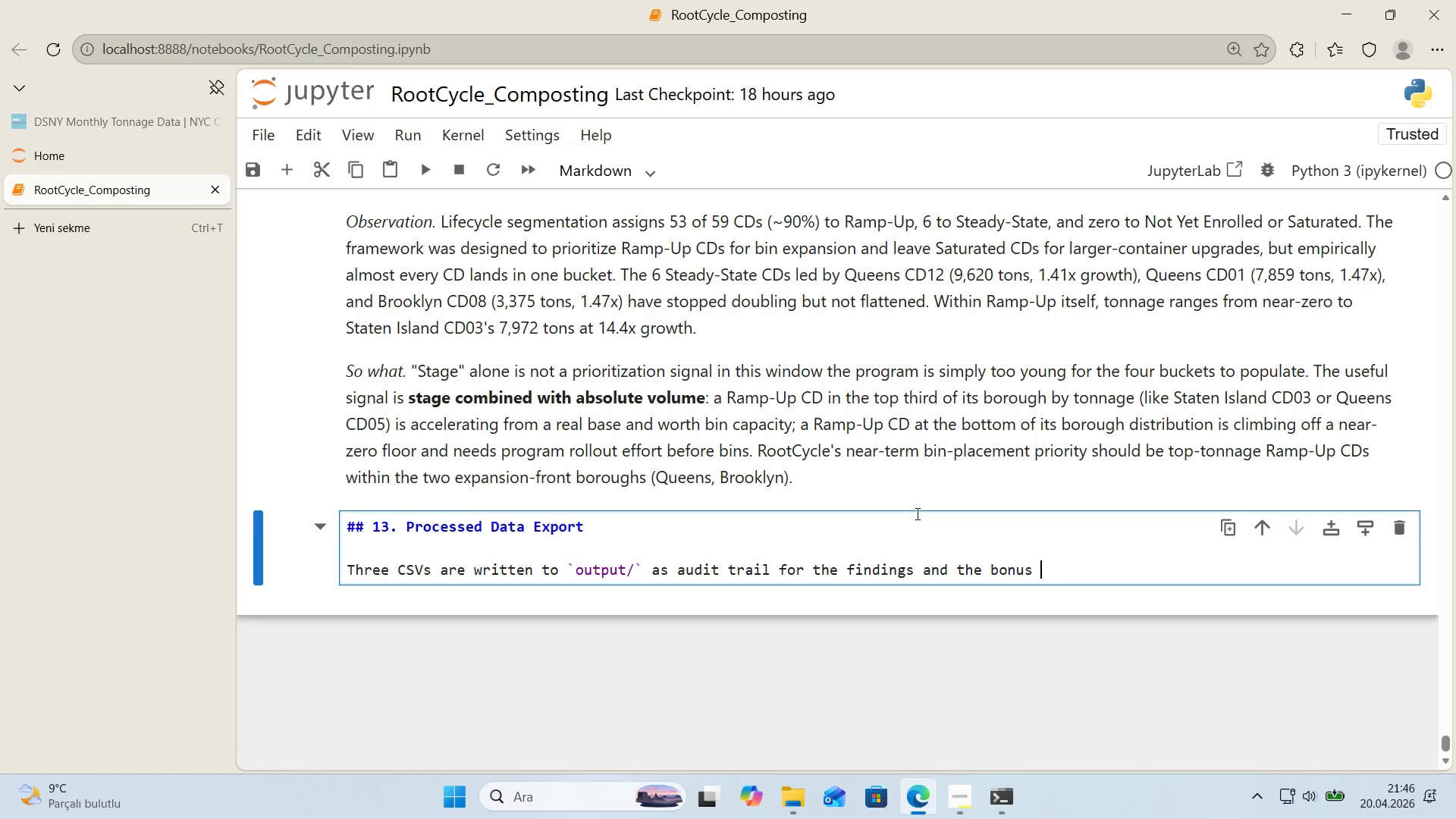 
wait(20.81)
 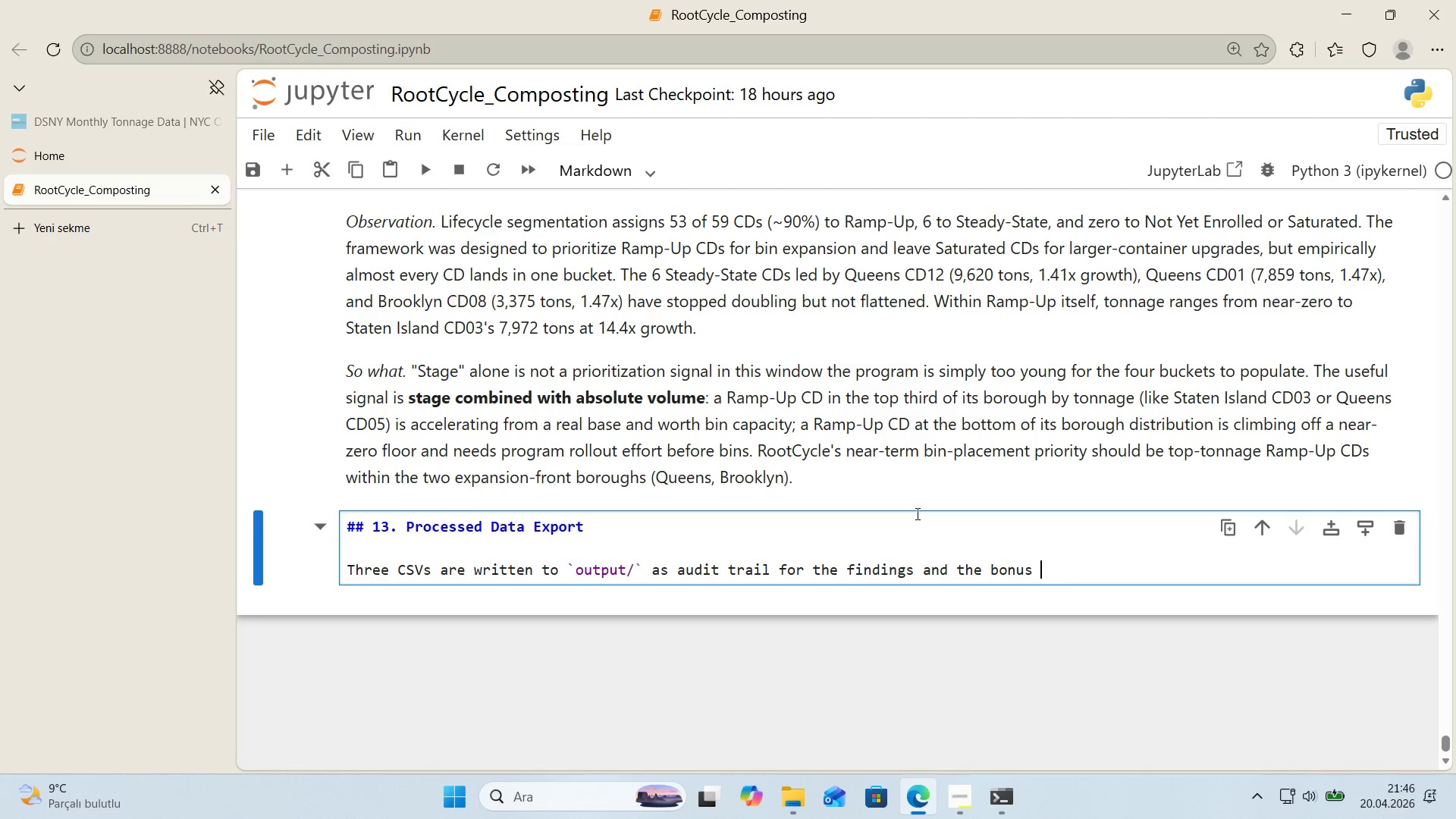 
hold_key(key=Backspace, duration=0.5)
 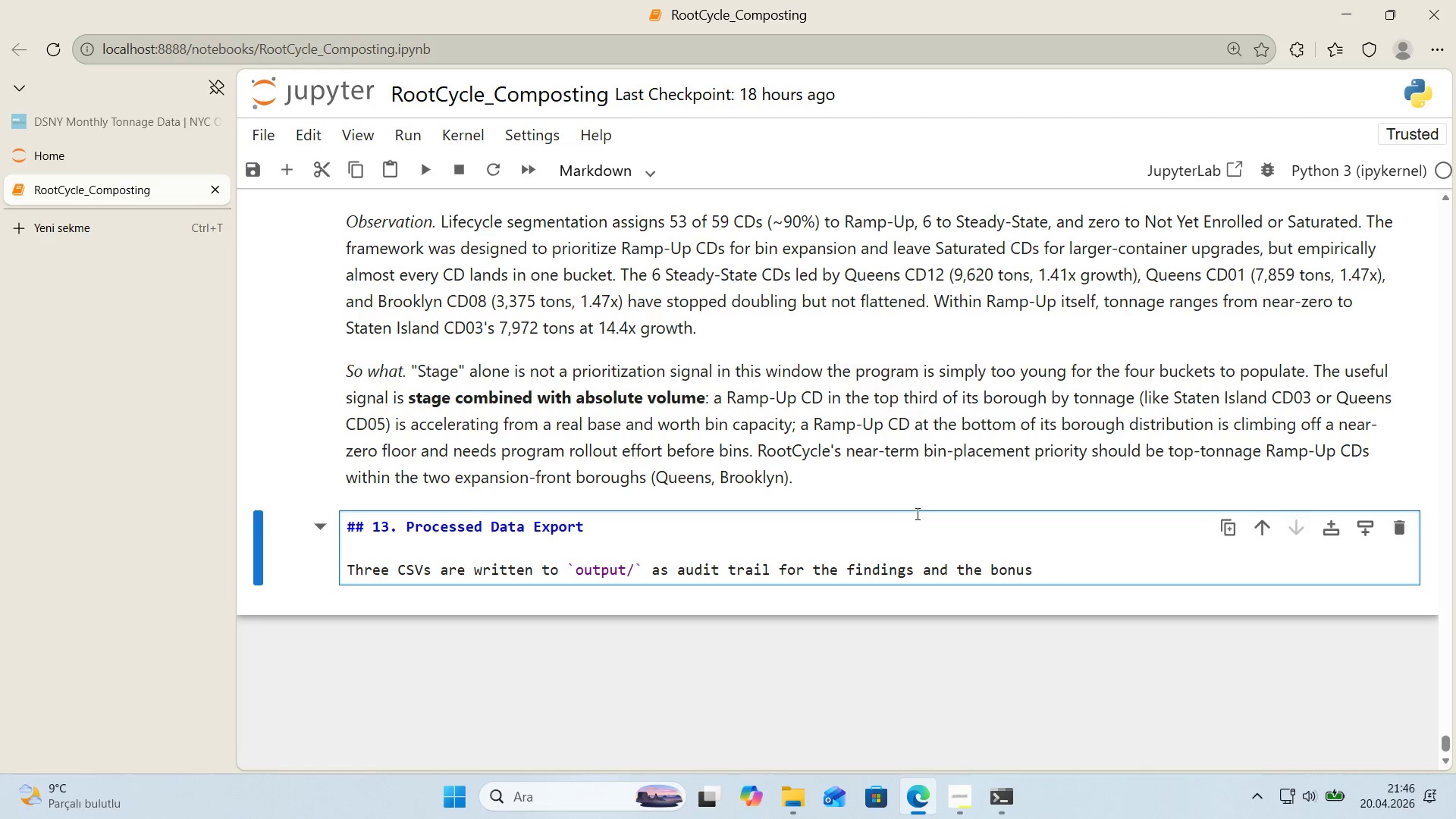 
key(Backspace)
 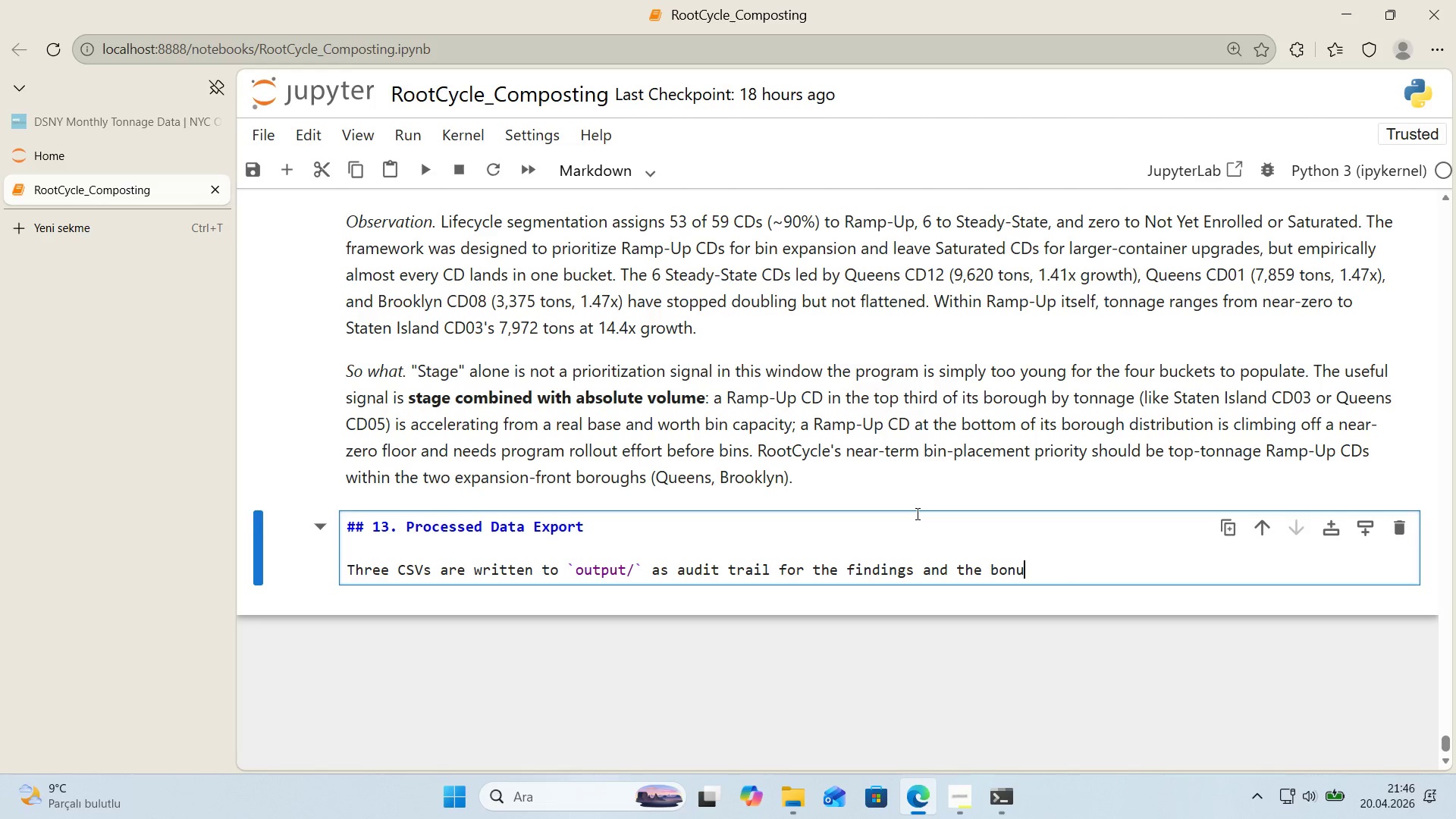 
key(Backspace)
 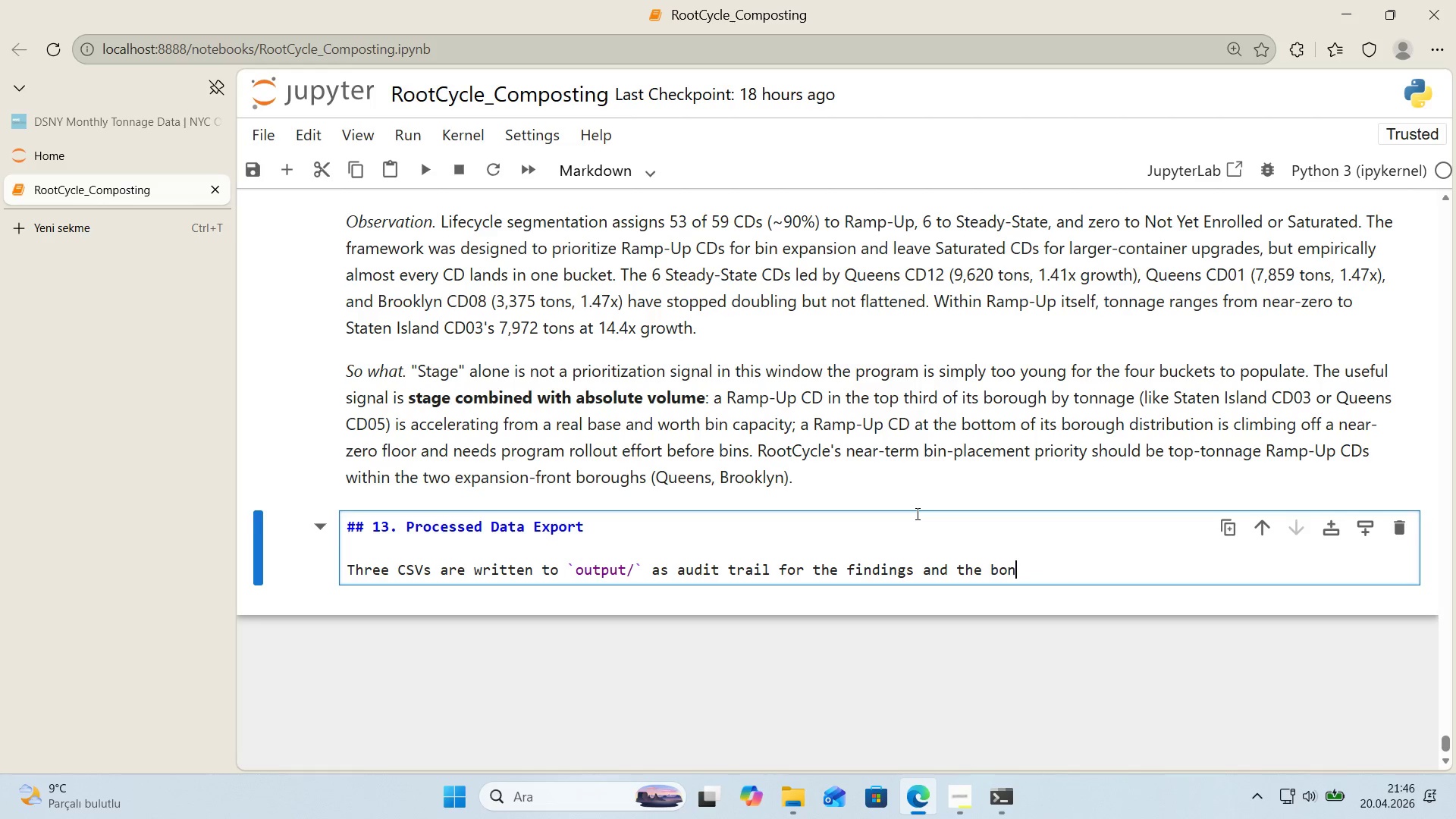 
key(Backspace)
 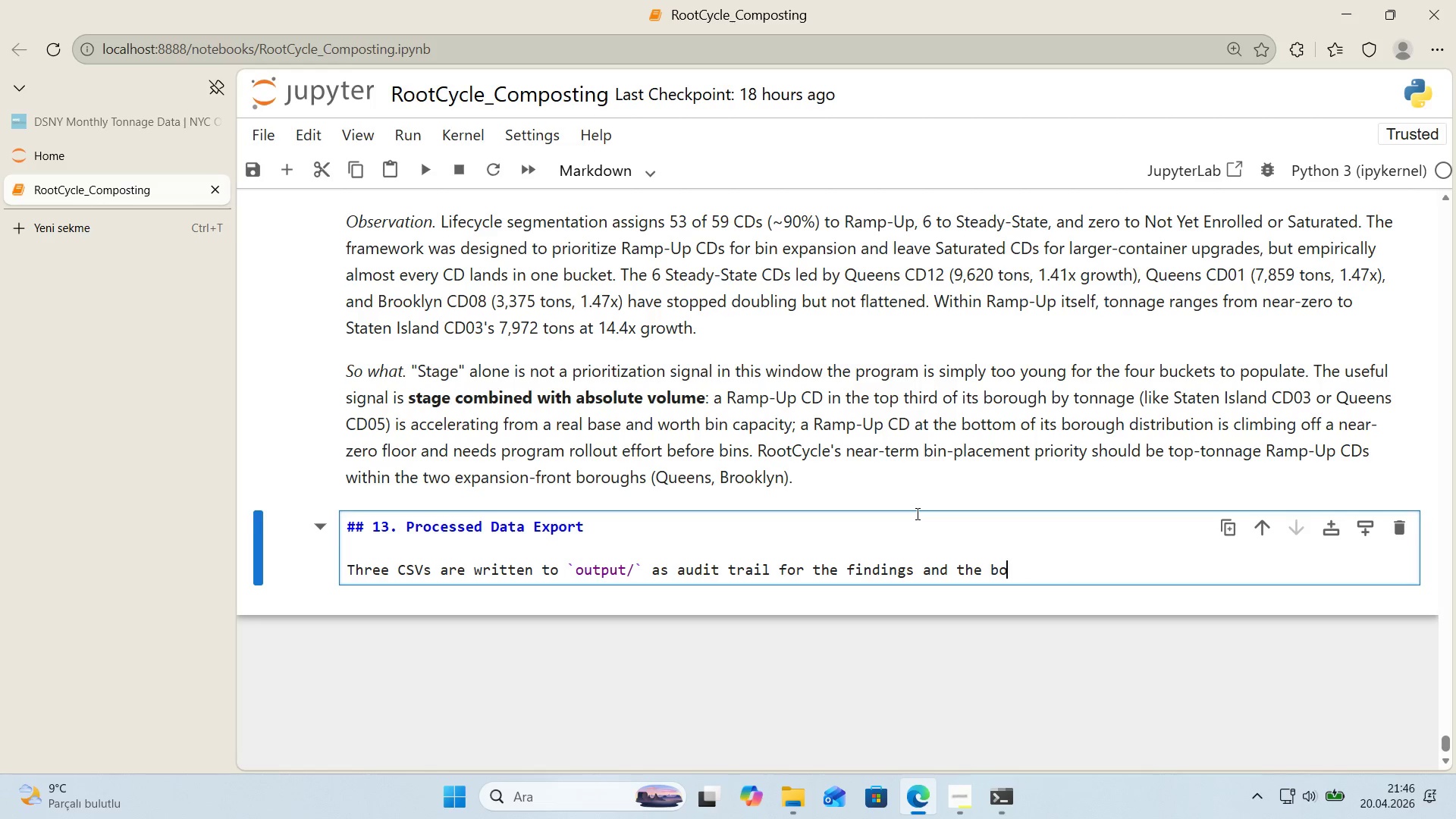 
key(Backspace)
 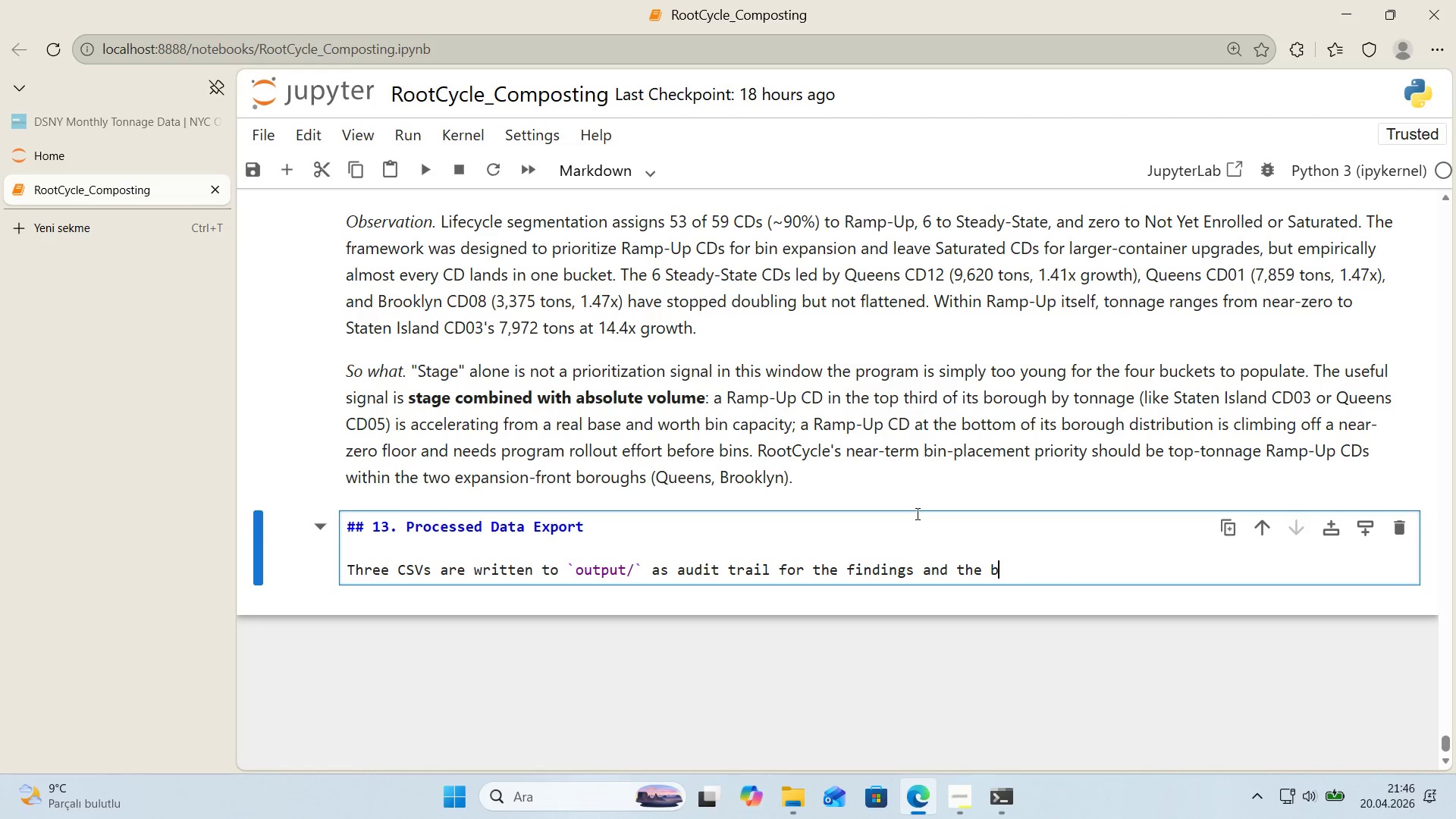 
key(Backspace)
 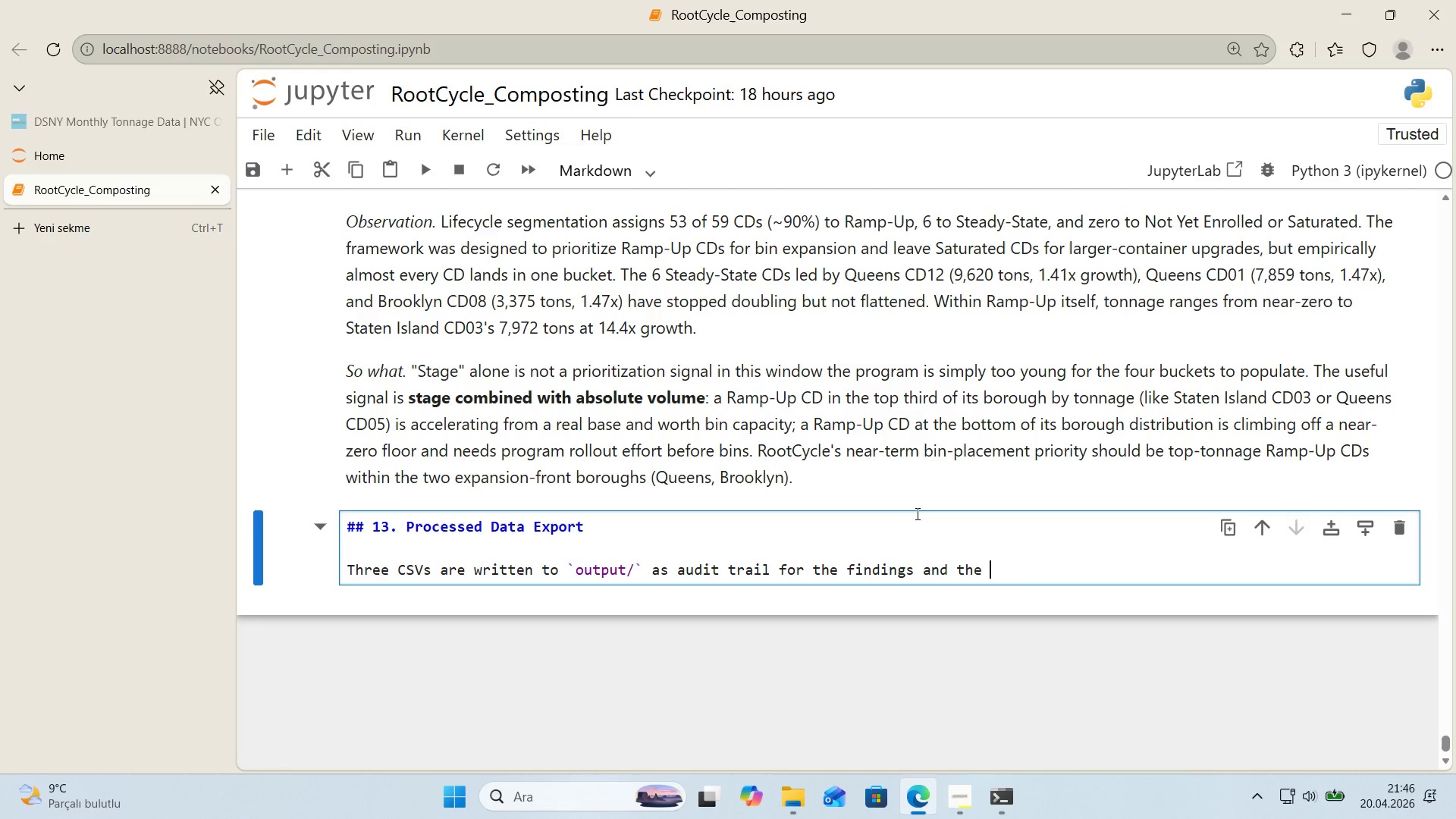 
key(Backspace)
 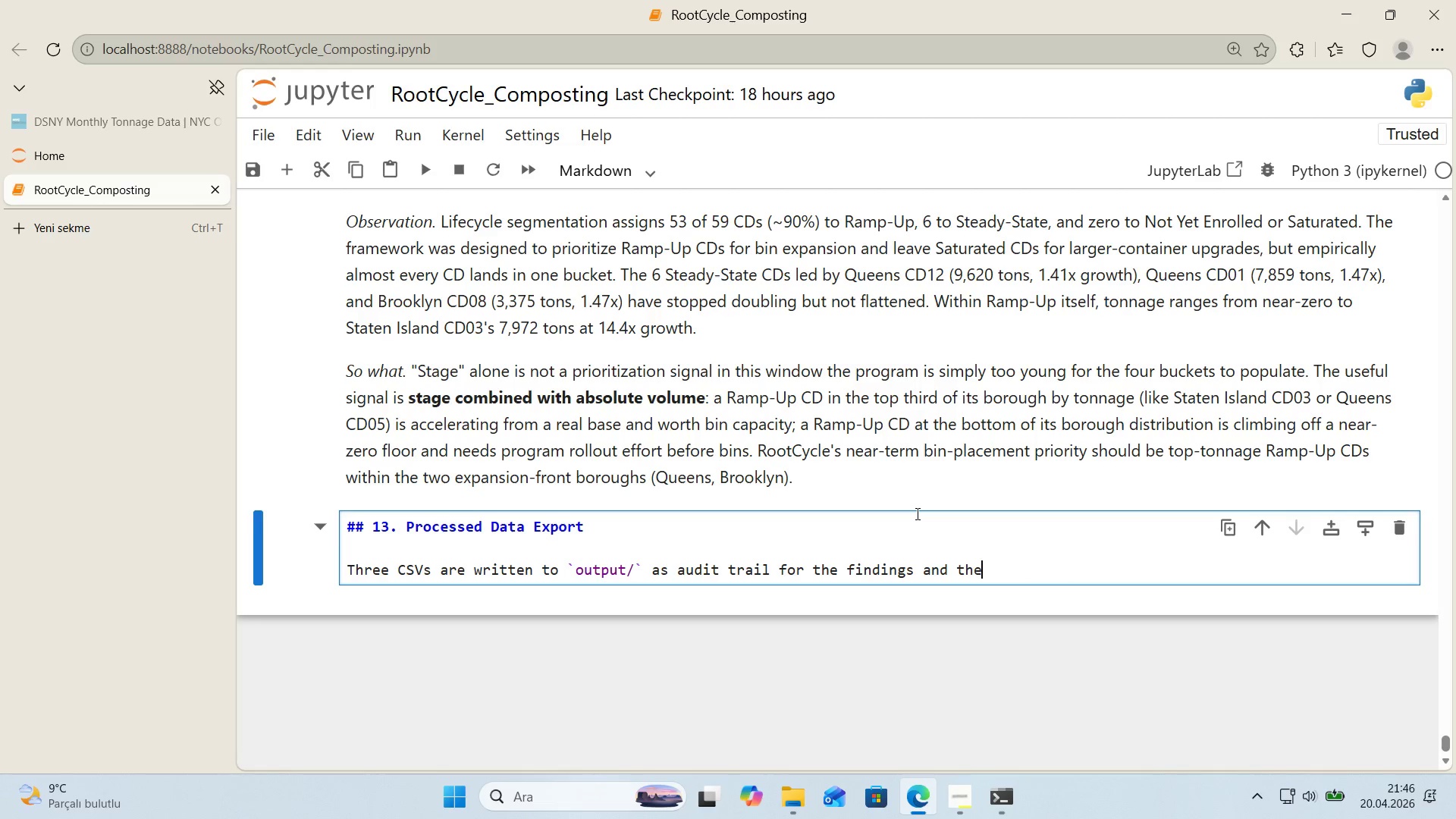 
key(Backspace)
 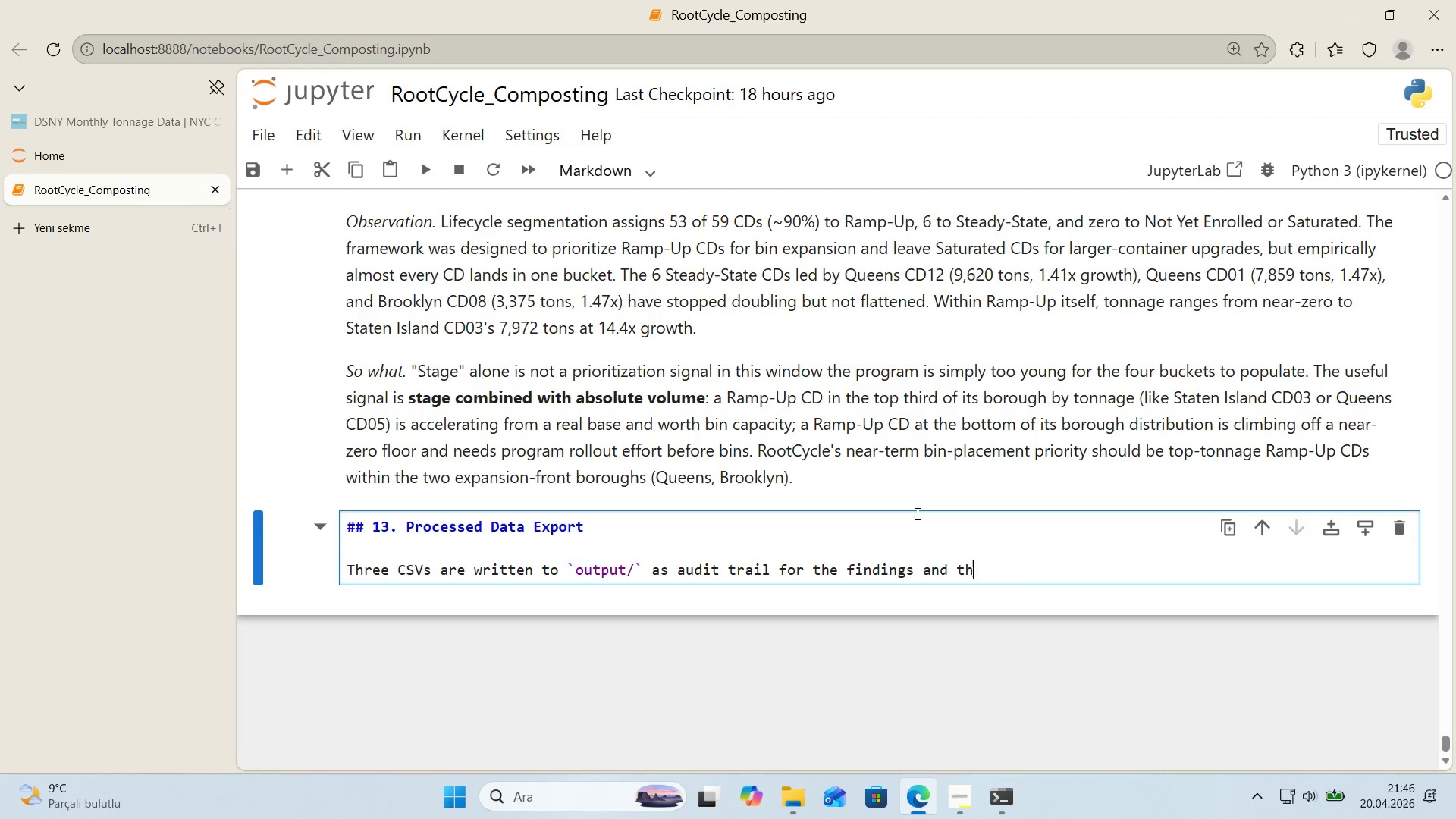 
key(Backspace)
 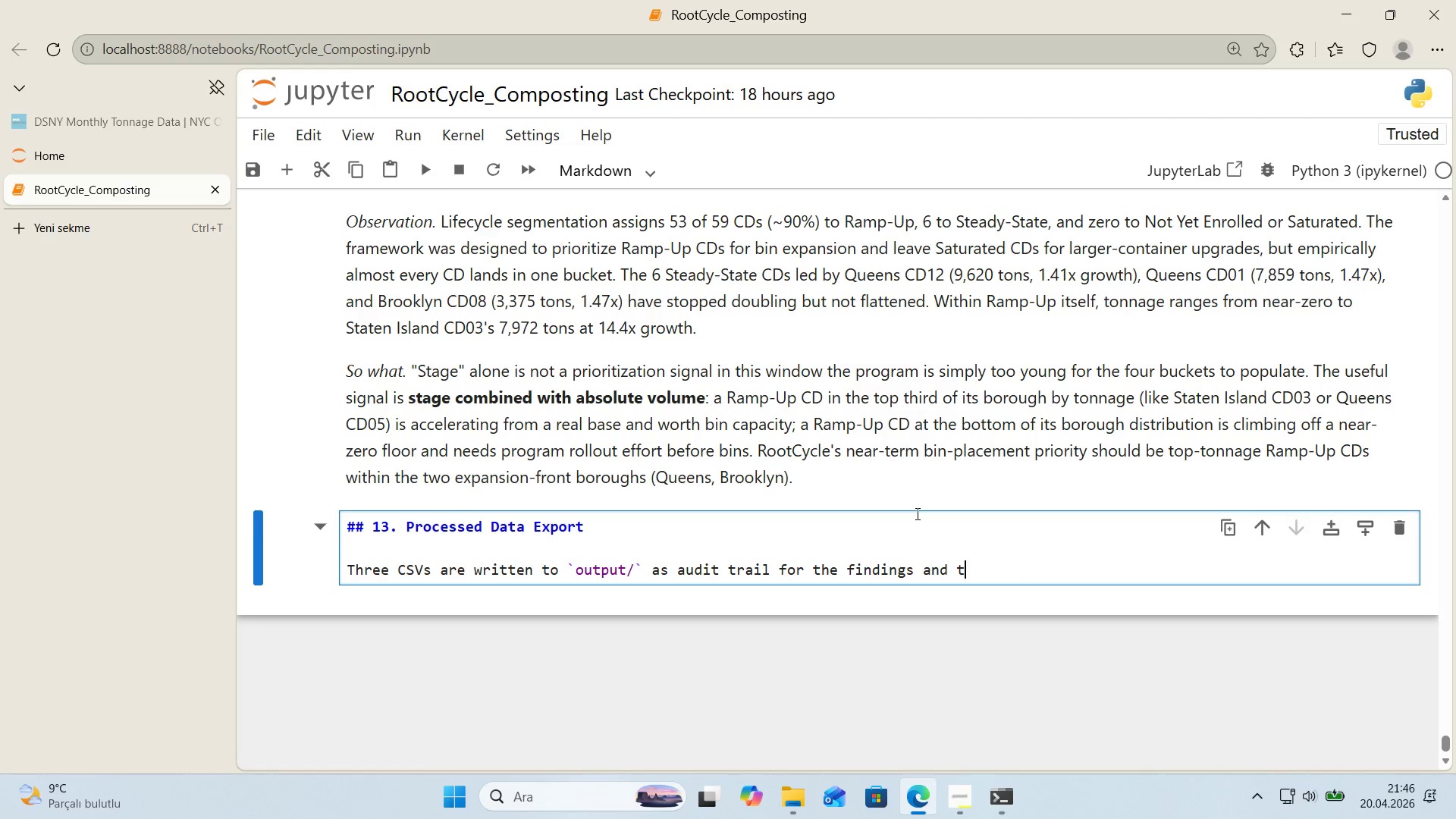 
key(Backspace)
 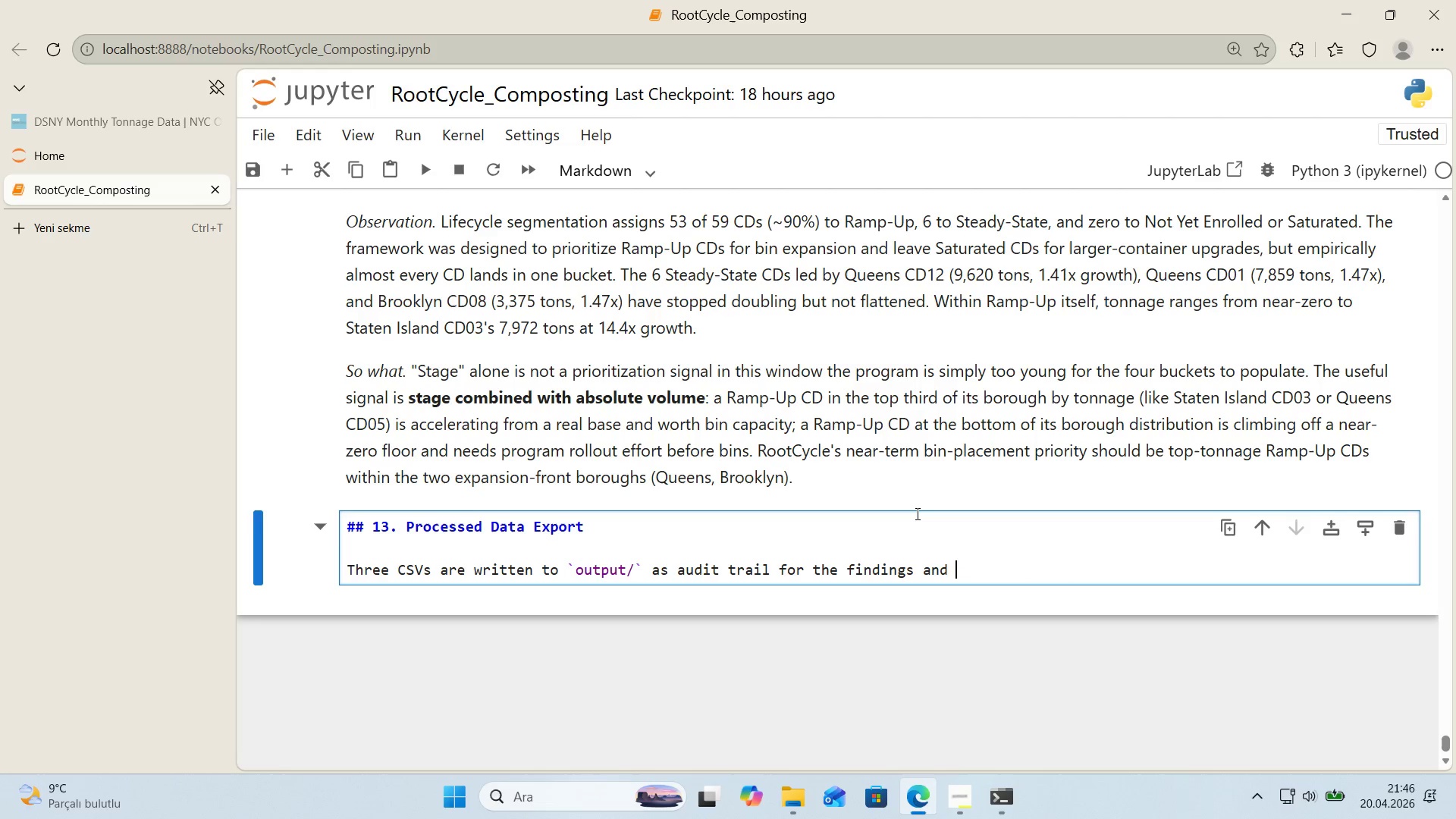 
key(Backspace)
 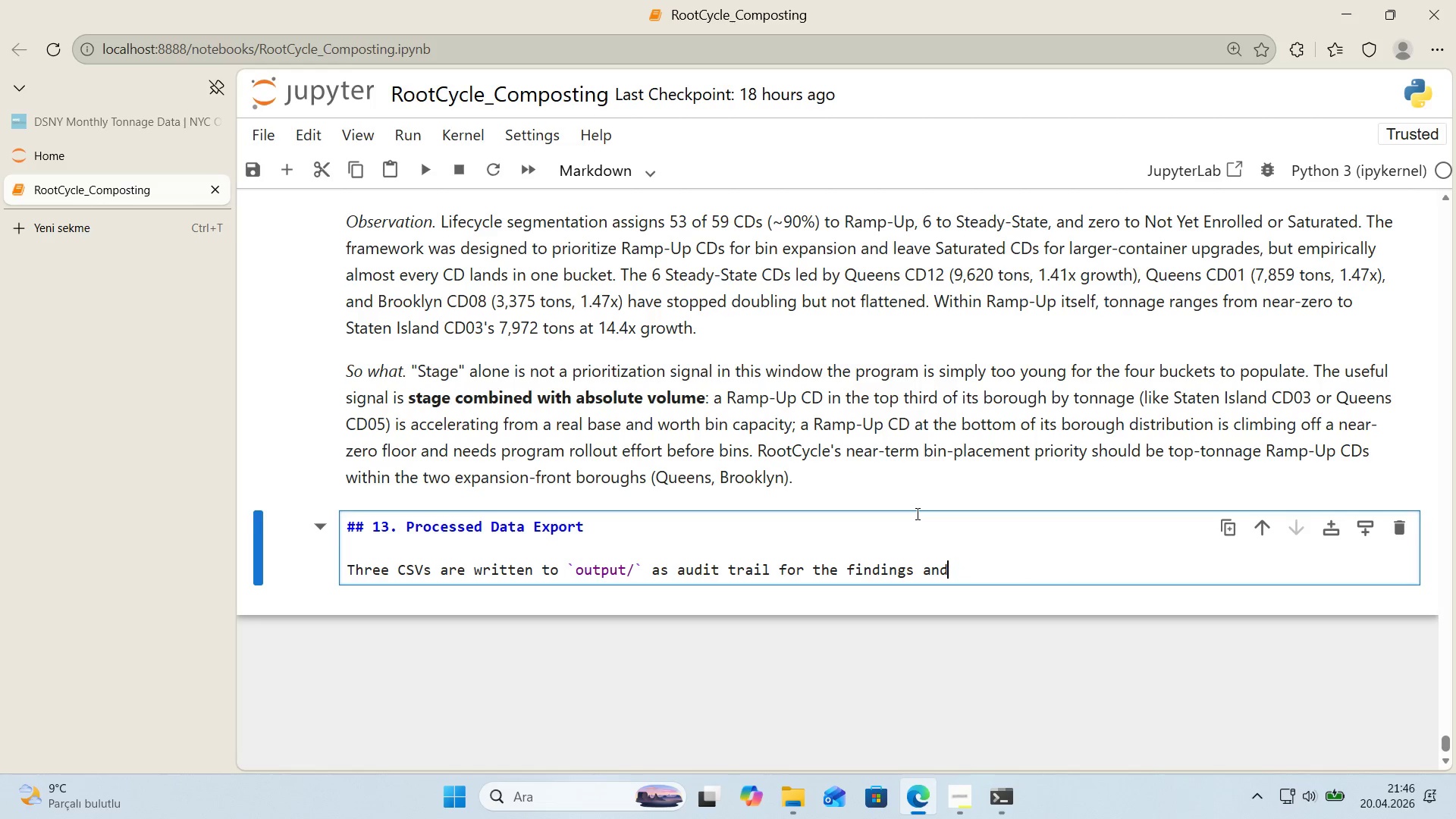 
key(Backspace)
 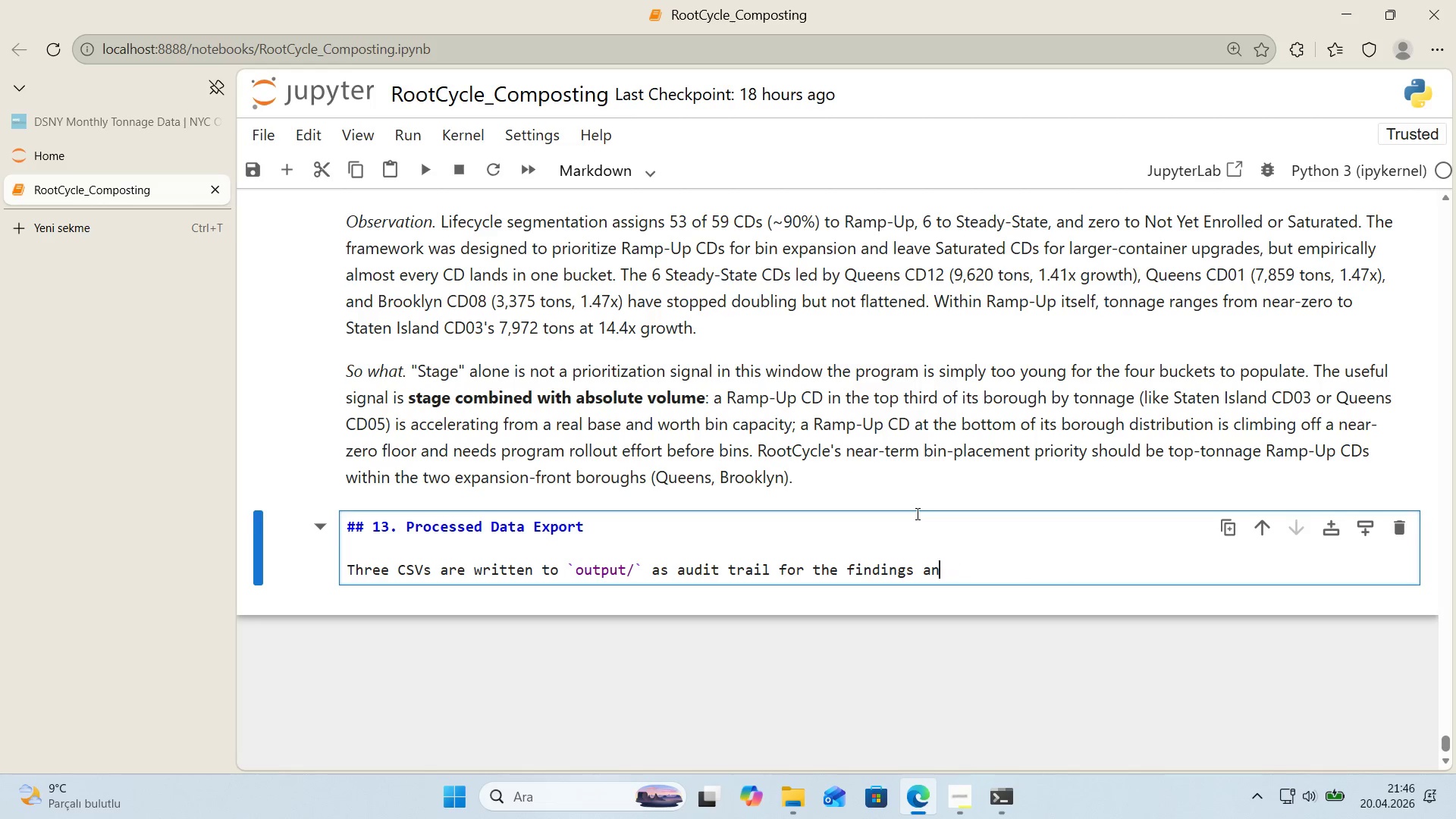 
key(Backspace)
 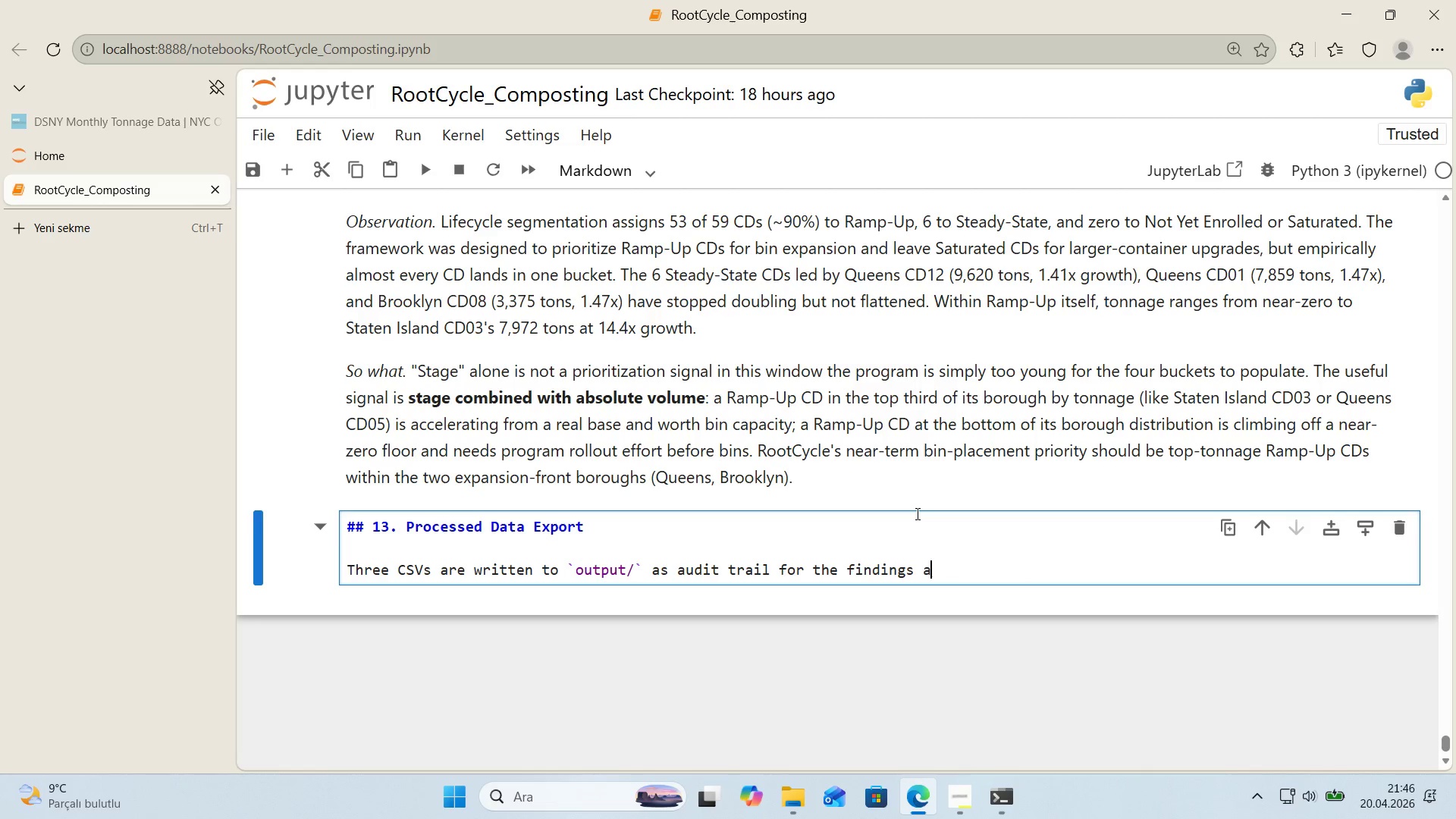 
key(Backspace)
 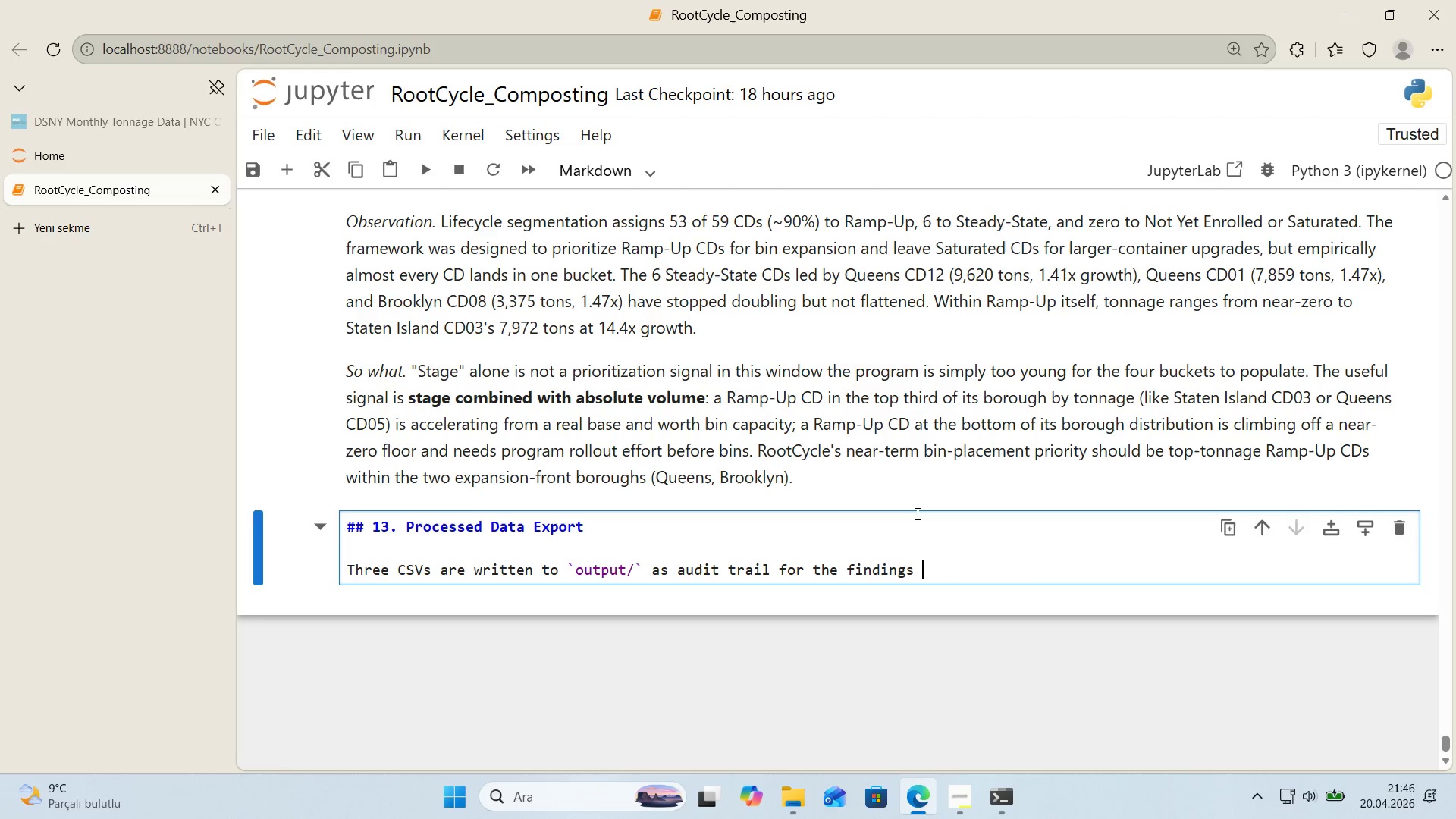 
key(Backspace)
 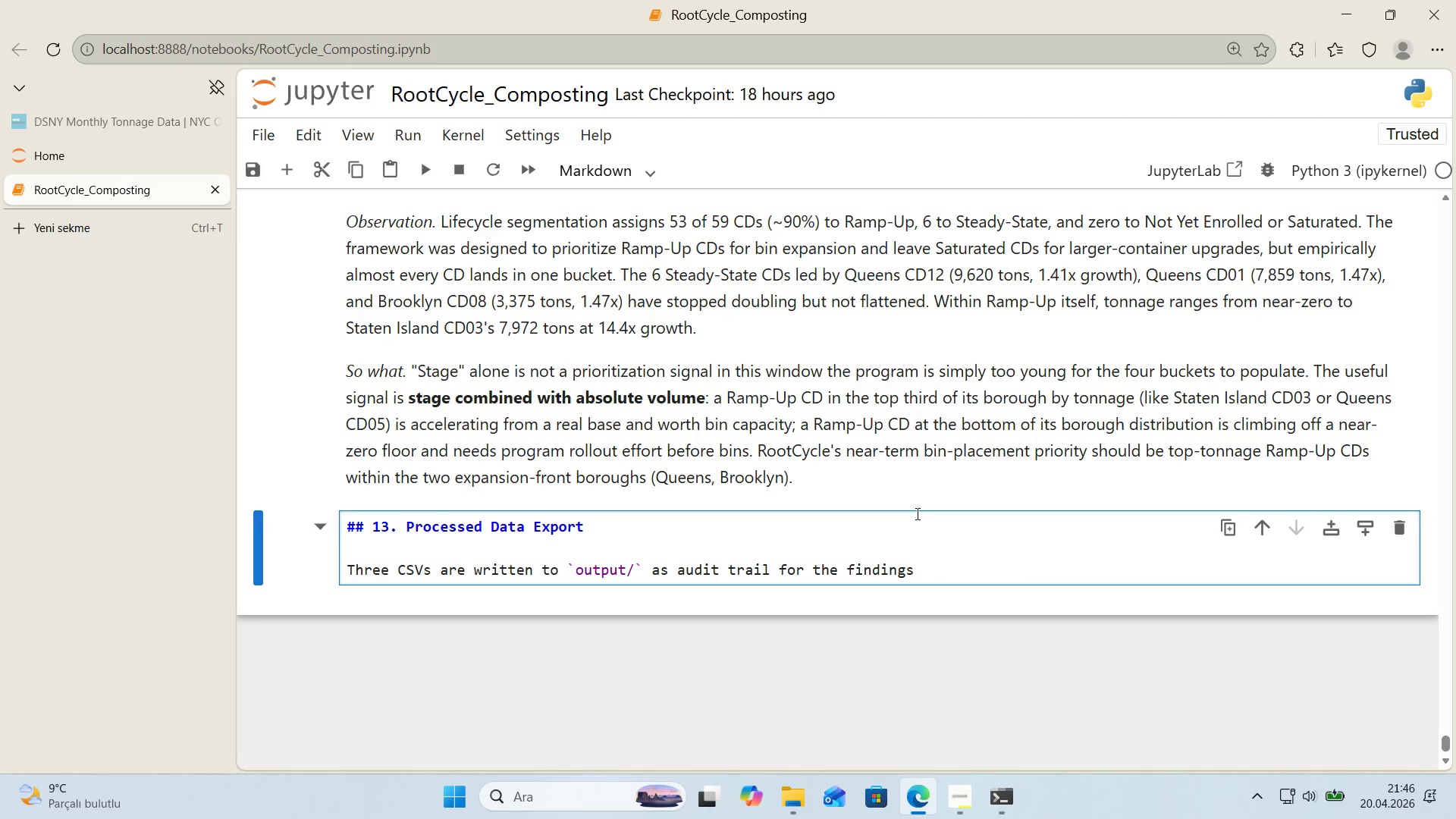 
key(Enter)
 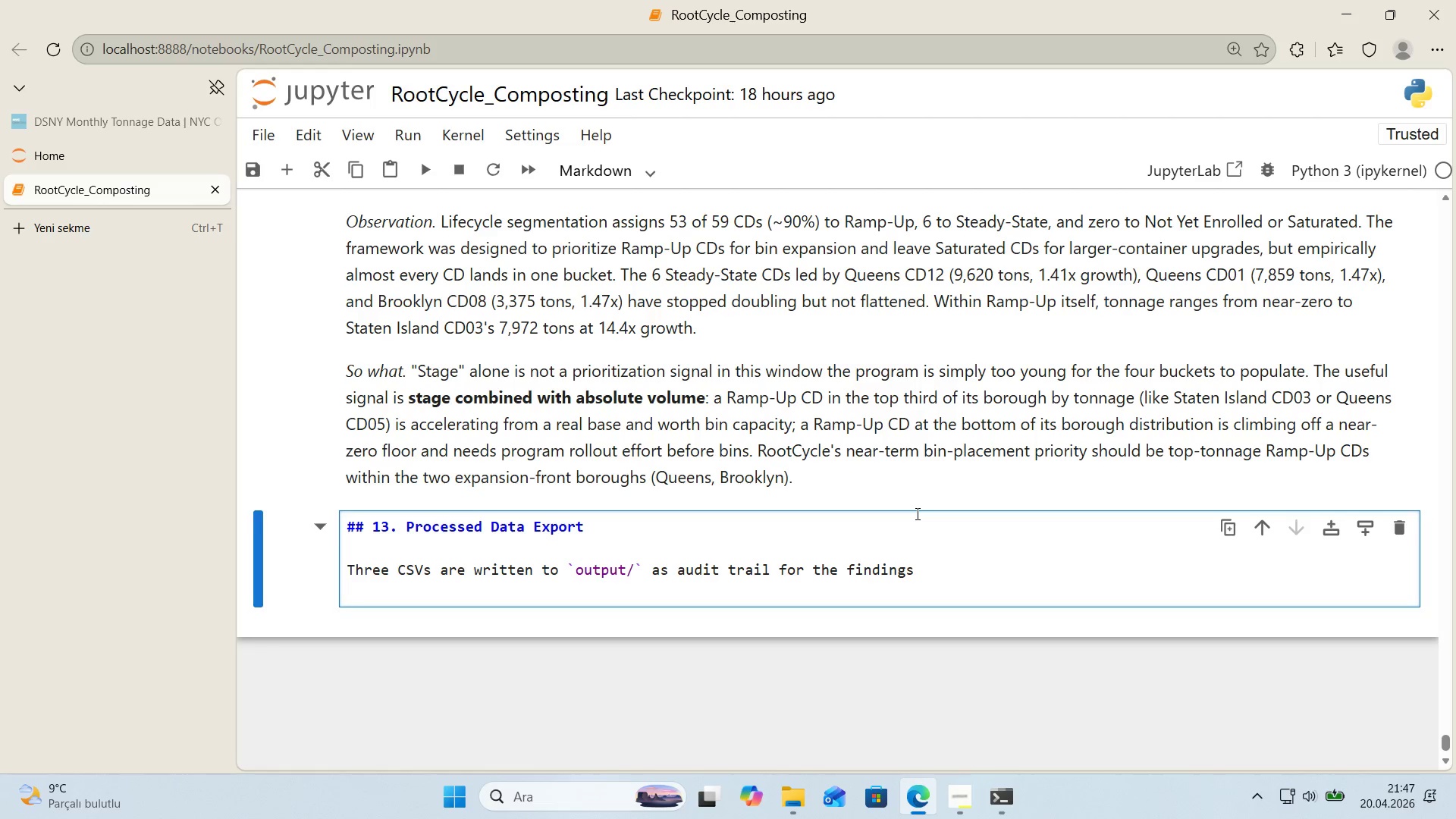 
key(Enter)
 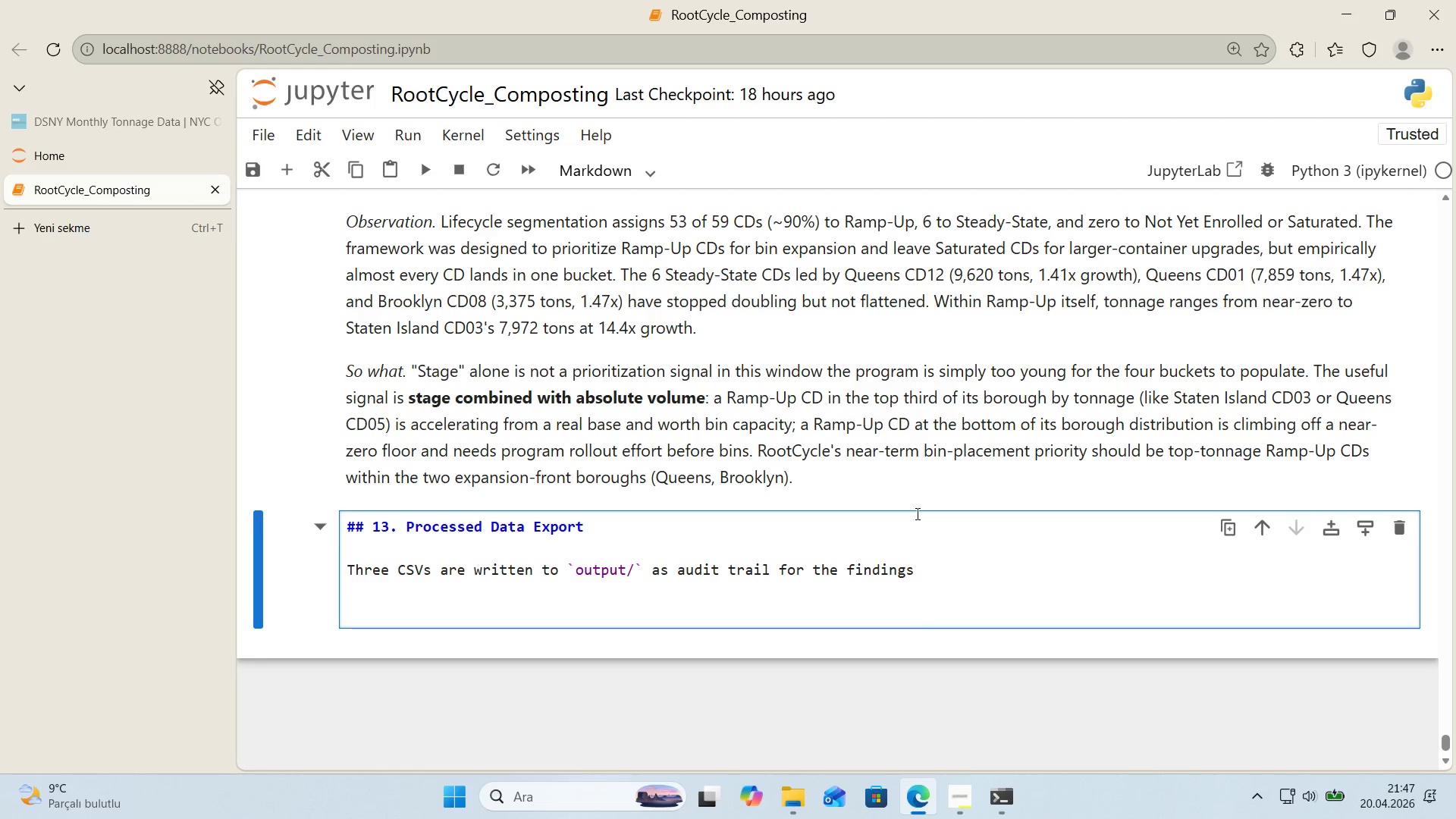 
key(NumpadSubtract)
 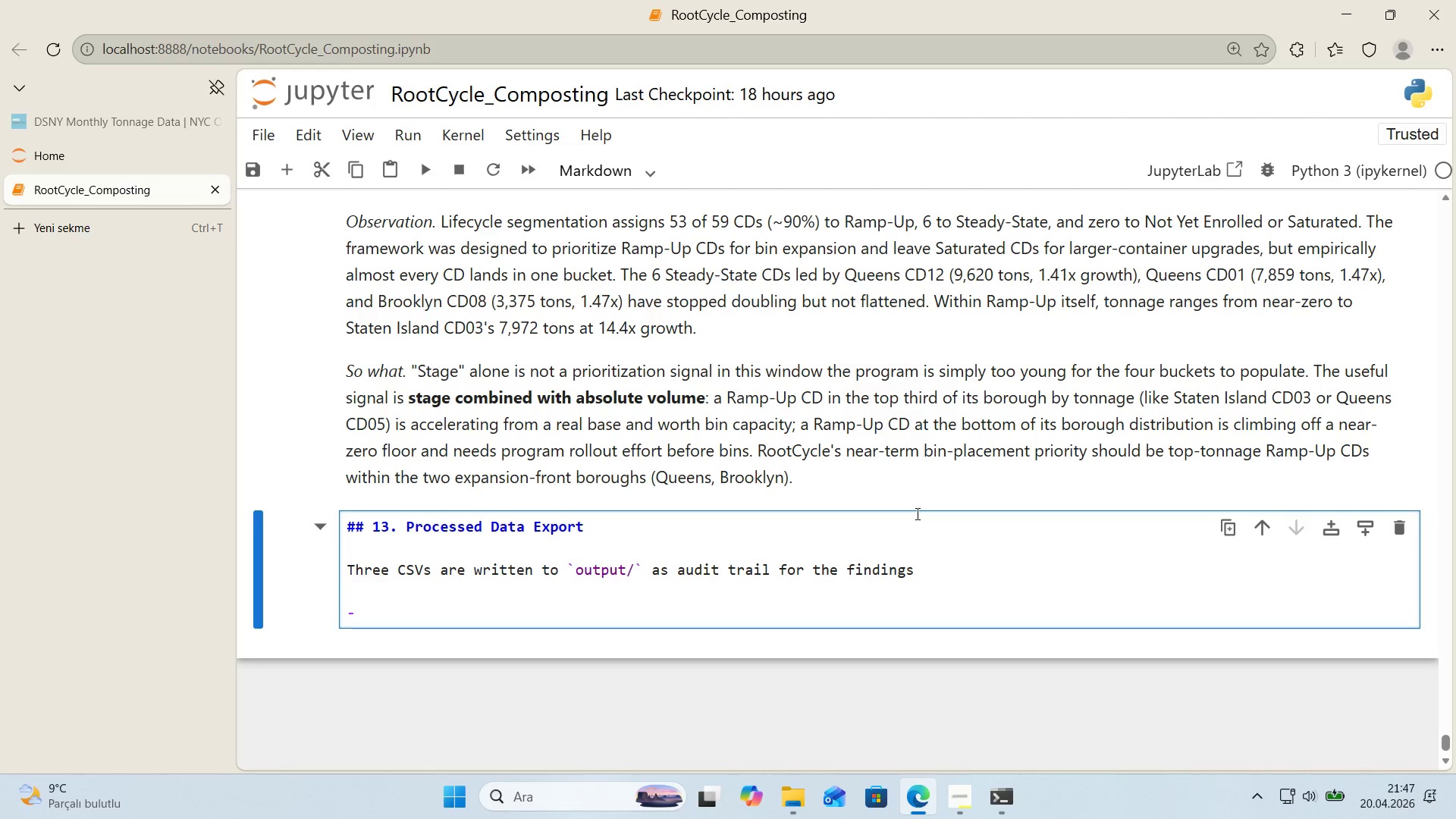 
key(Space)
 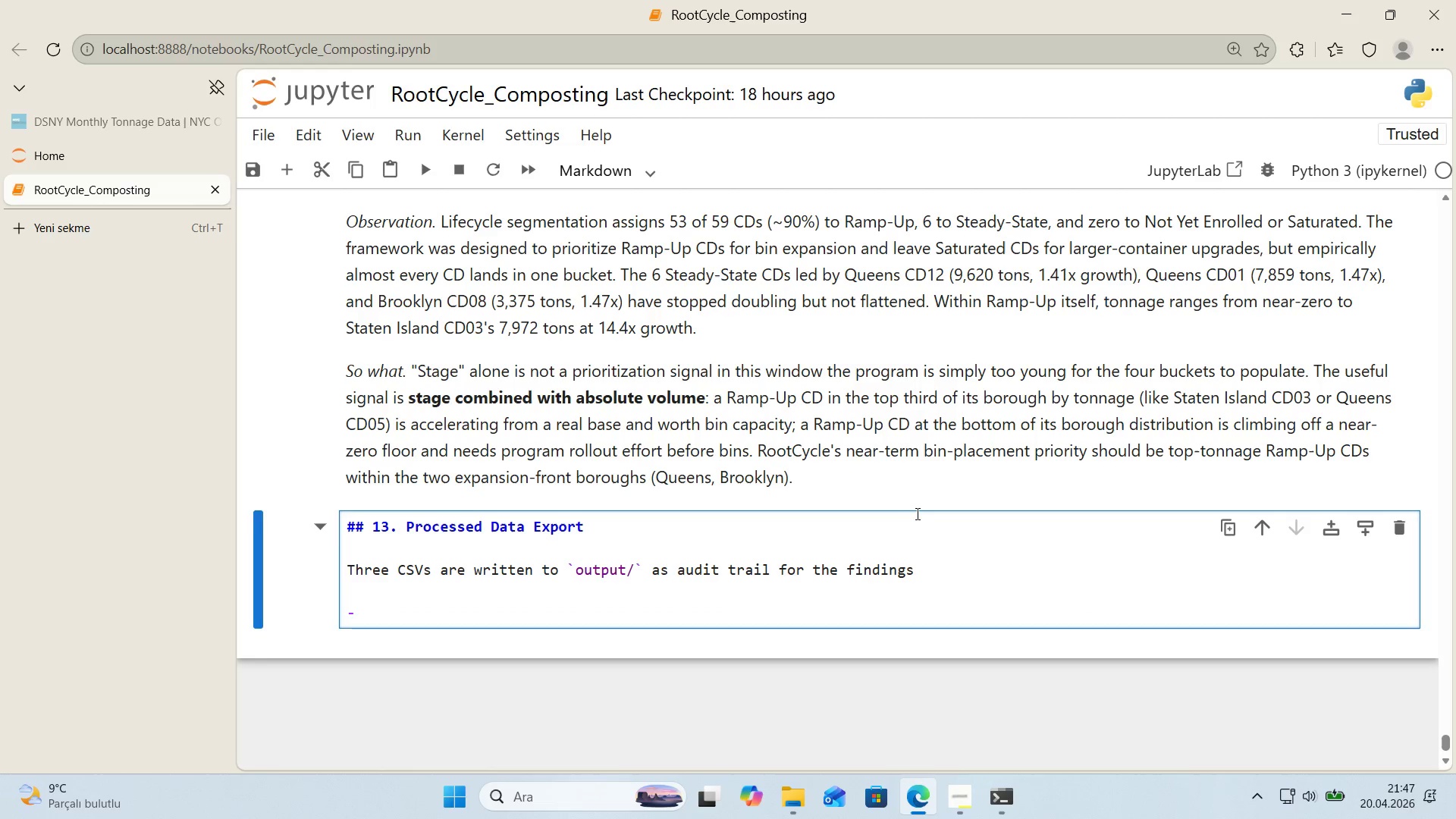 
key(Alt+Control+Comma)
 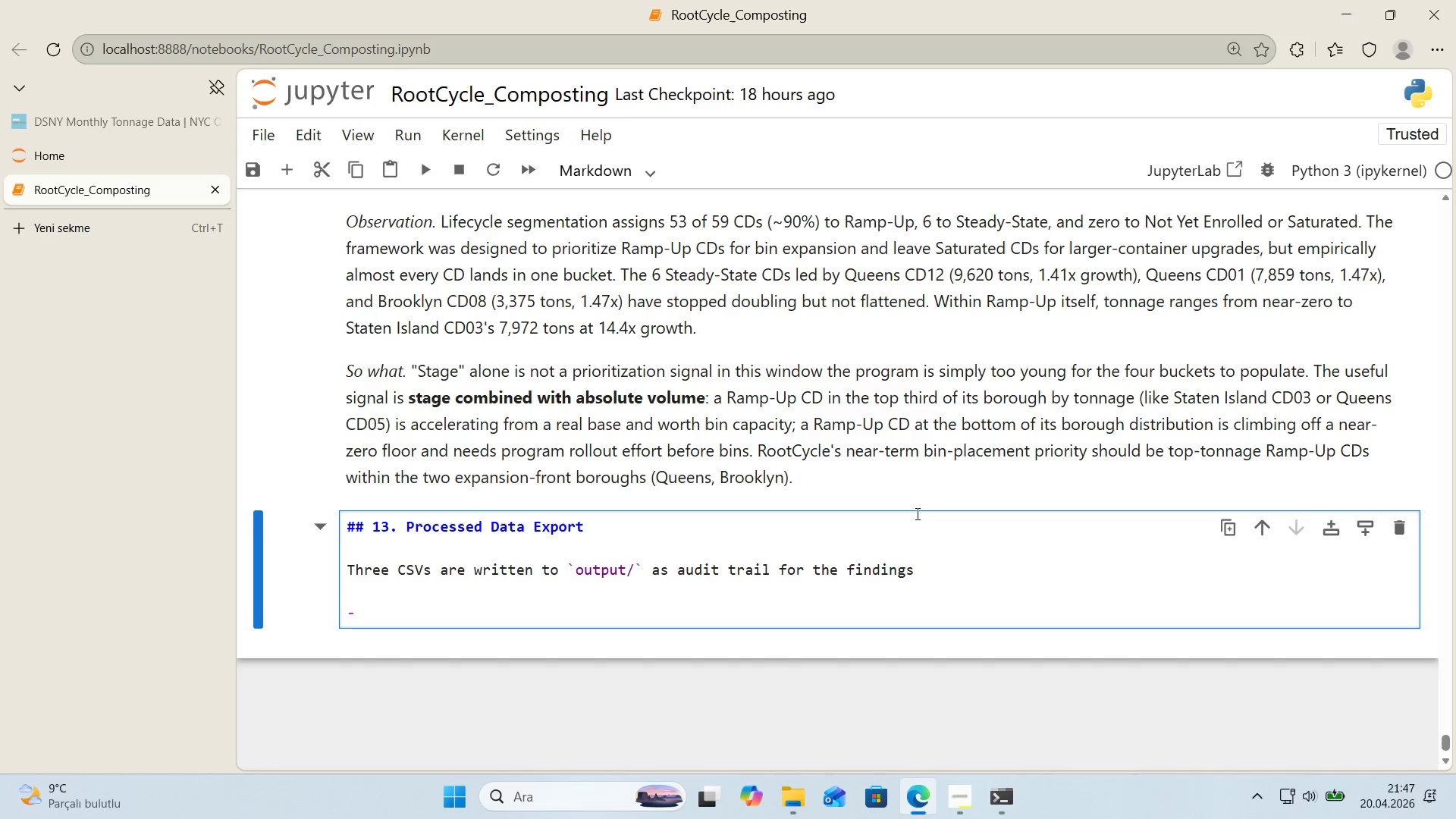 
key(Alt+Control+Comma)
 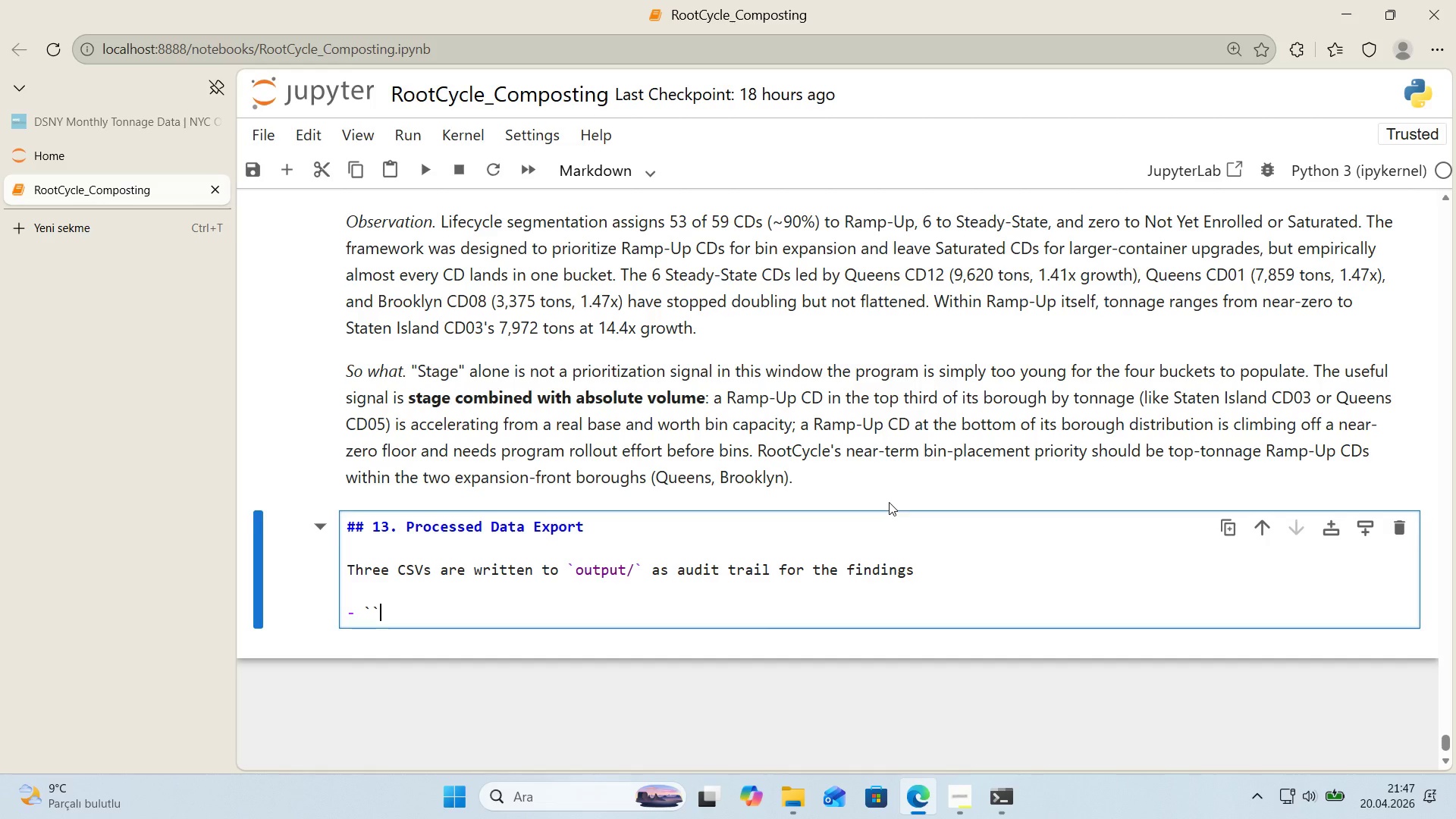 
scroll: coordinate [698, 526], scroll_direction: down, amount: 1.0
 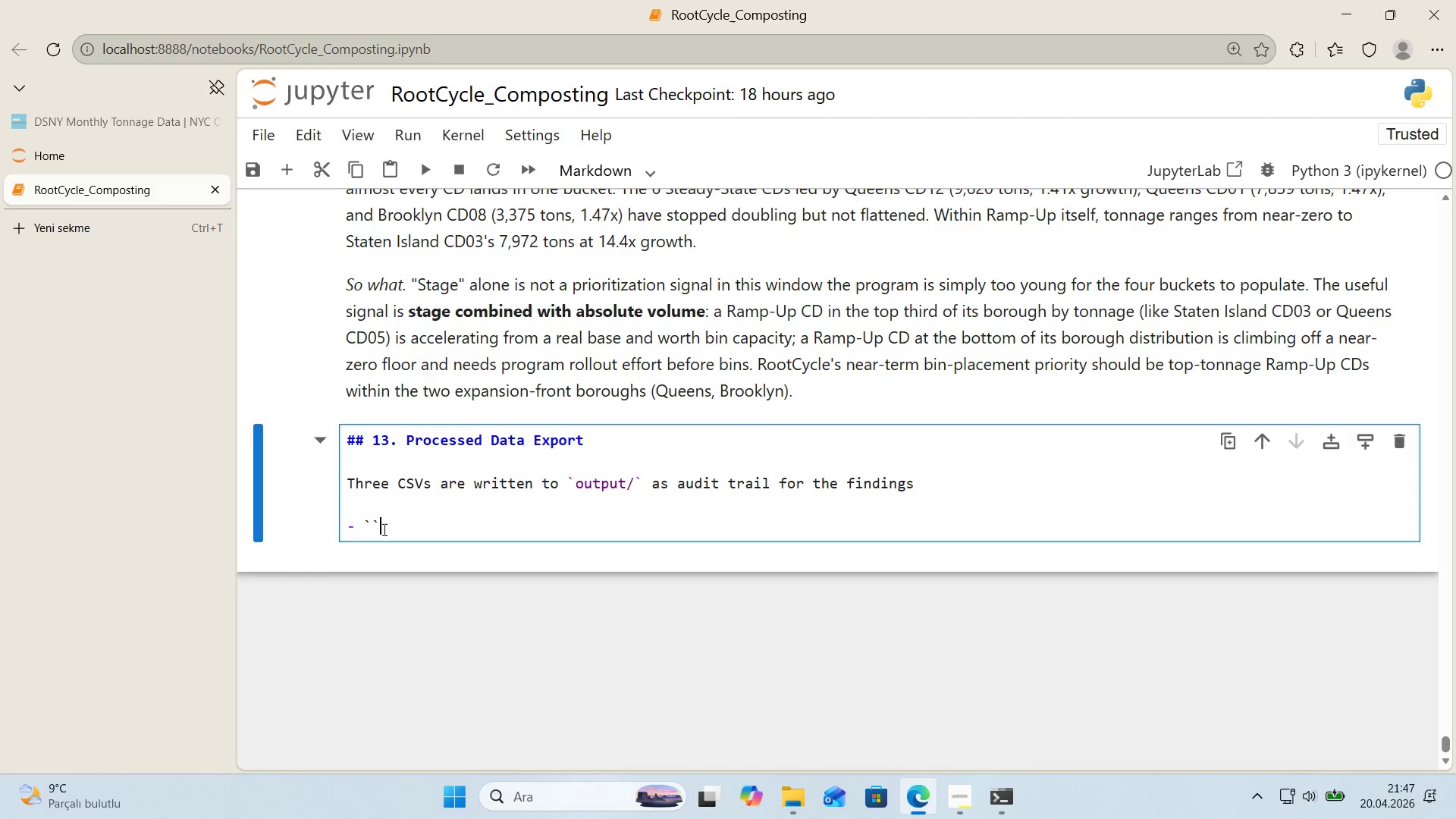 
left_click([373, 529])
 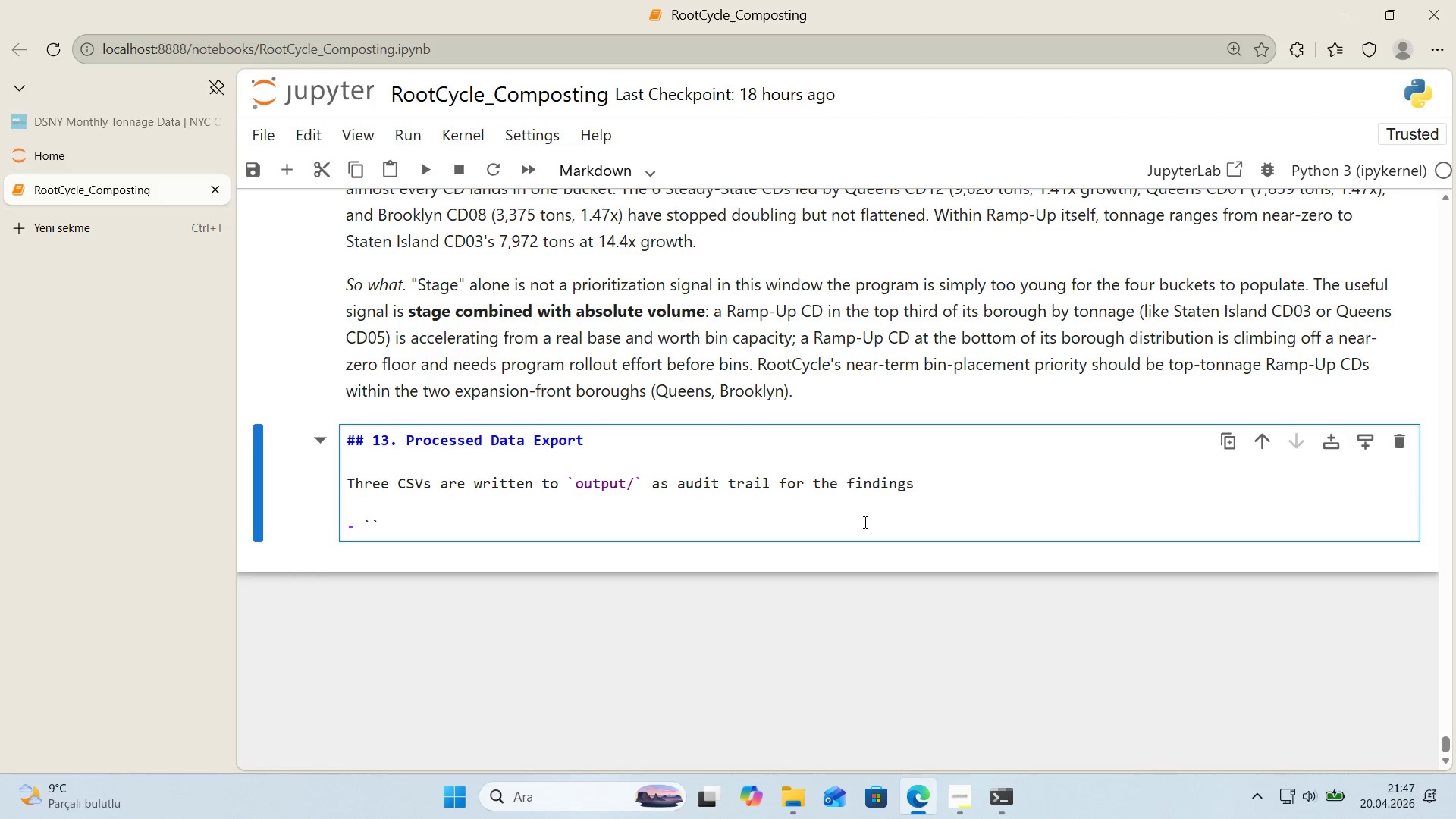 
type(organ'cs_monthly_processed.csv)
 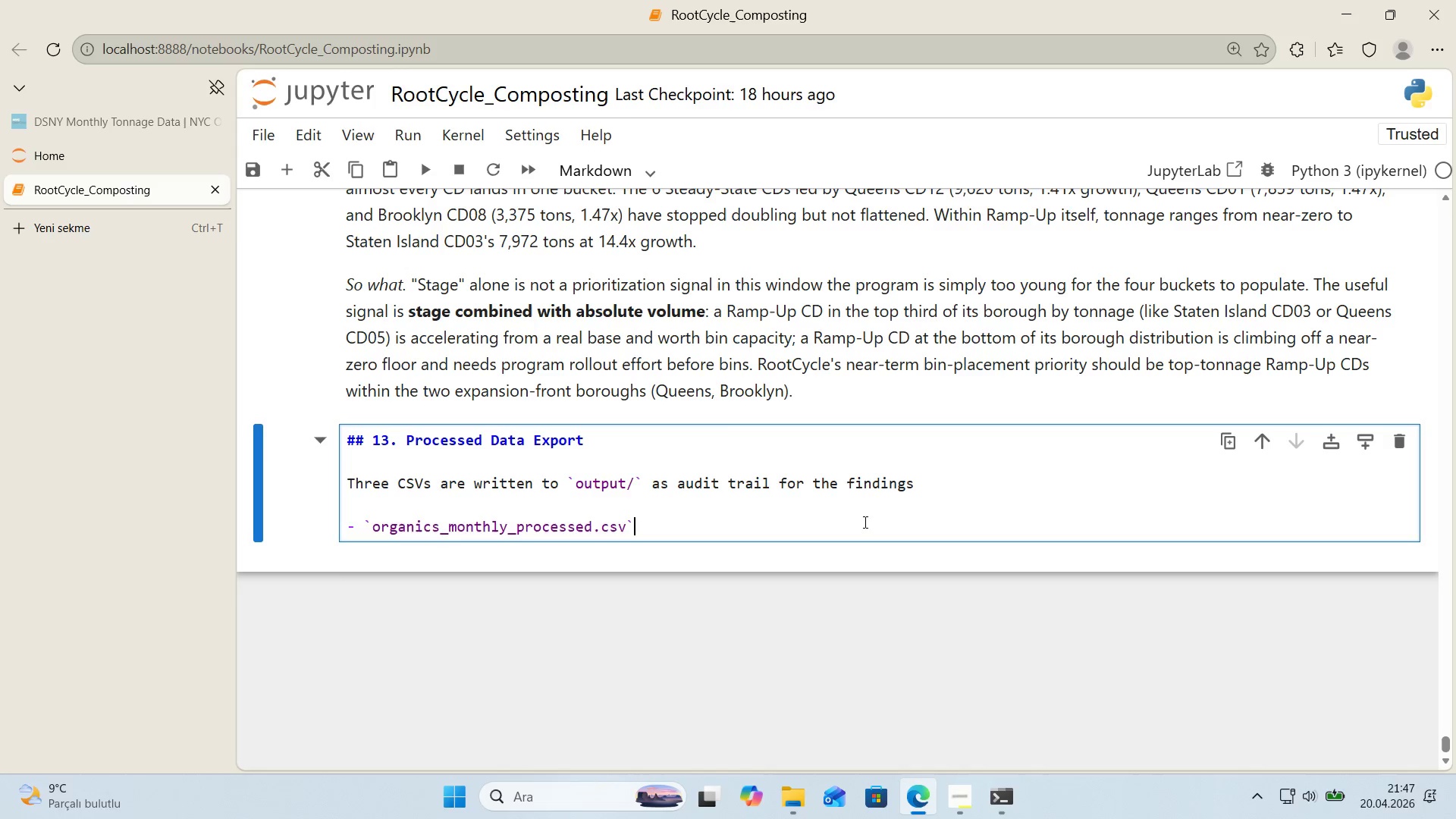 
 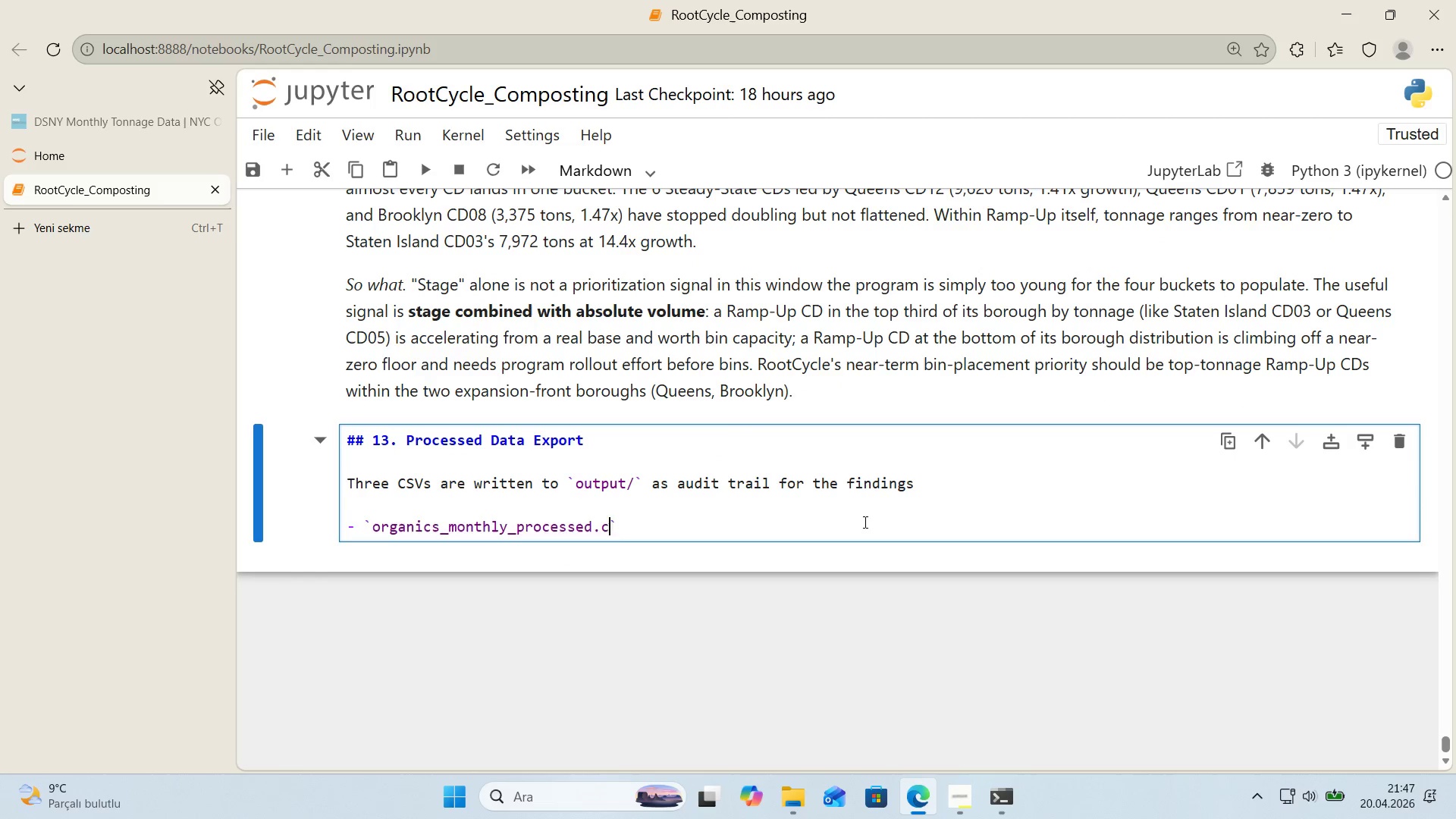 
key(ArrowRight)
 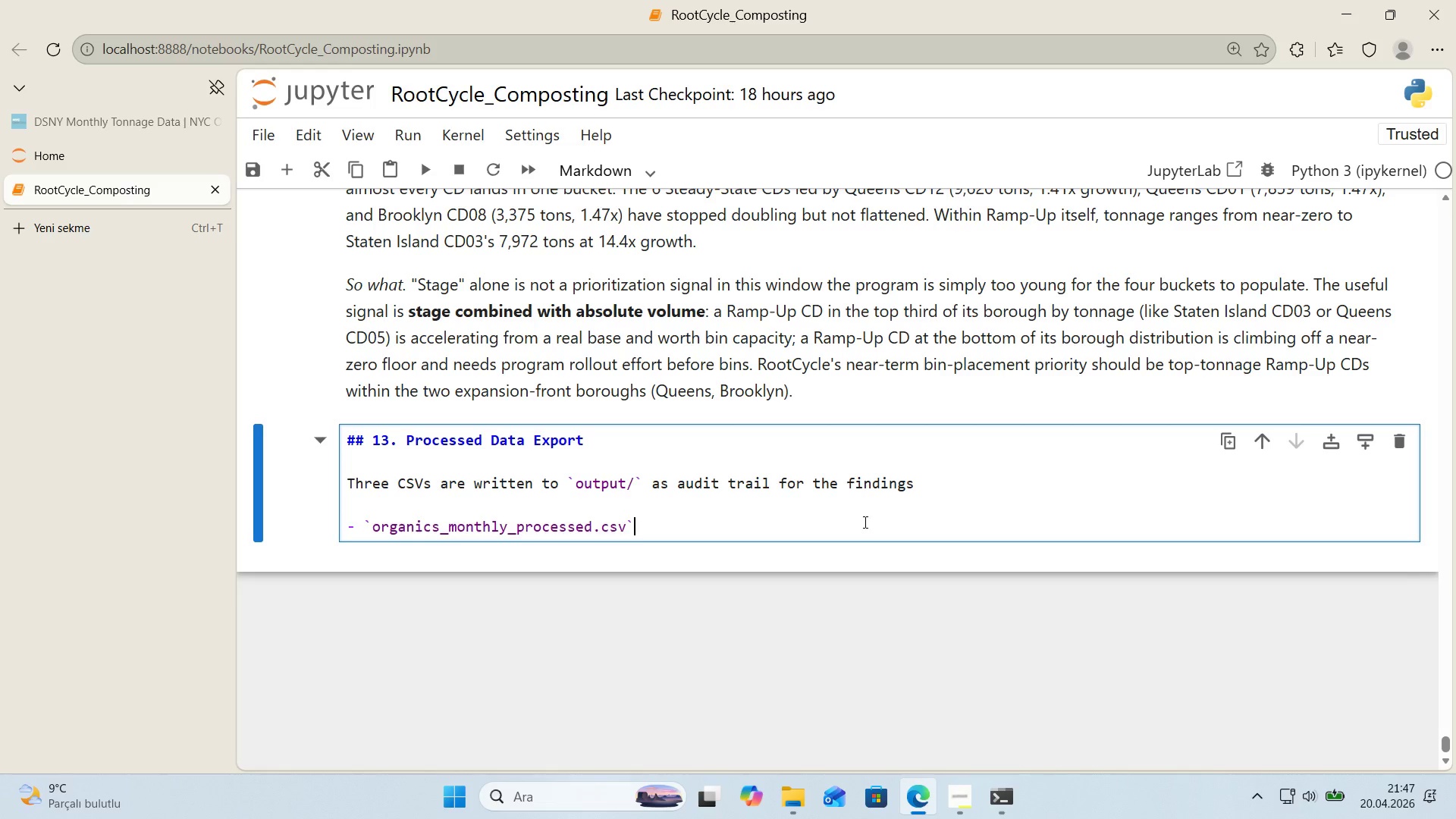 
type( - cleaned borough )
key(Backspace)
type(-level monthly sr)
key(Backspace)
type(er'es )
 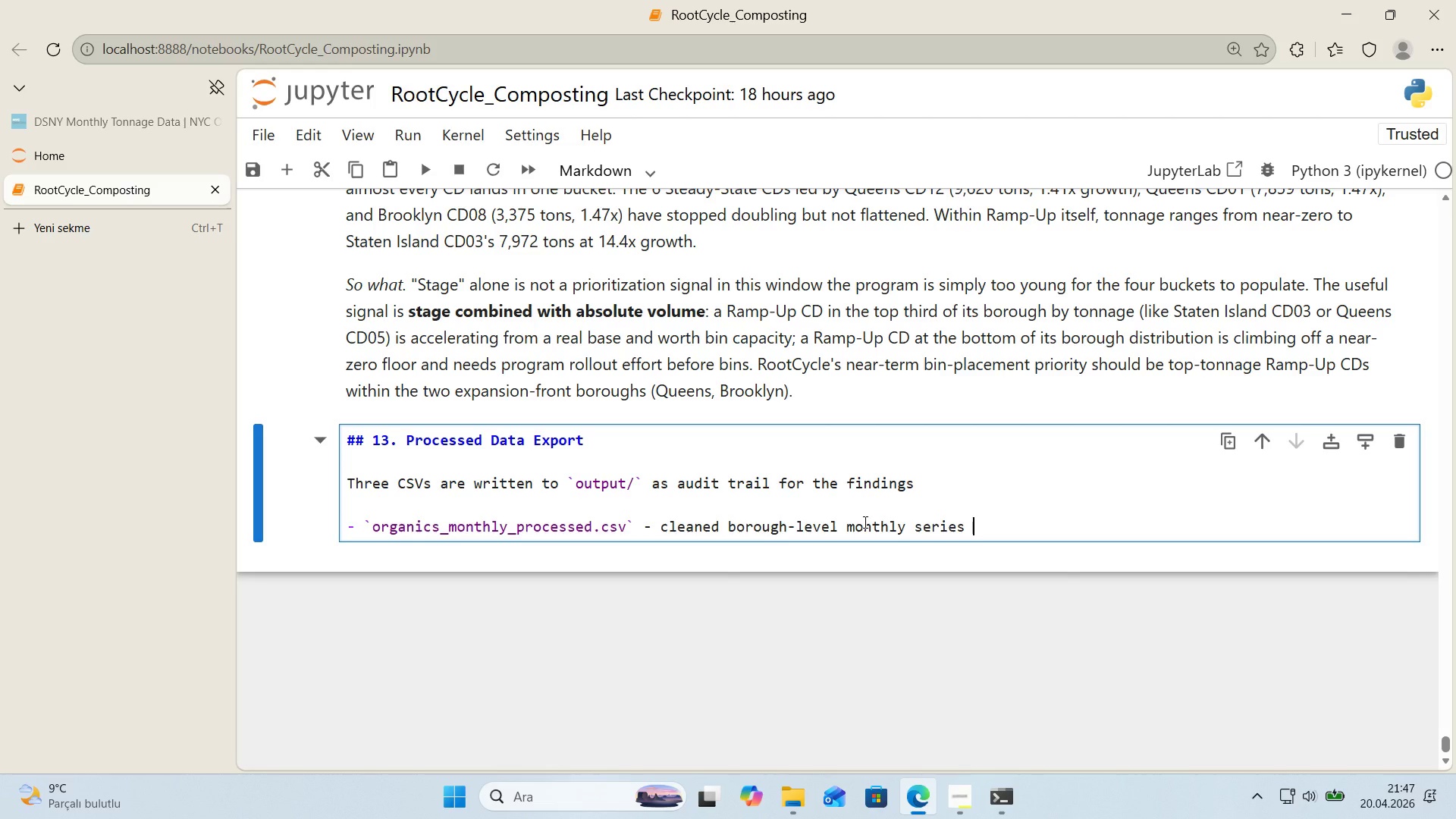 
wait(6.66)
 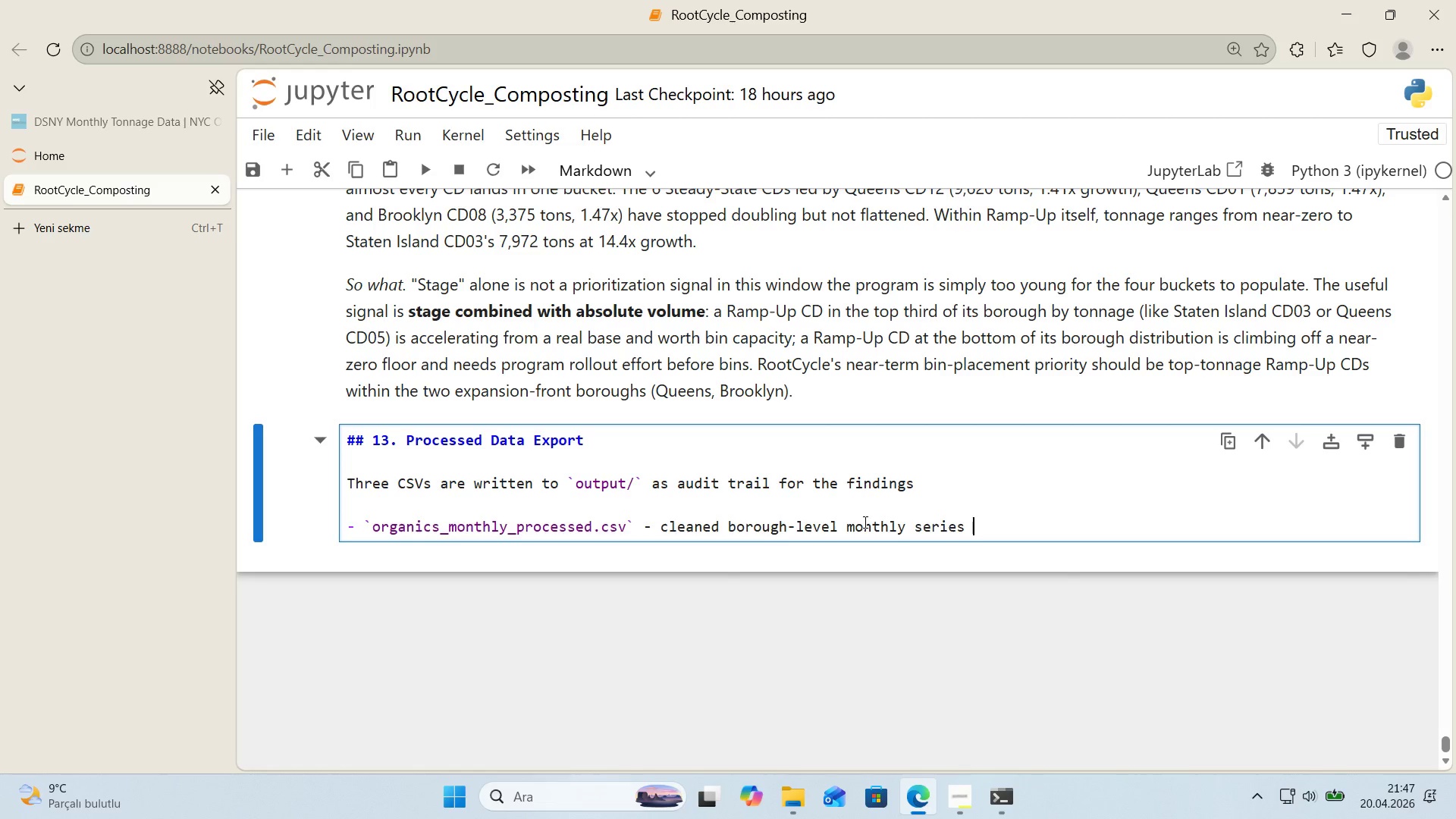 
key(Backspace)
 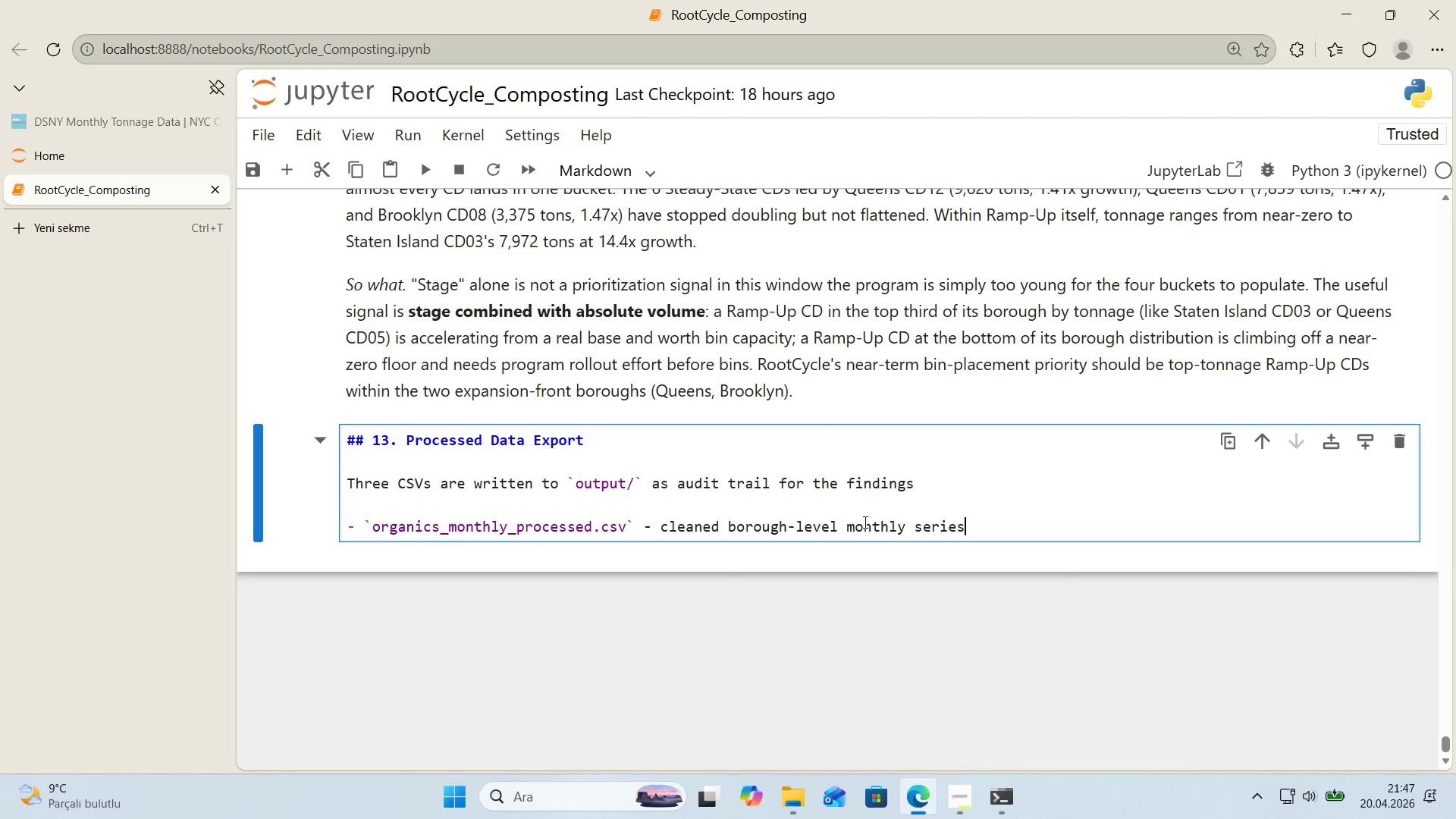 
key(Space)
 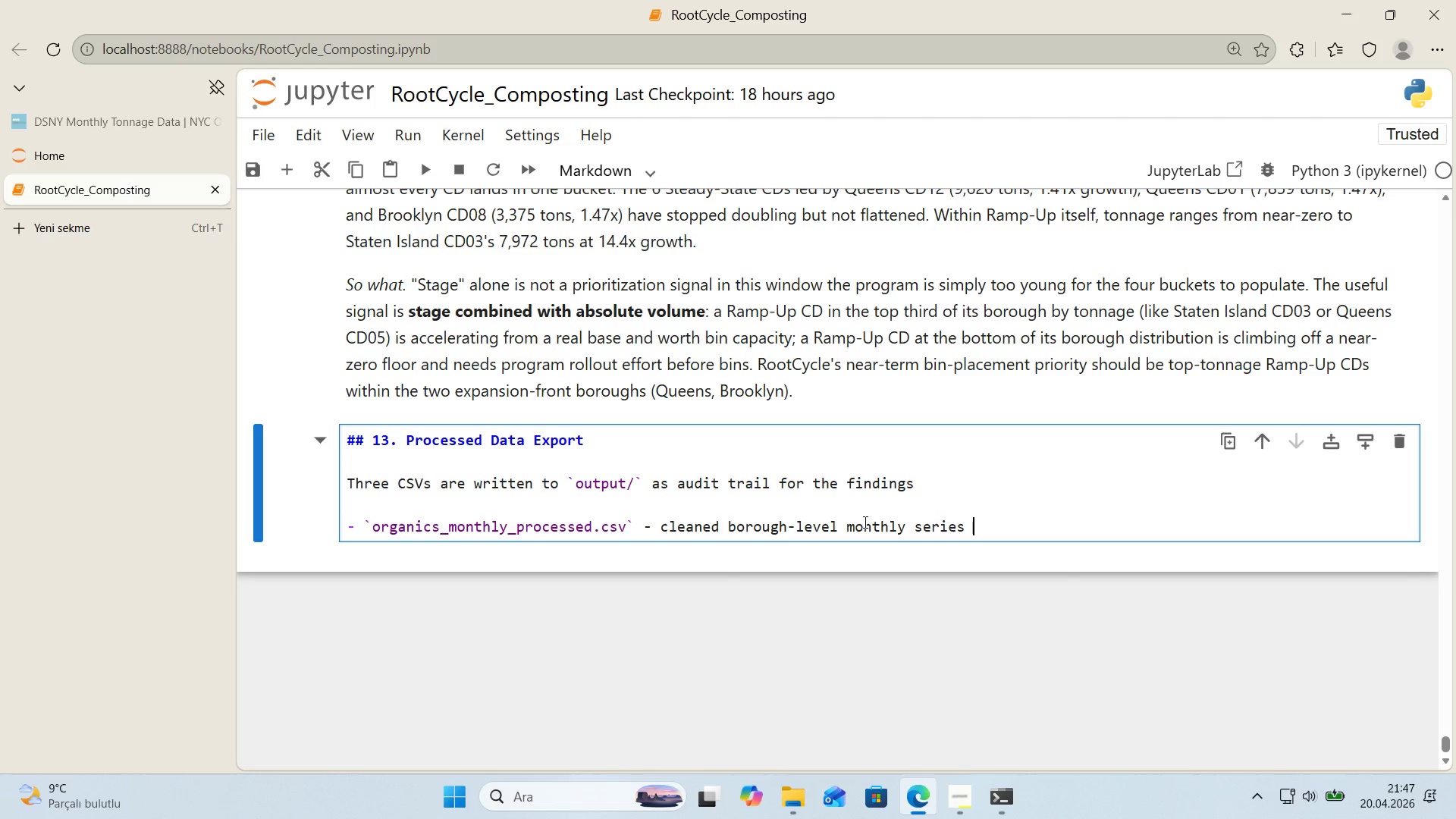 
key(Backspace)
 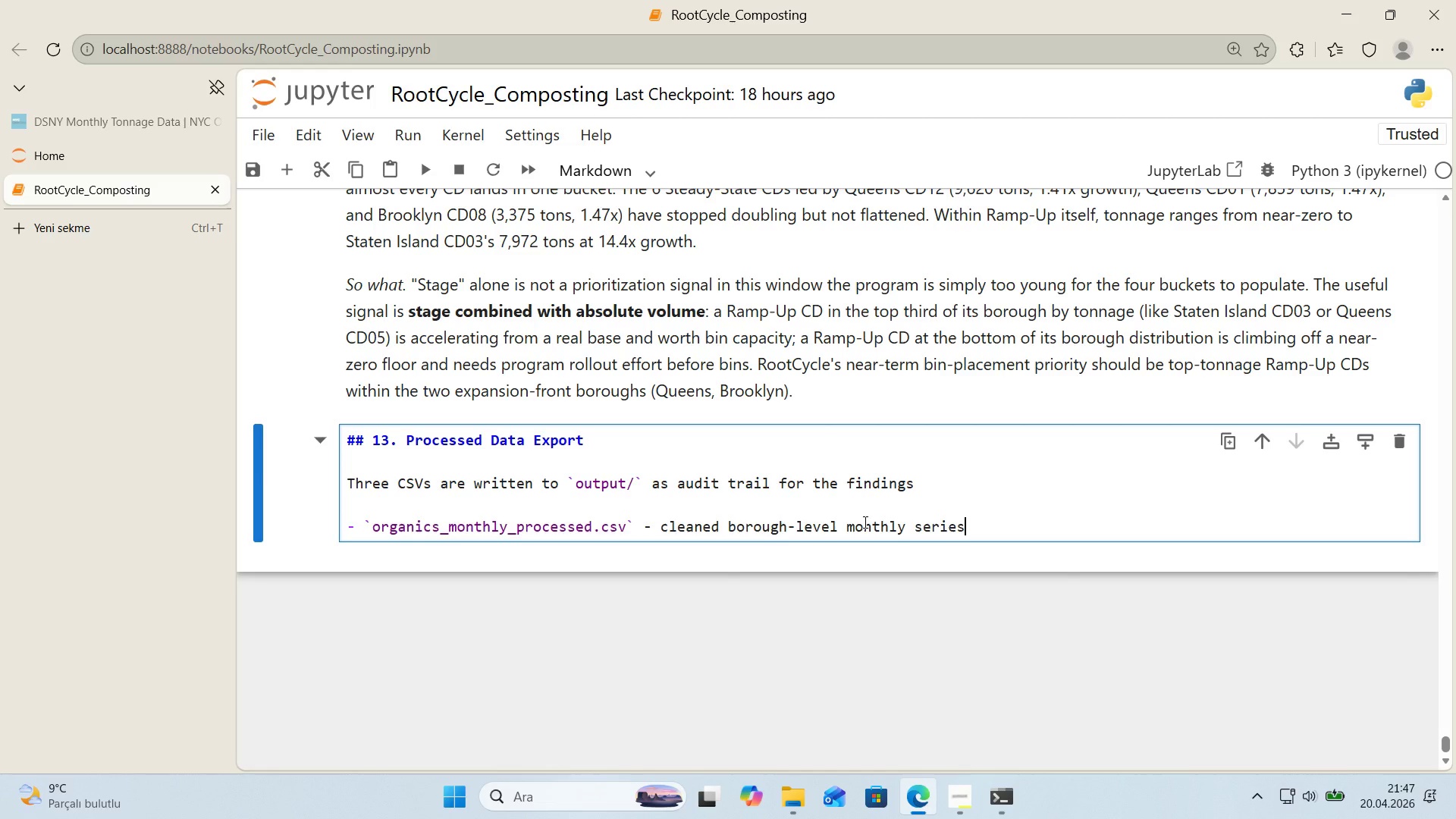 
wait(5.27)
 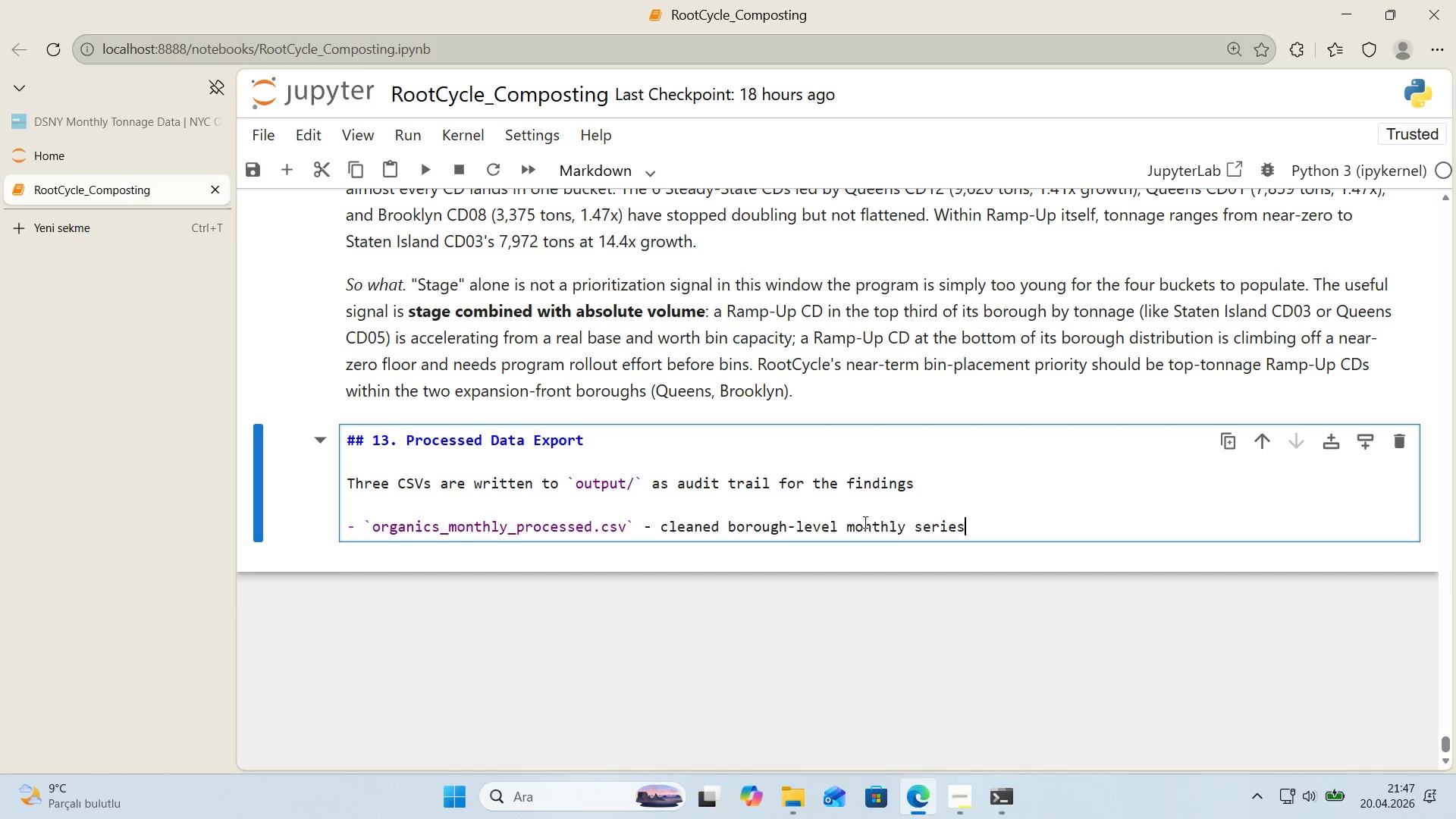 
type(120 )
key(Backspace)
key(Backspace)
key(Backspace)
key(Backspace)
type( 120 rows cover'ng the 24-month w'ndow x 5 boroughs w'th all f've organ'c streams plus total and  YoY)
 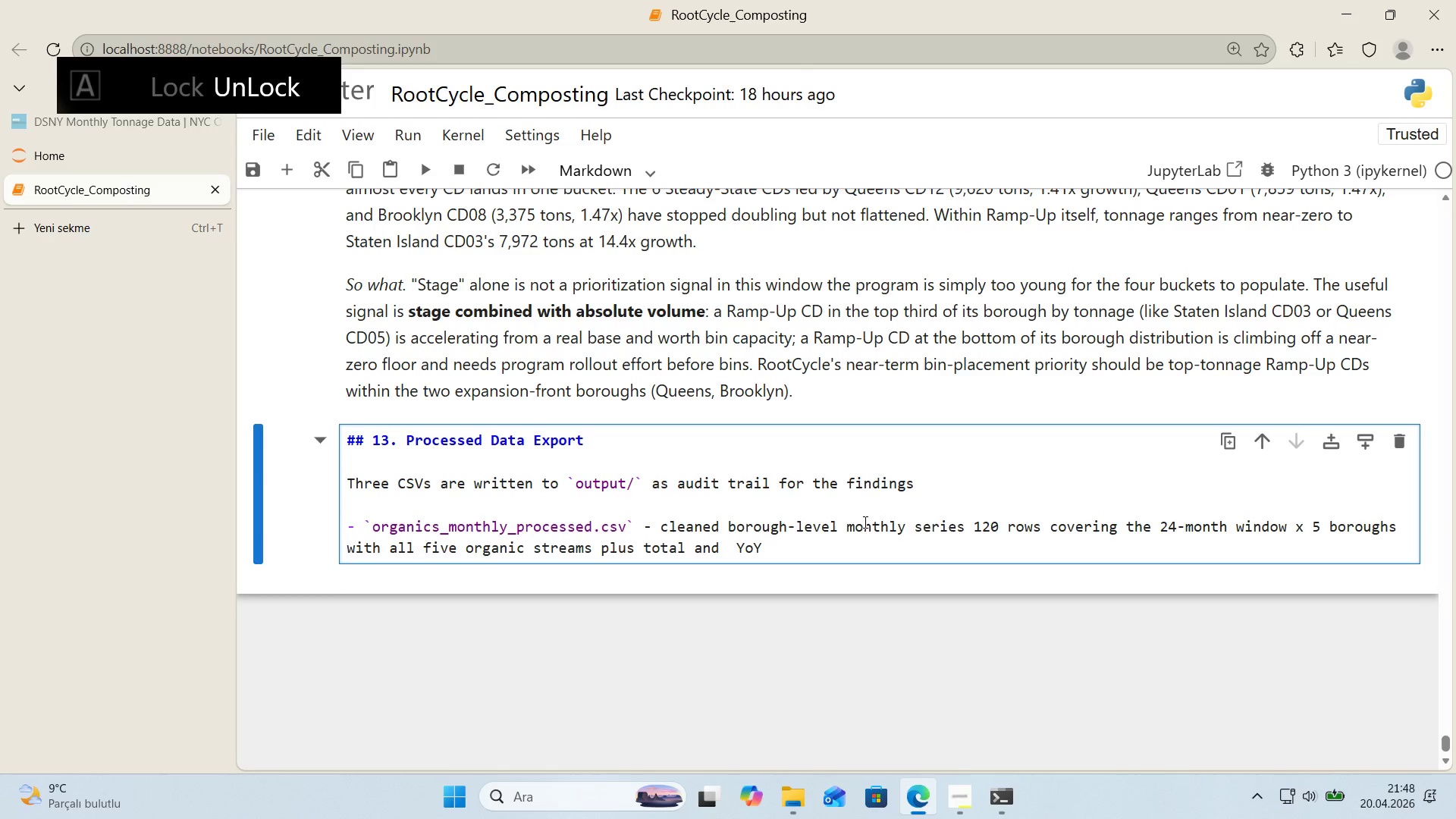 
key(ArrowLeft)
 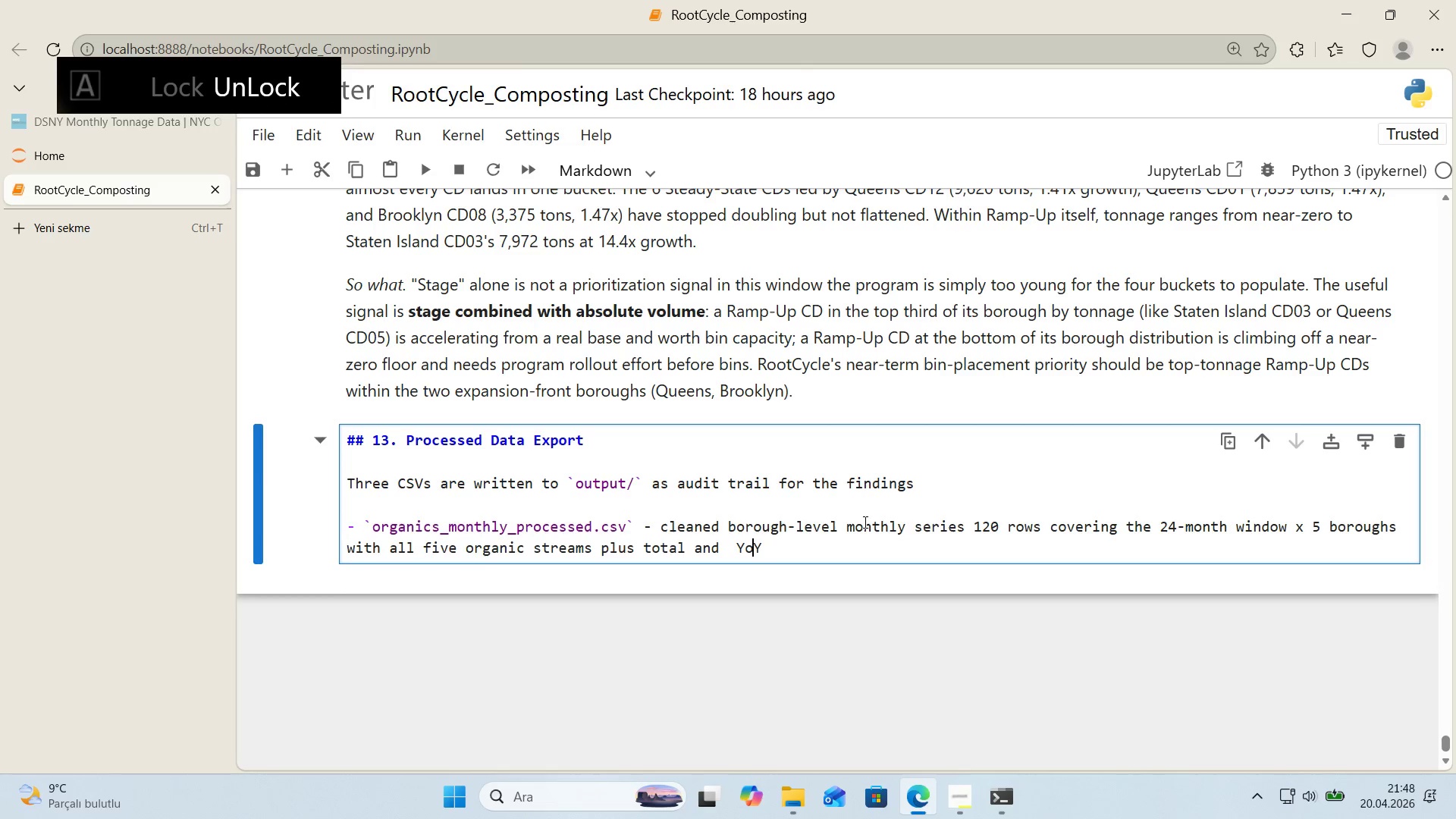 
key(ArrowLeft)
 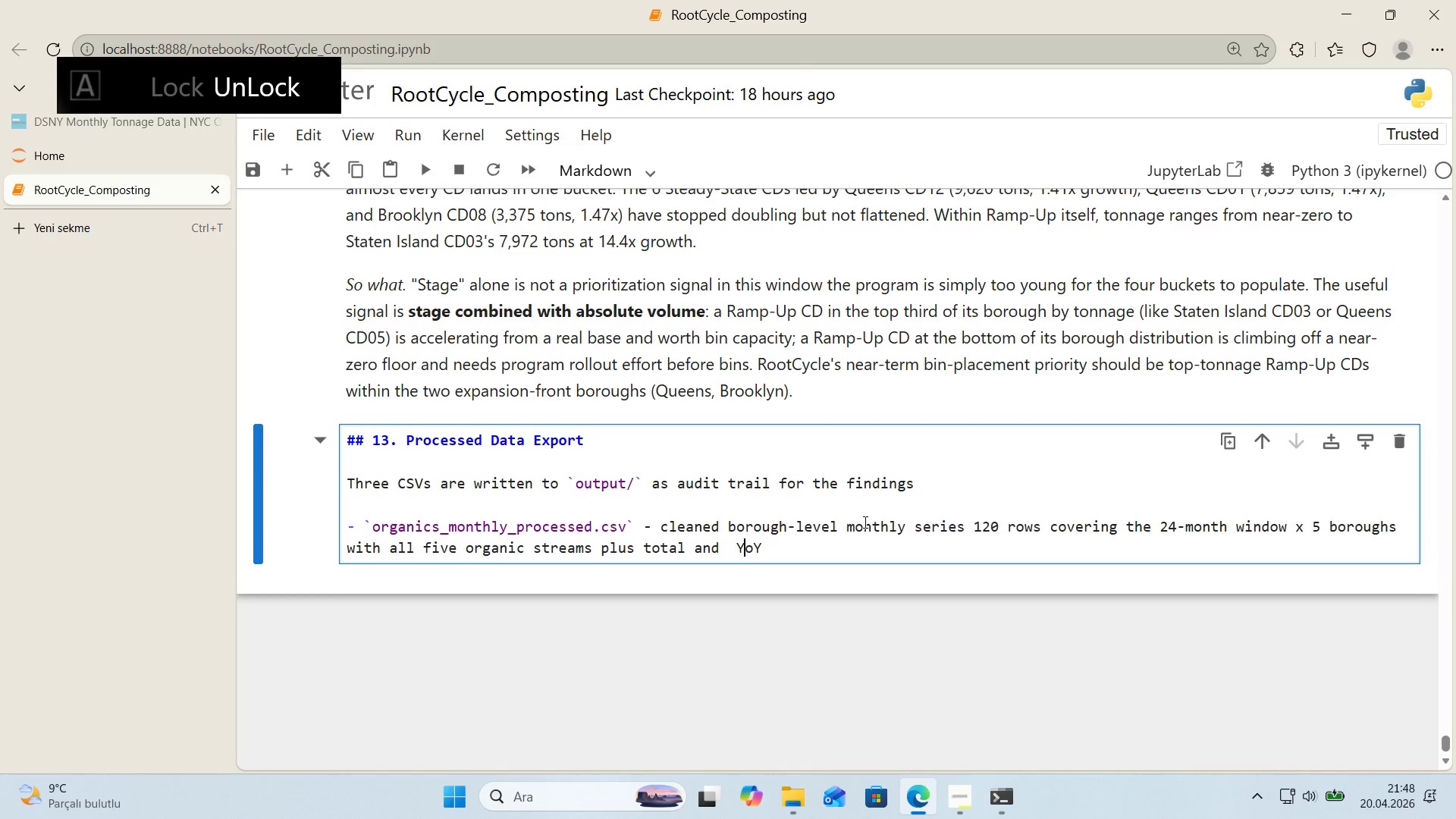 
key(ArrowLeft)
 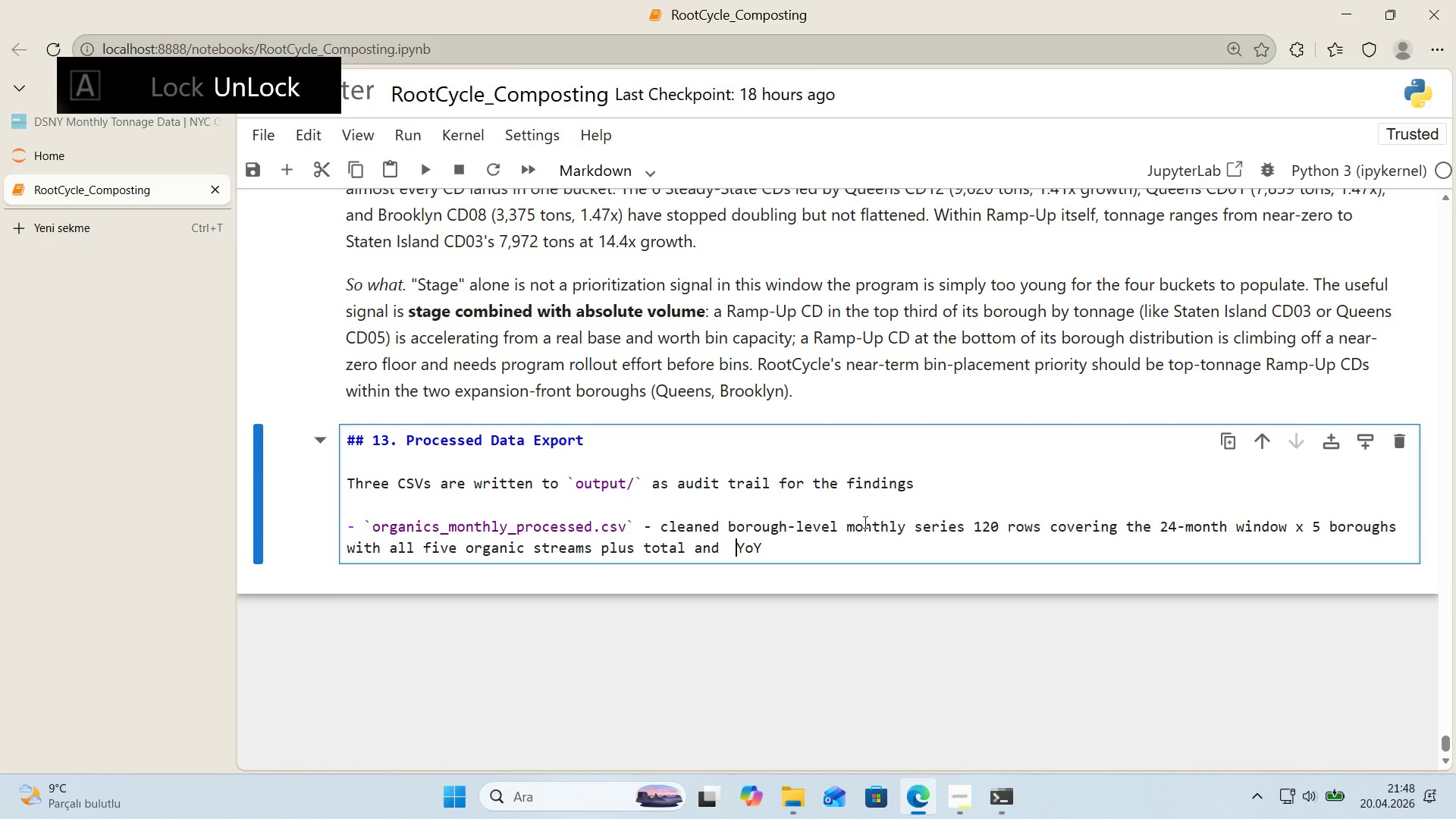 
key(Backspace)
 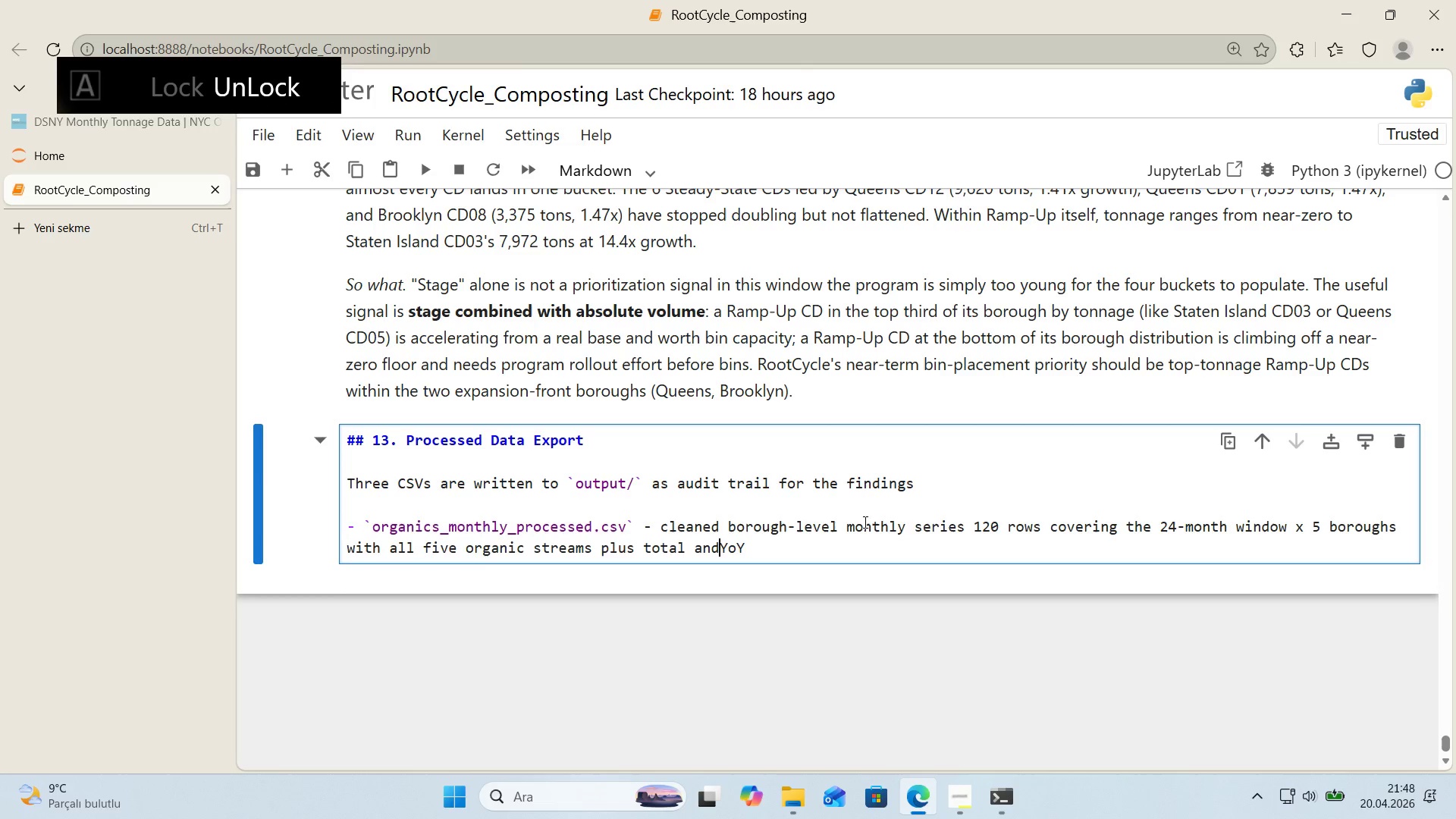 
key(Backspace)
 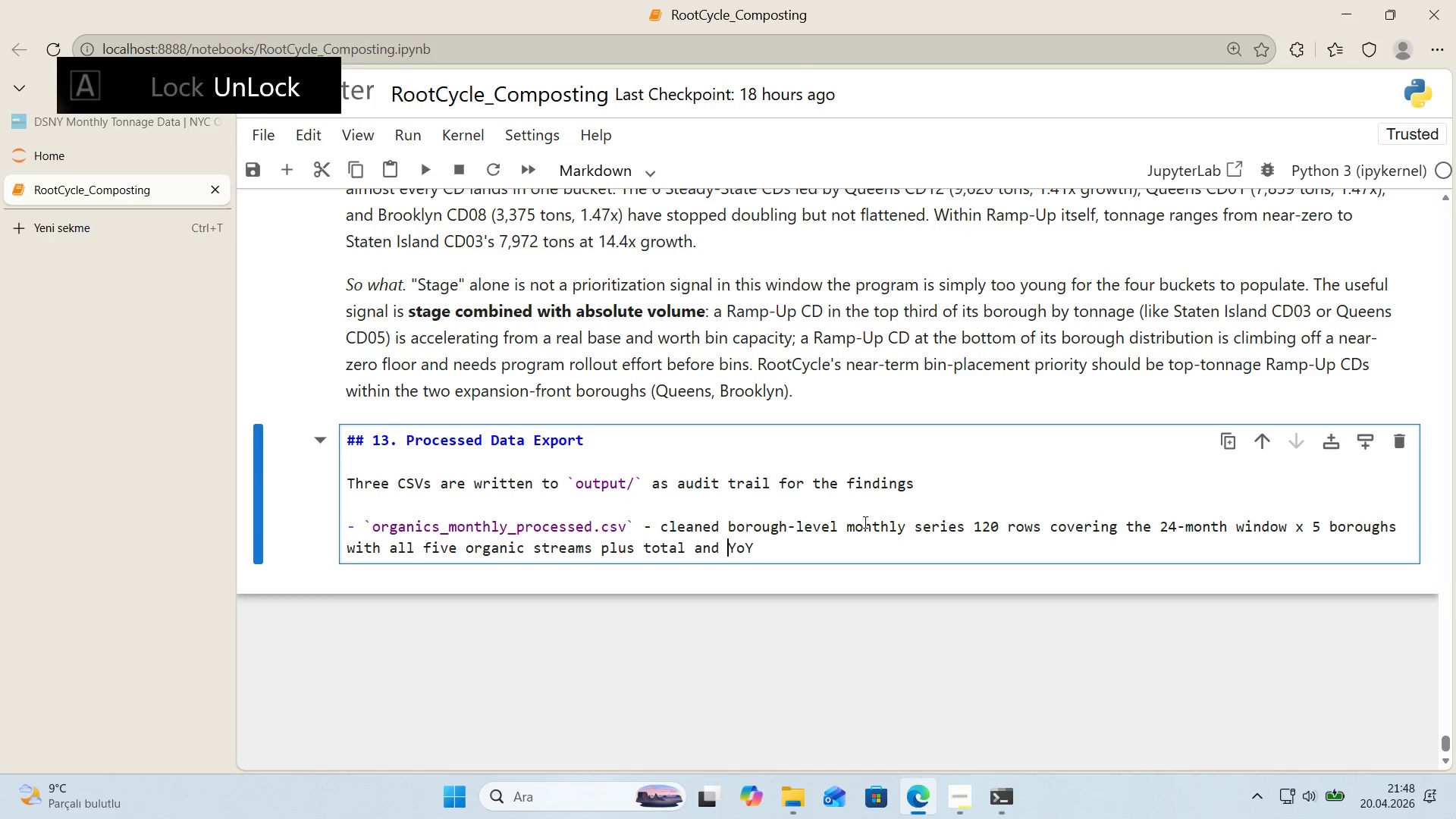 
key(Space)
 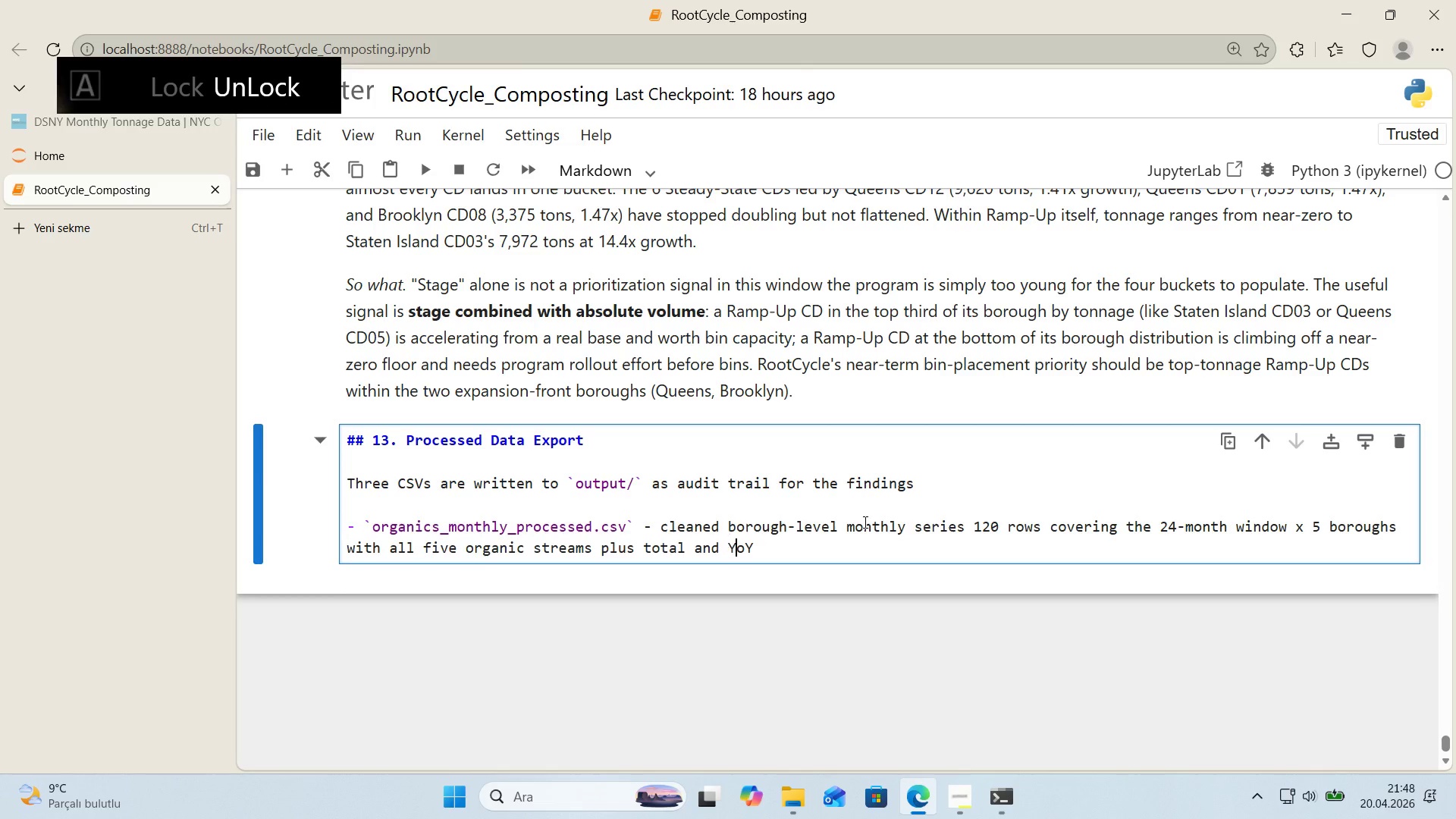 
key(ArrowRight)
 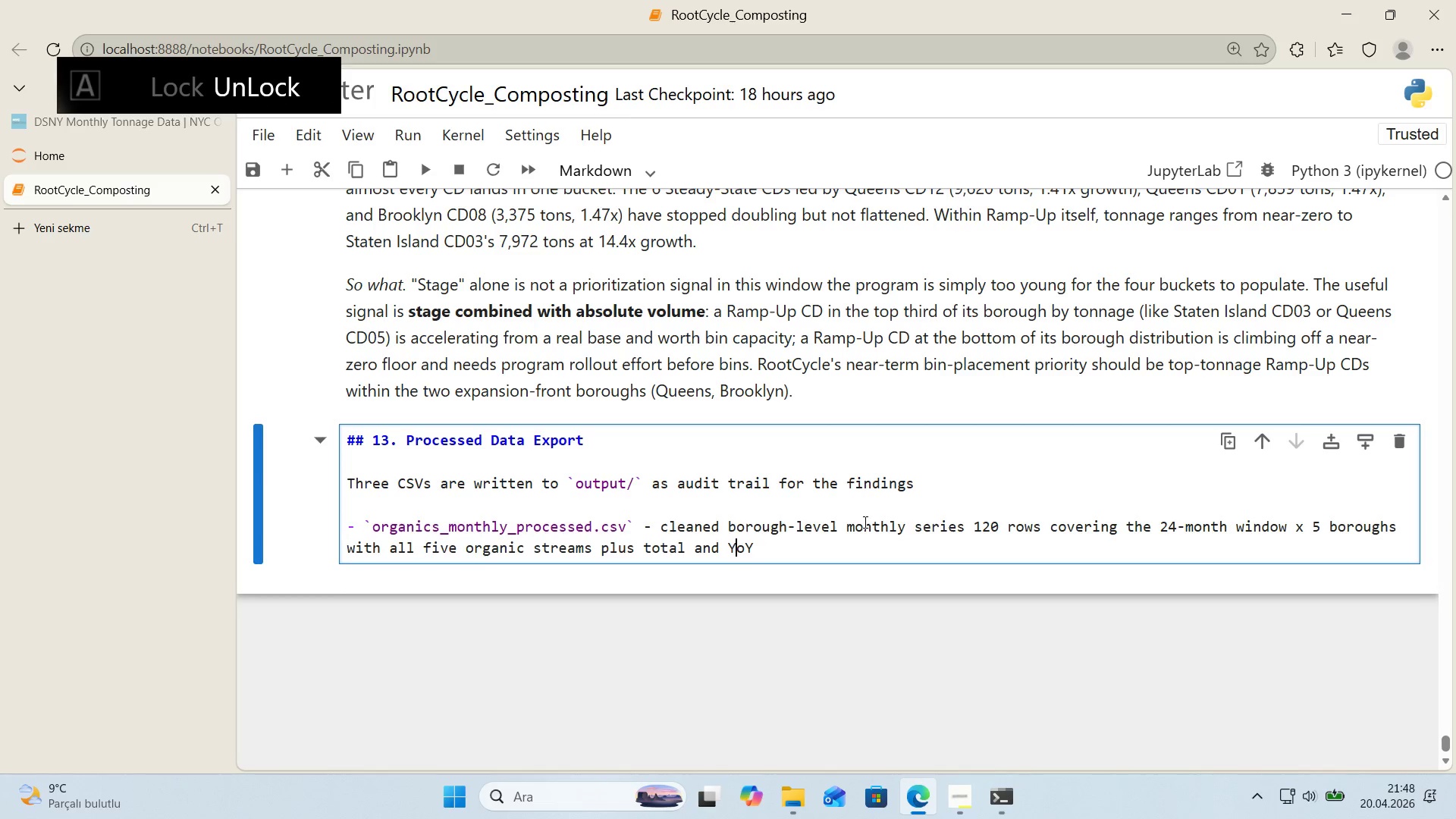 
key(ArrowRight)
 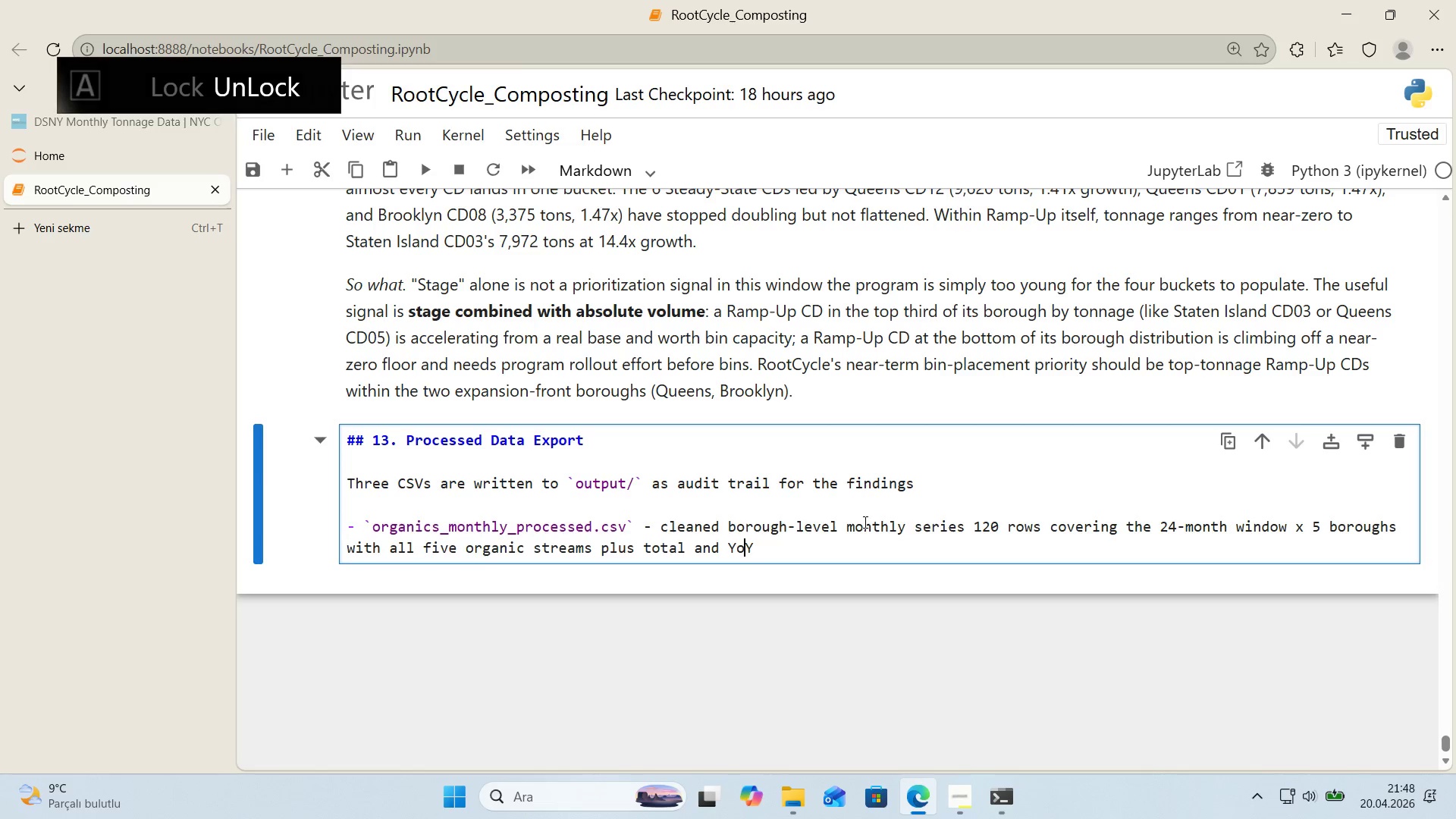 
key(ArrowRight)
 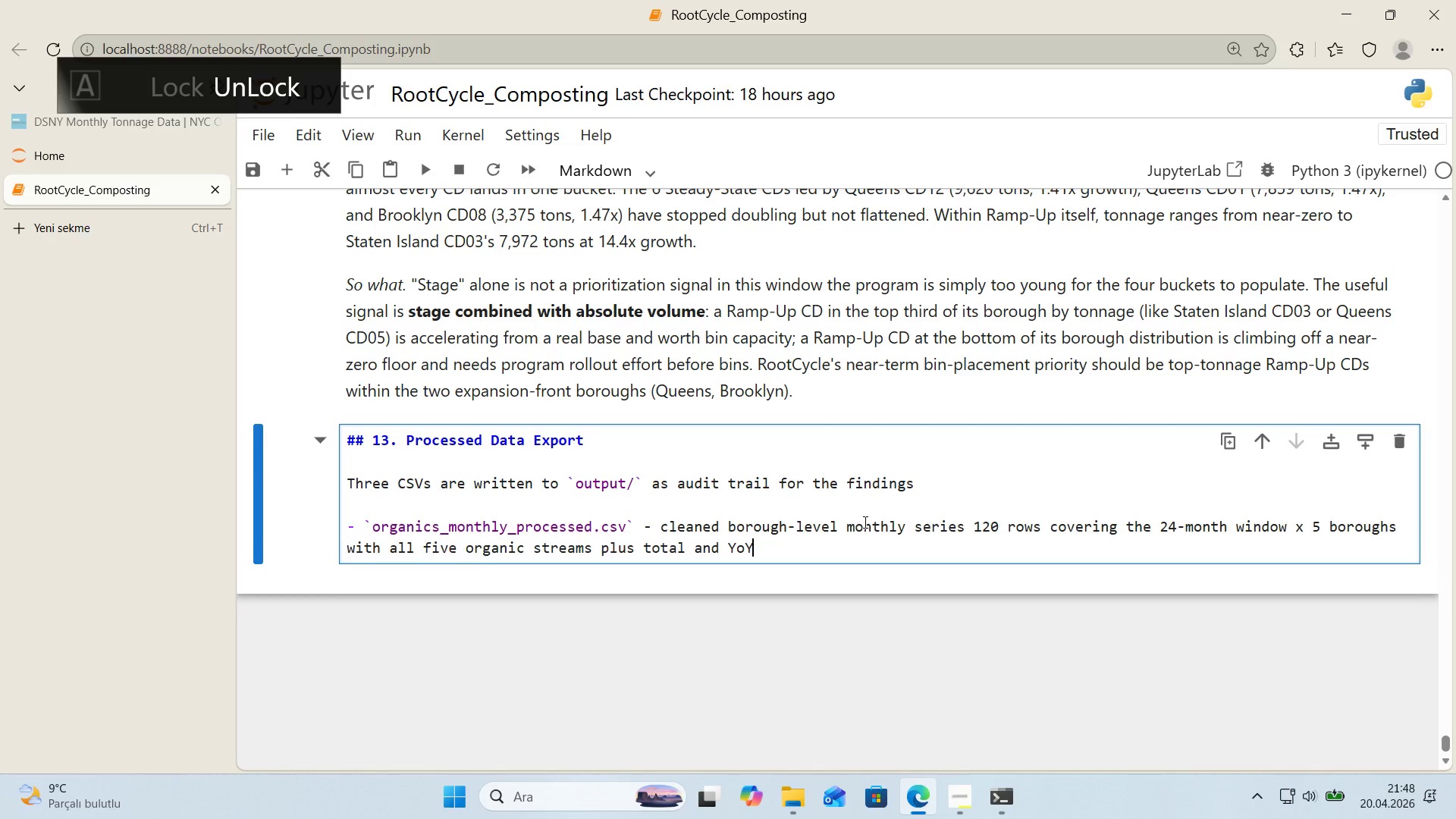 
key(Period)
 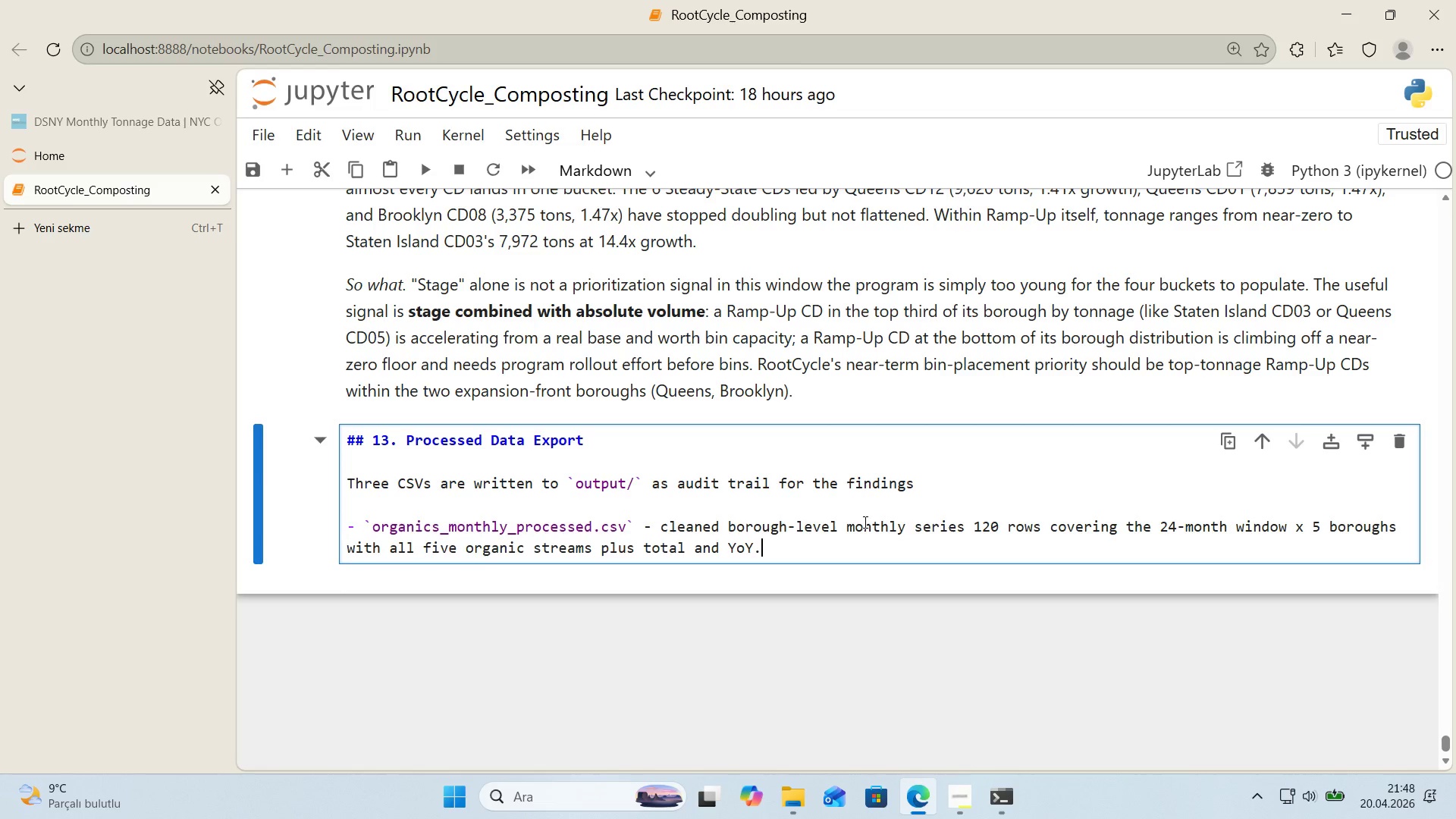 
key(Enter)
 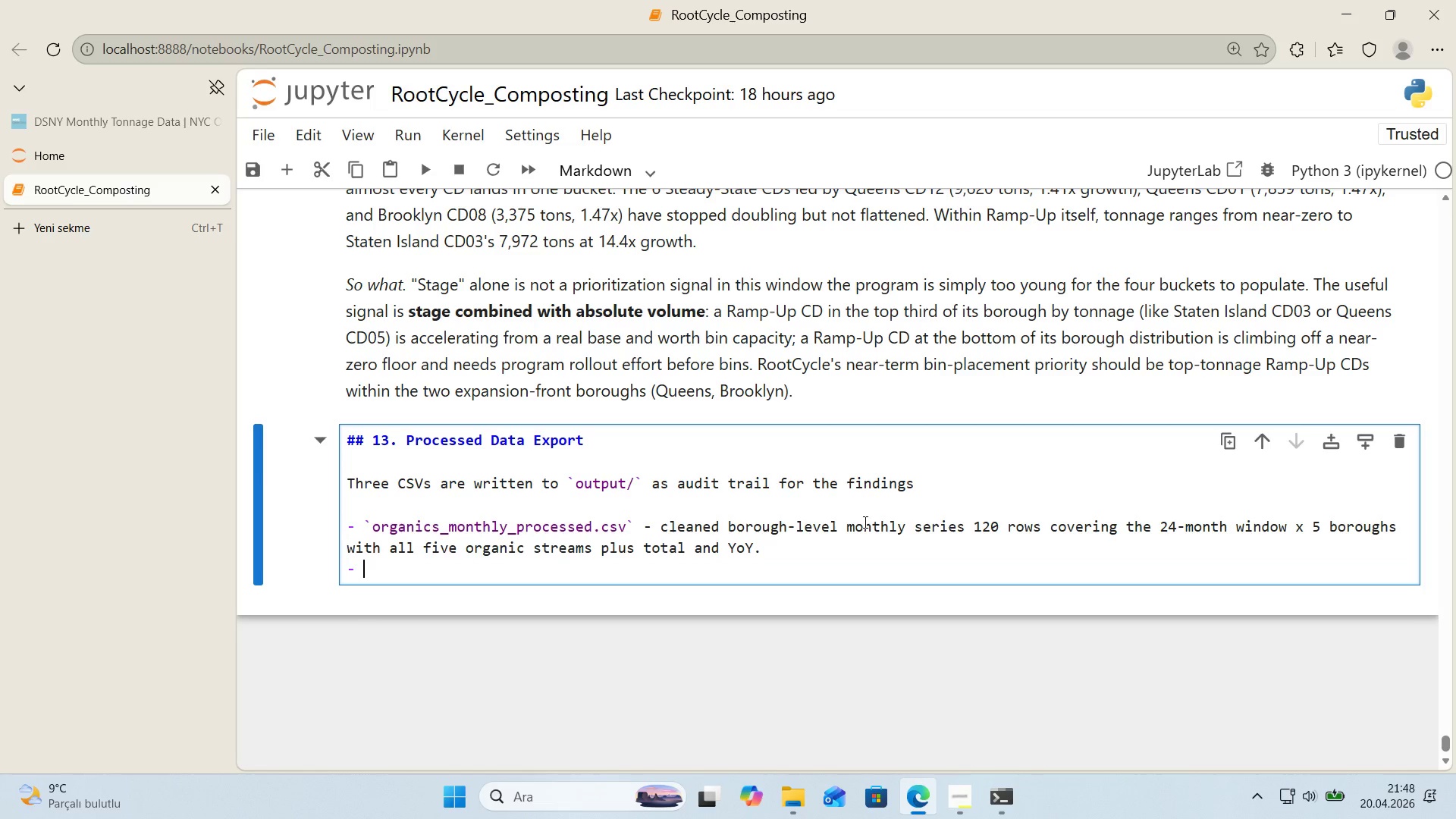 
key(Alt+Control+Comma)
 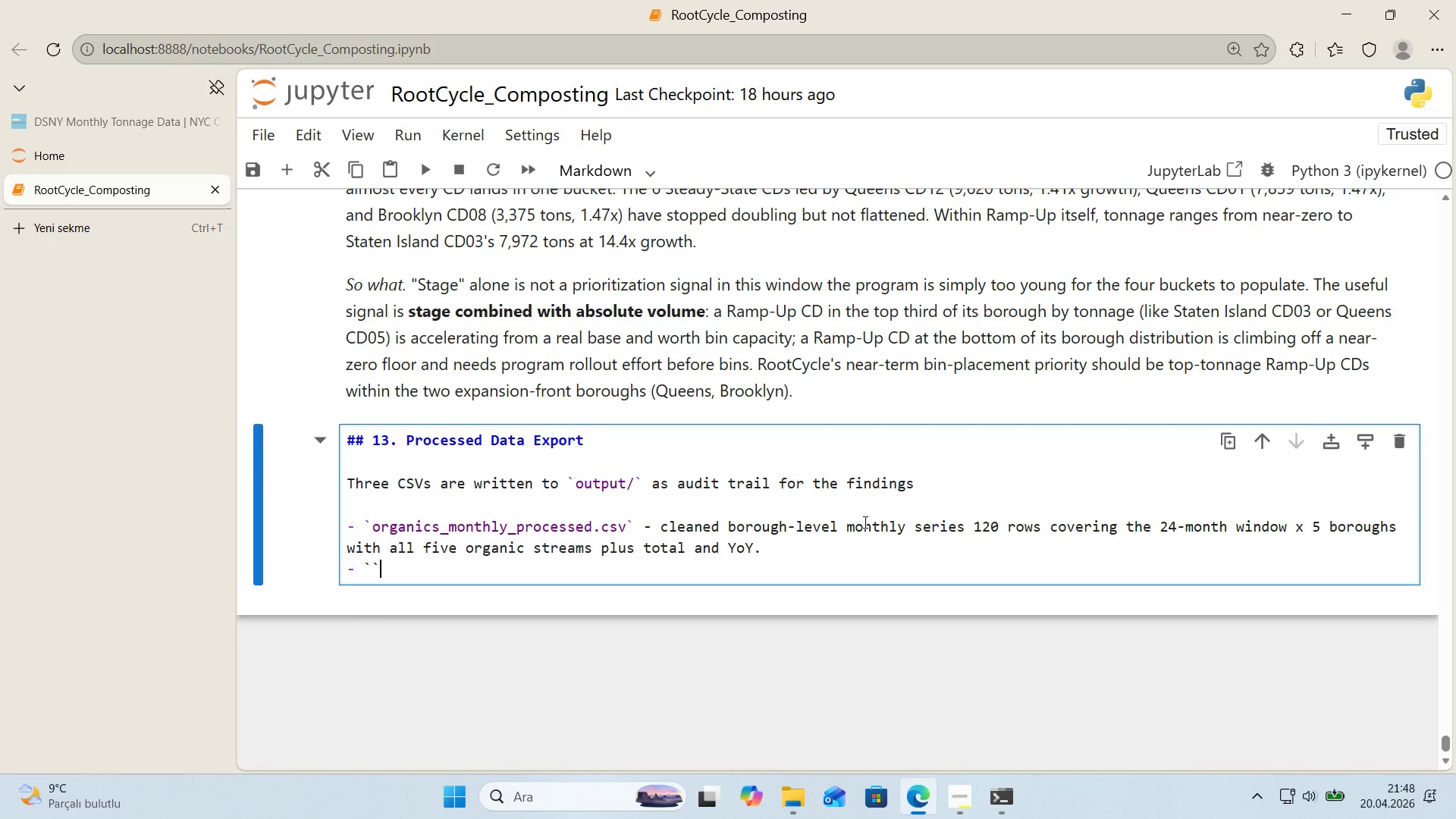 
key(Alt+Control+Comma)
 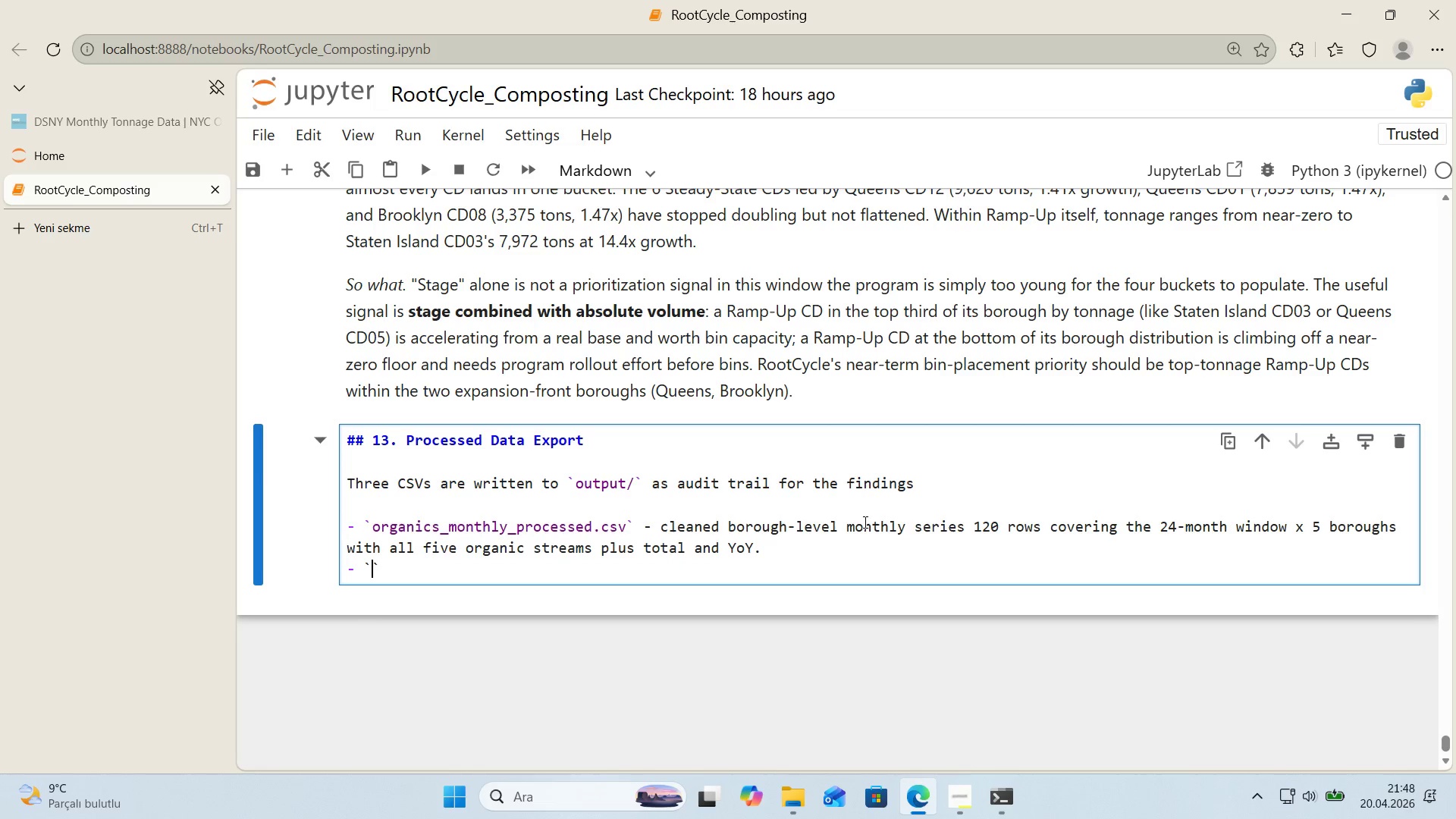 
key(ArrowLeft)
 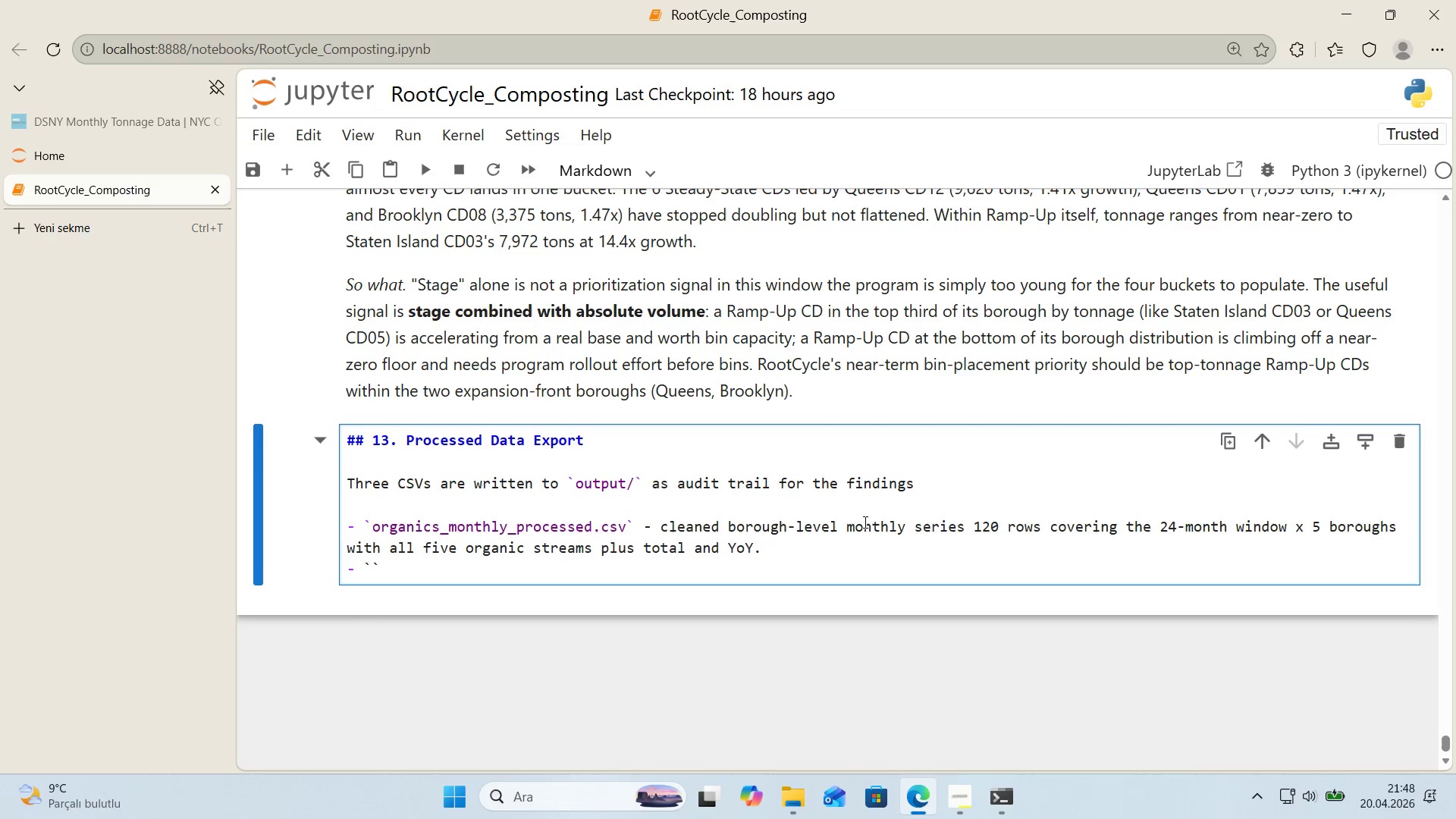 
type(cd_var'ance_rat'ons.csv)
 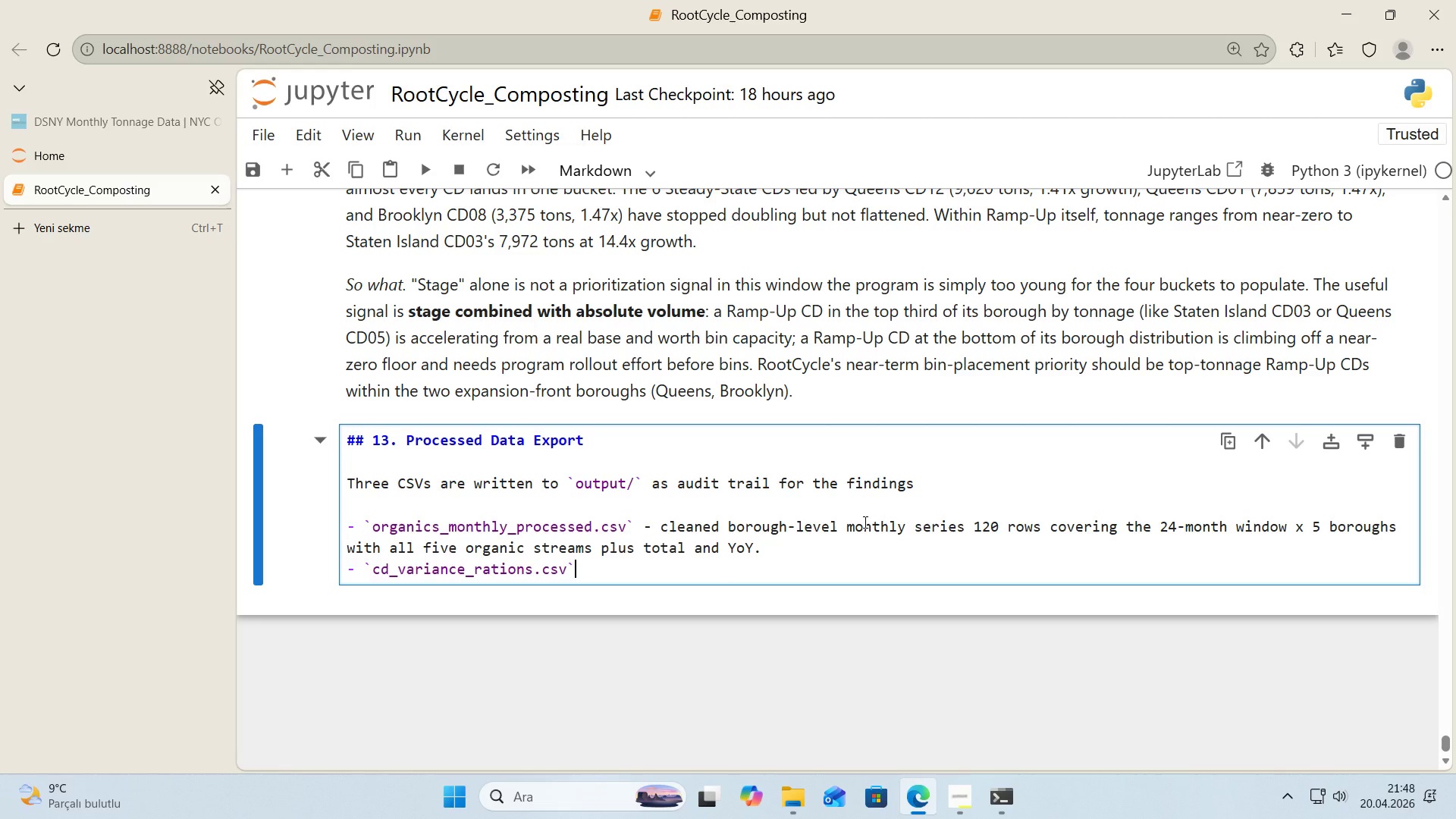 
 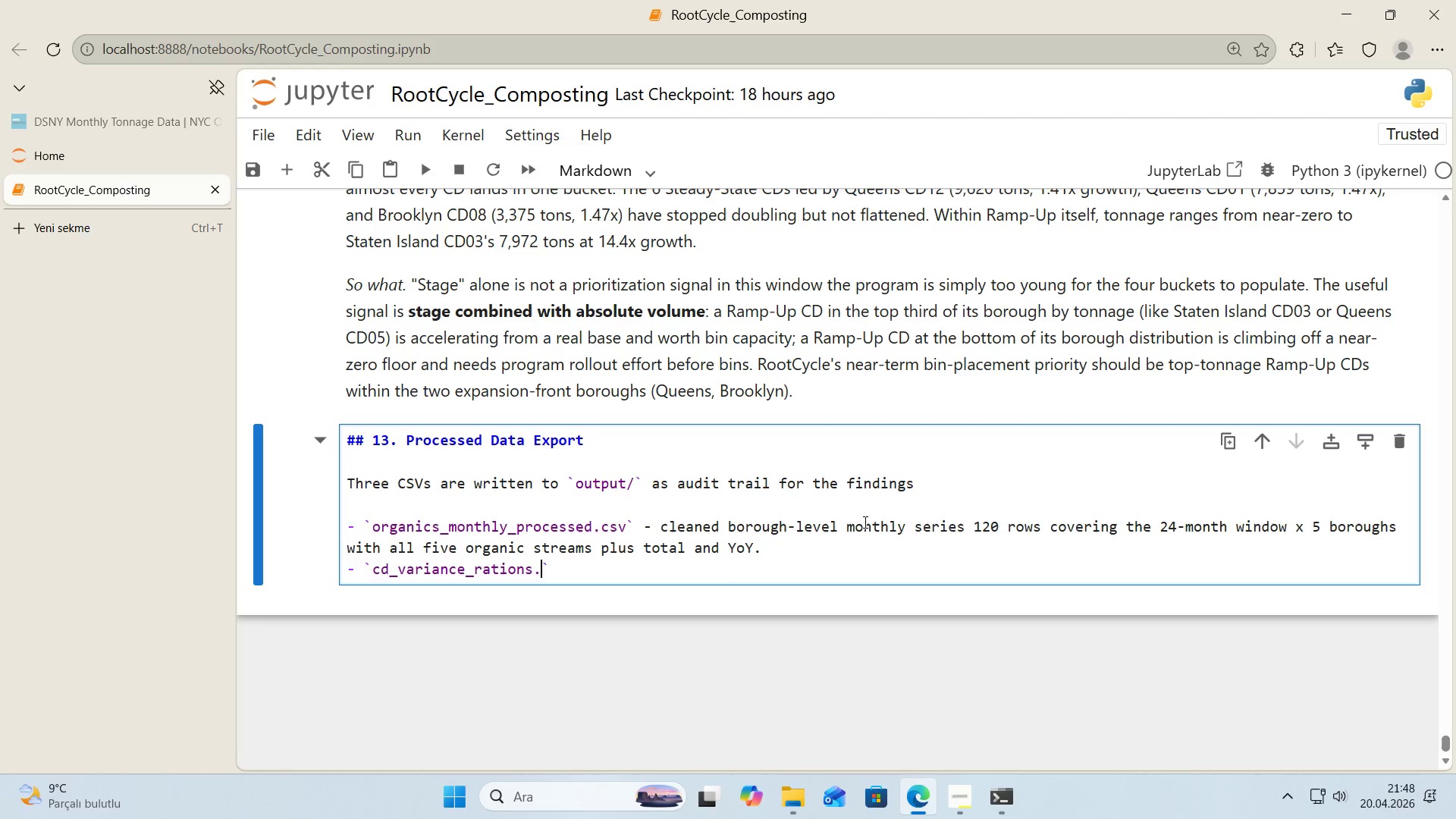 
key(ArrowRight)
 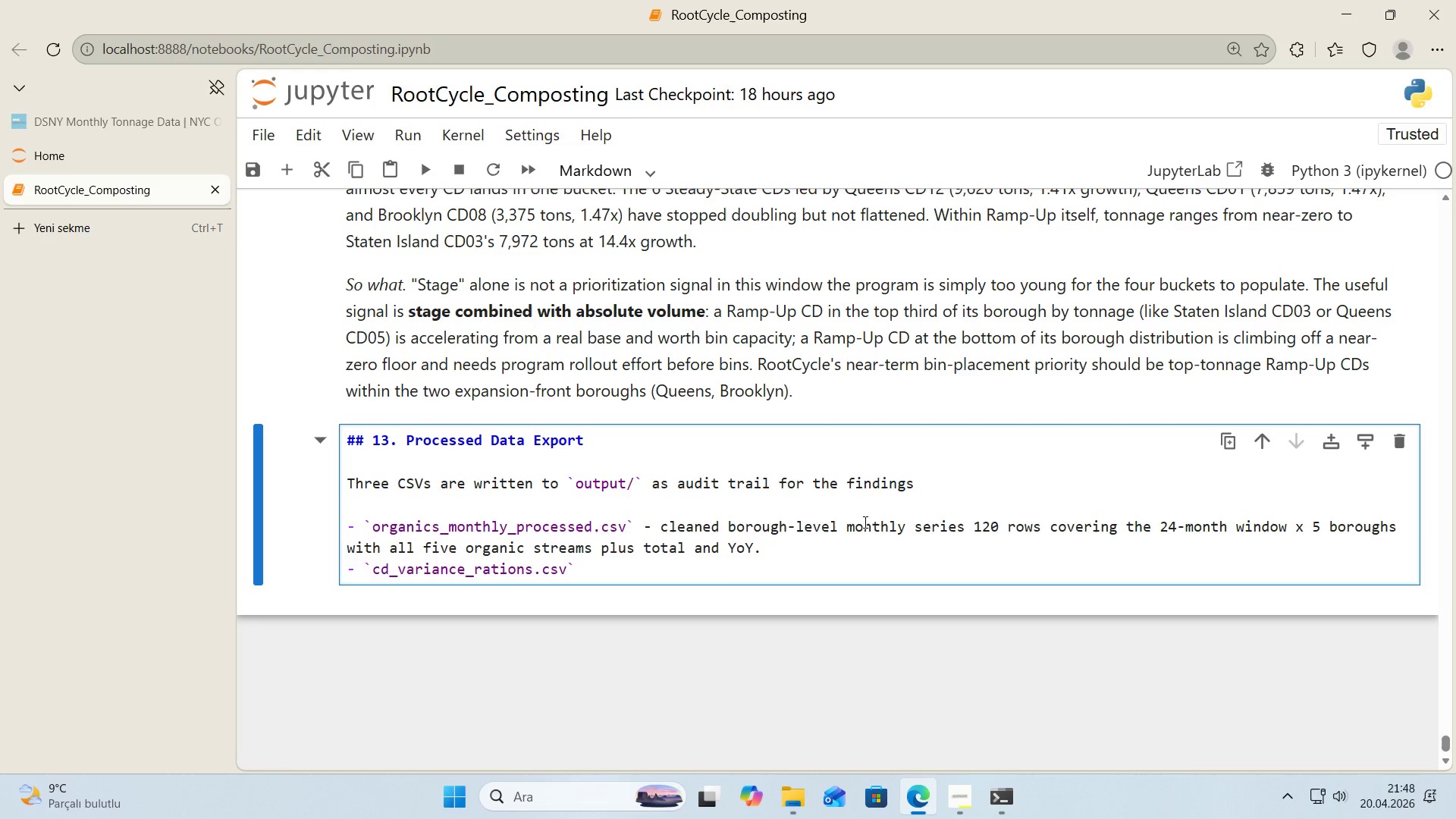 
key(Space)
 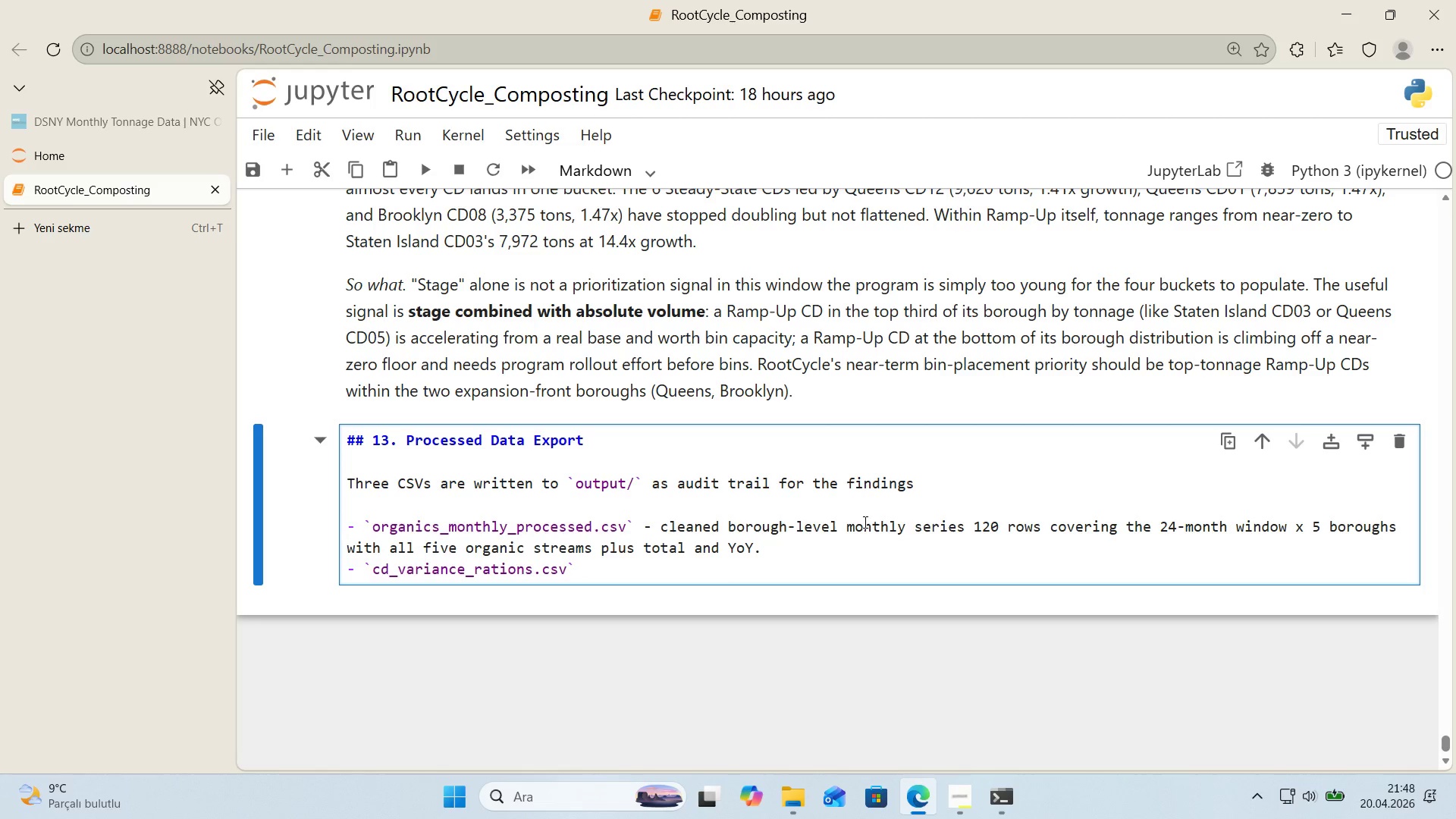 
key(Backspace)
 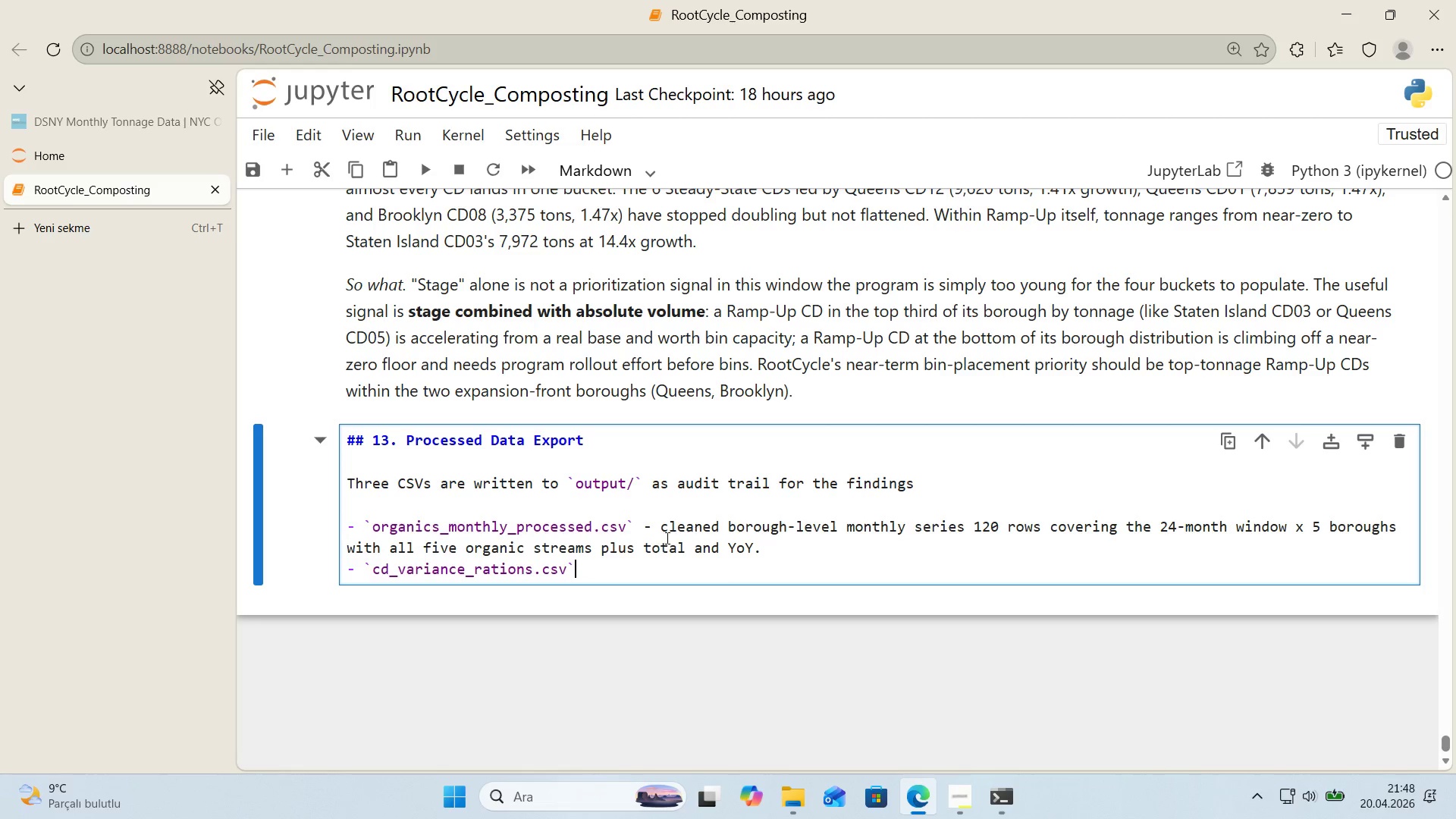 
left_click_drag(start_coordinate=[661, 531], to_coordinate=[635, 532])
 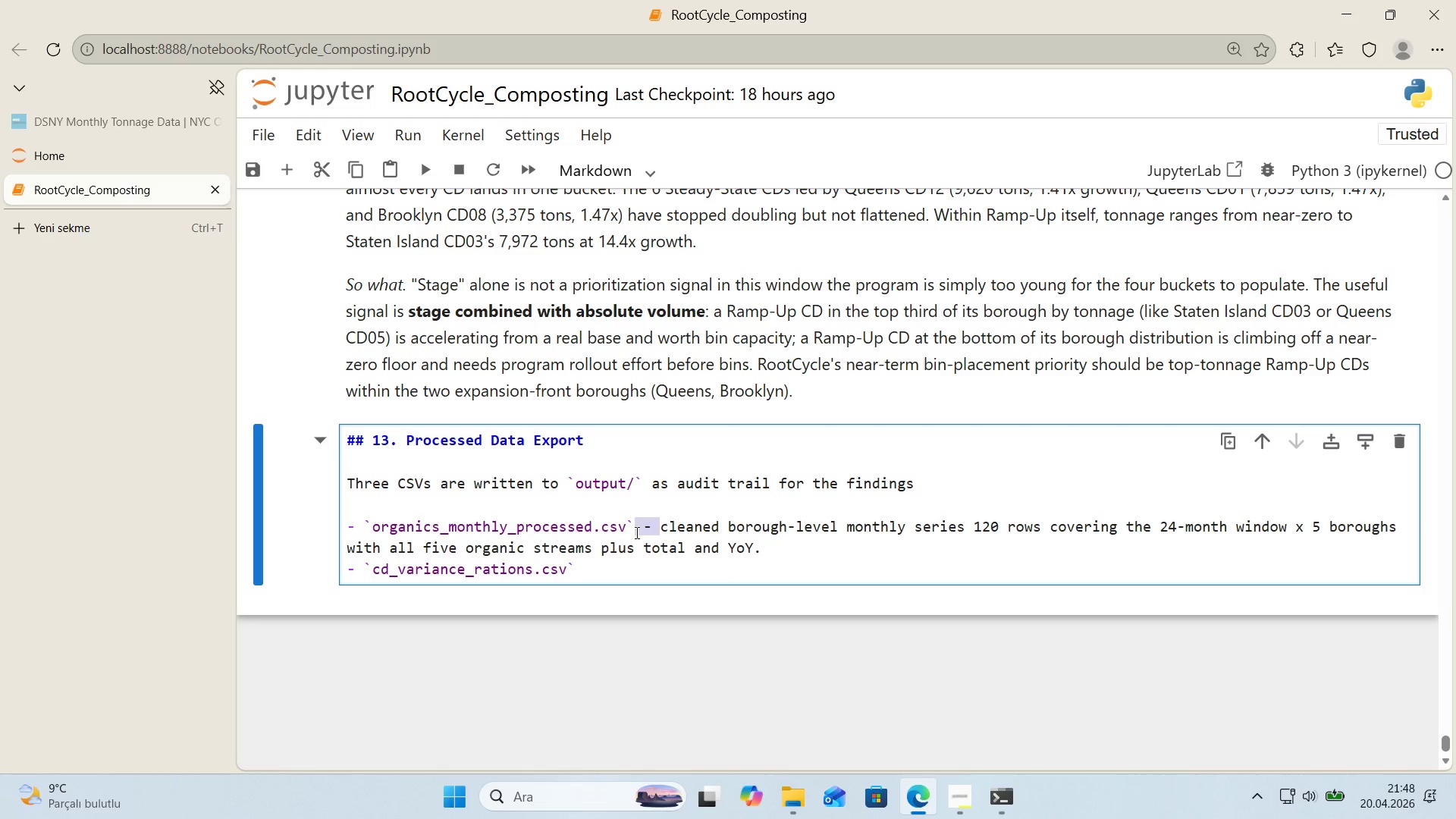 
key(Backspace)
 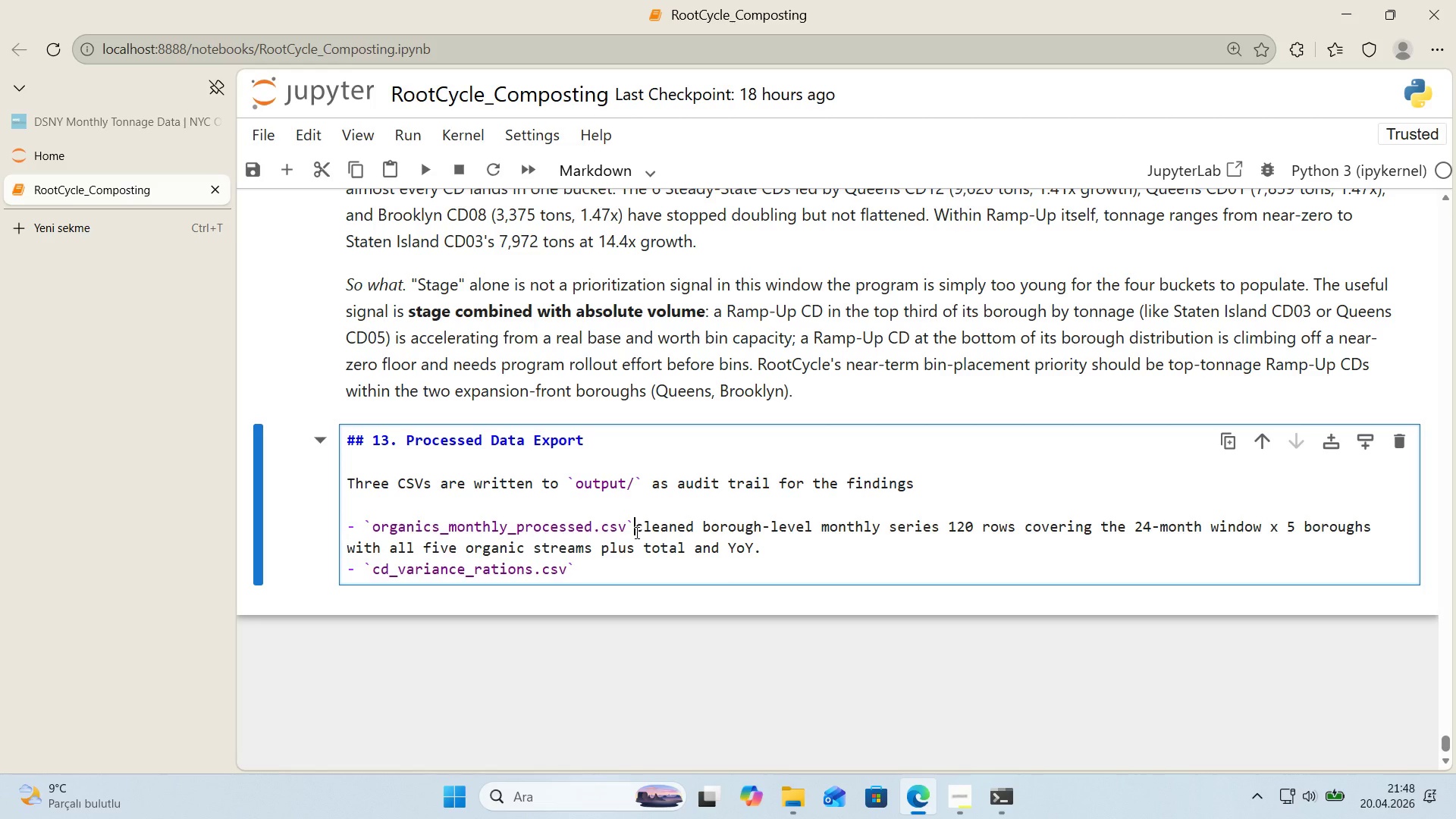 
key(Space)
 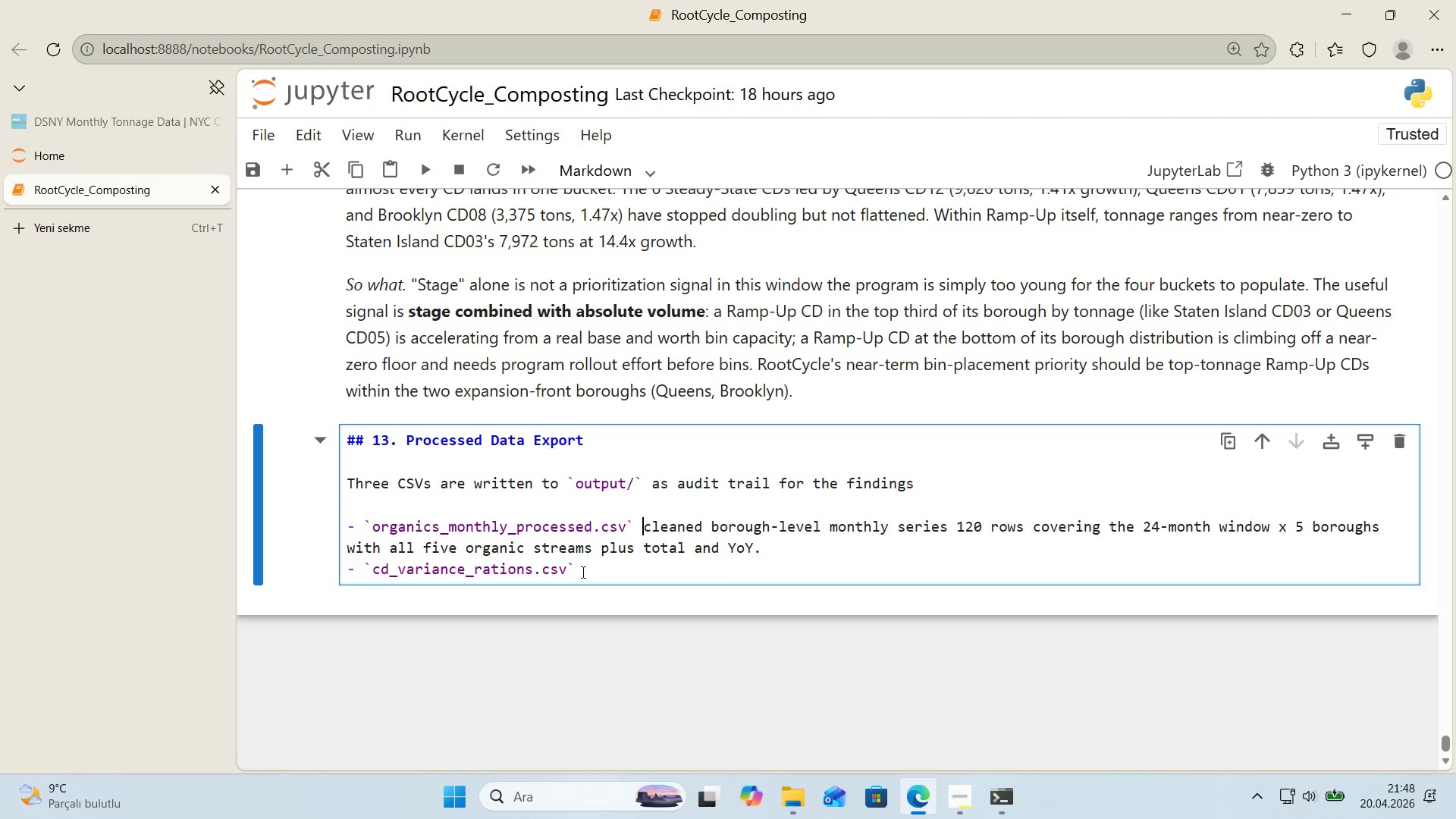 
left_click([582, 576])
 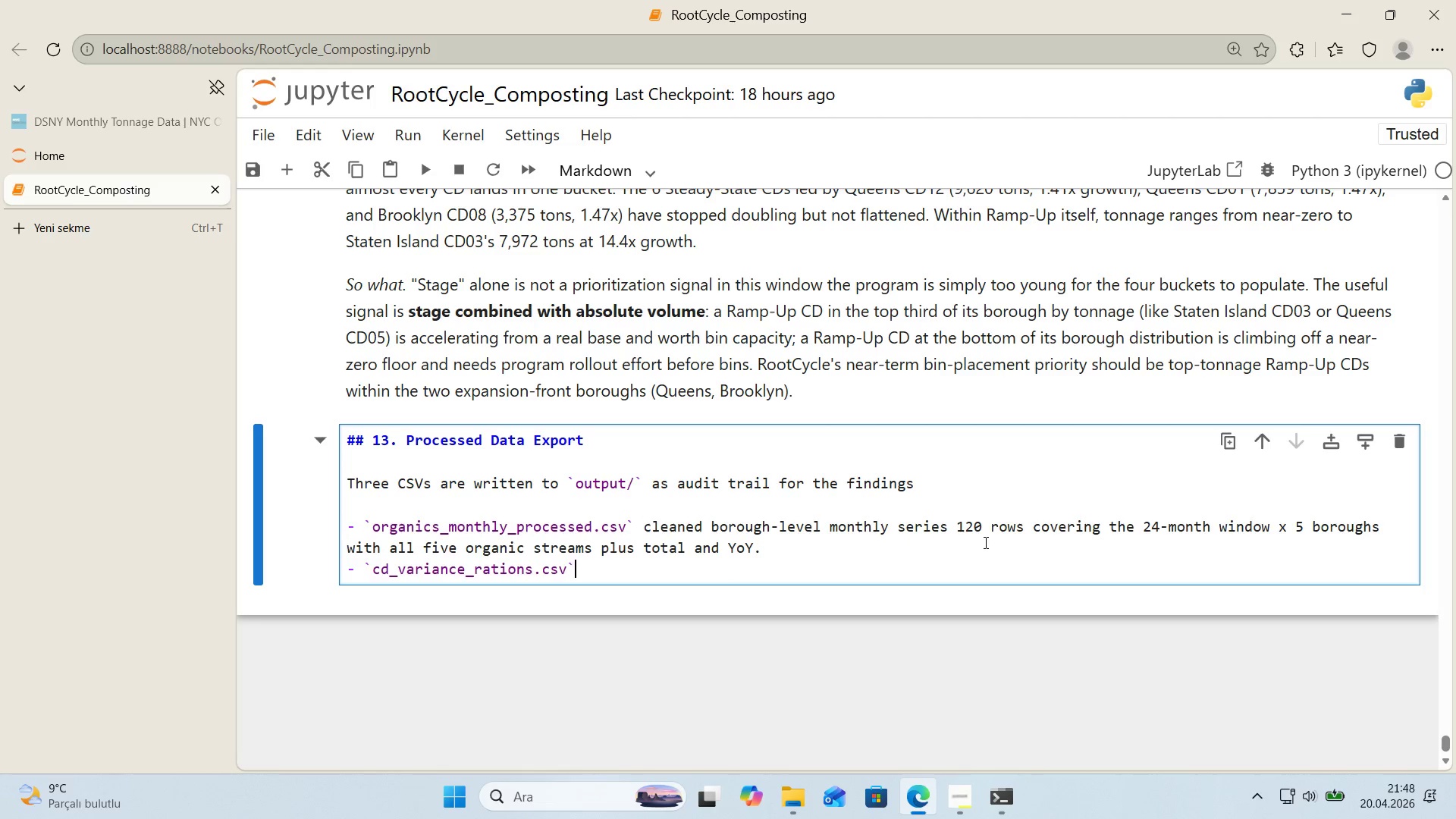 
type( per b)
key(Backspace)
key(Backspace)
type(-boorugh var'ance rat'os and CD counts)
 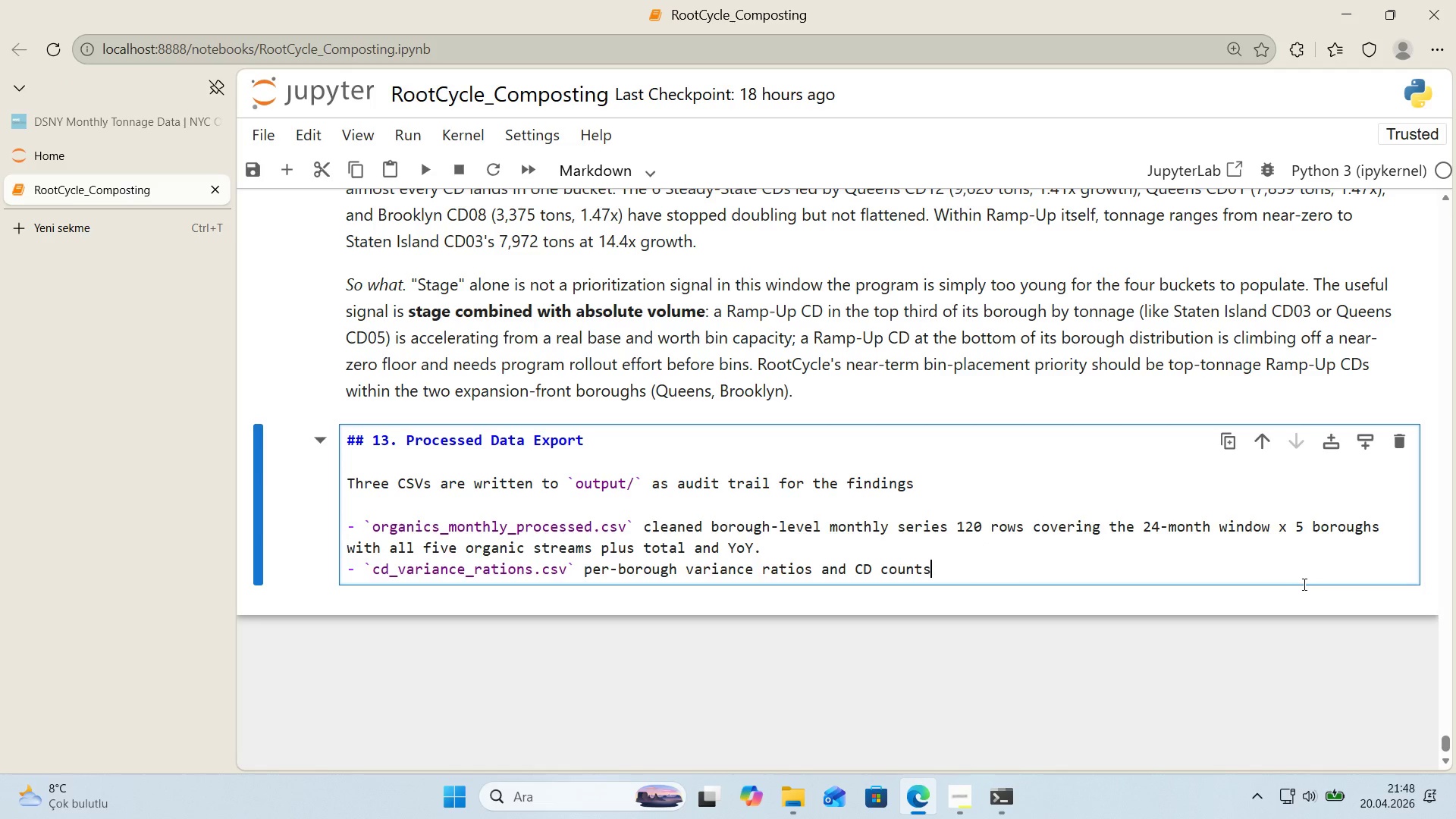 
key(Enter)
 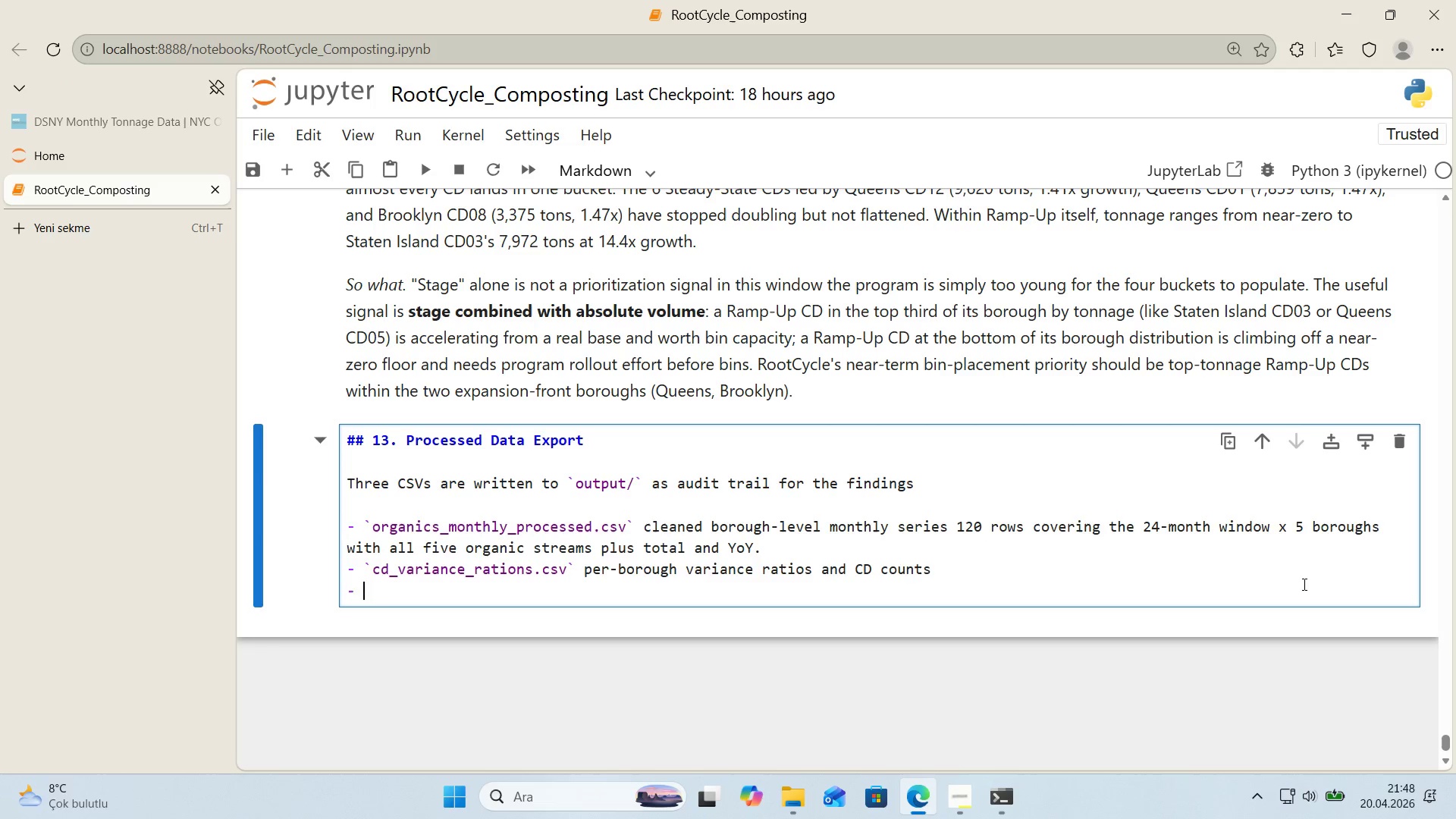 
key(Alt+Control+Comma)
 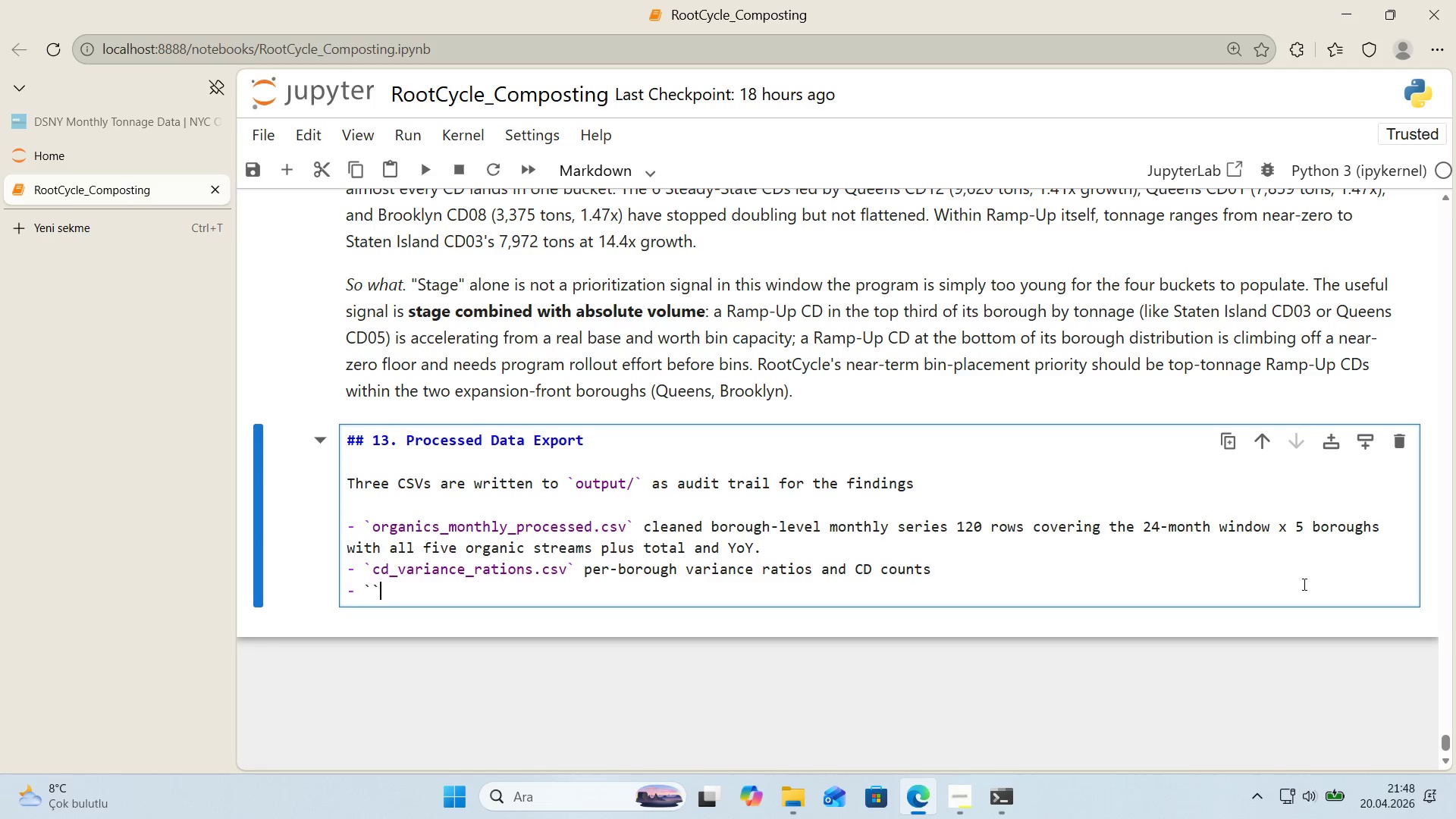 
key(Alt+Control+Comma)
 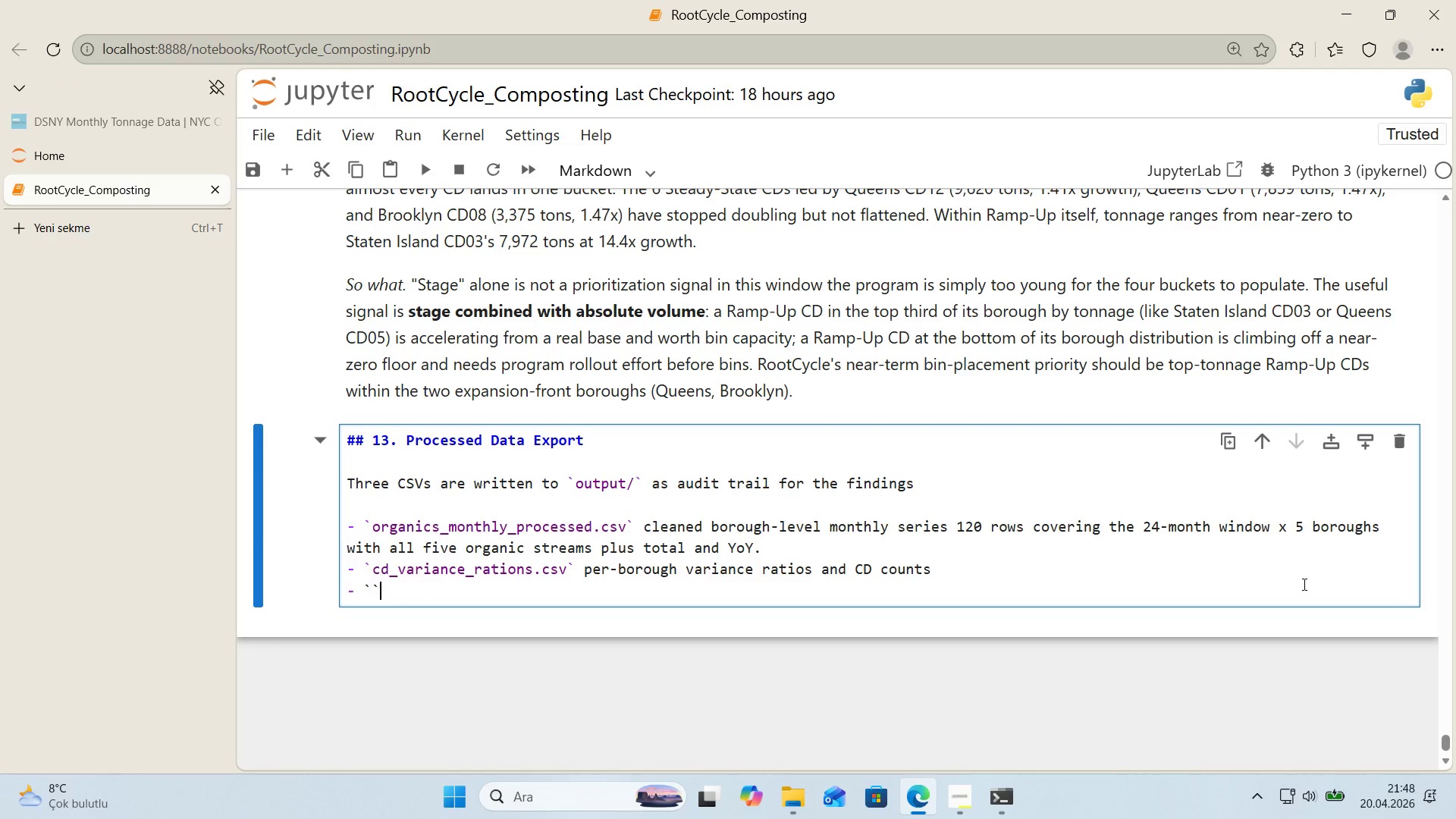 
key(Control+ControlRight)
 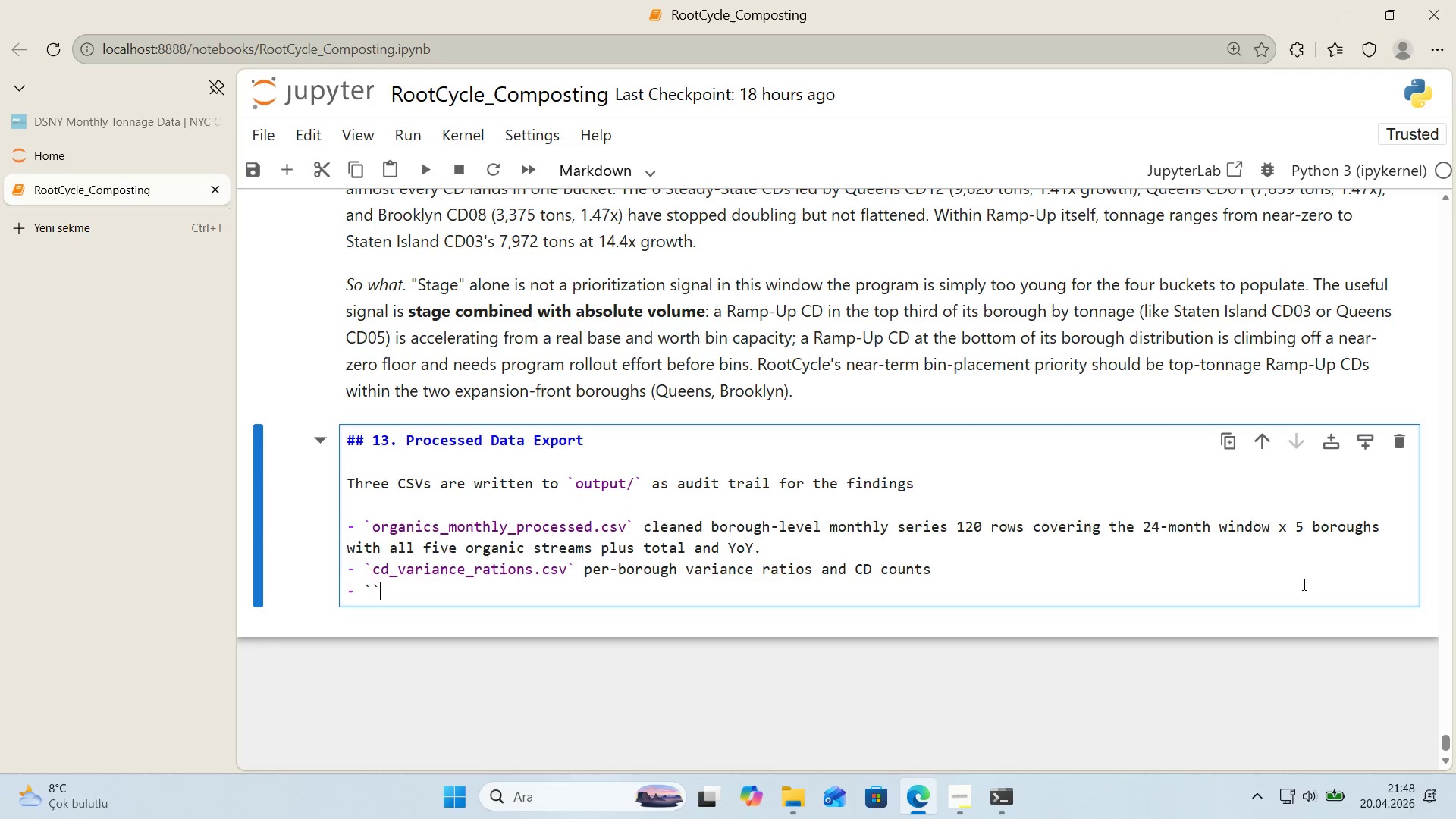 
key(ArrowLeft)
 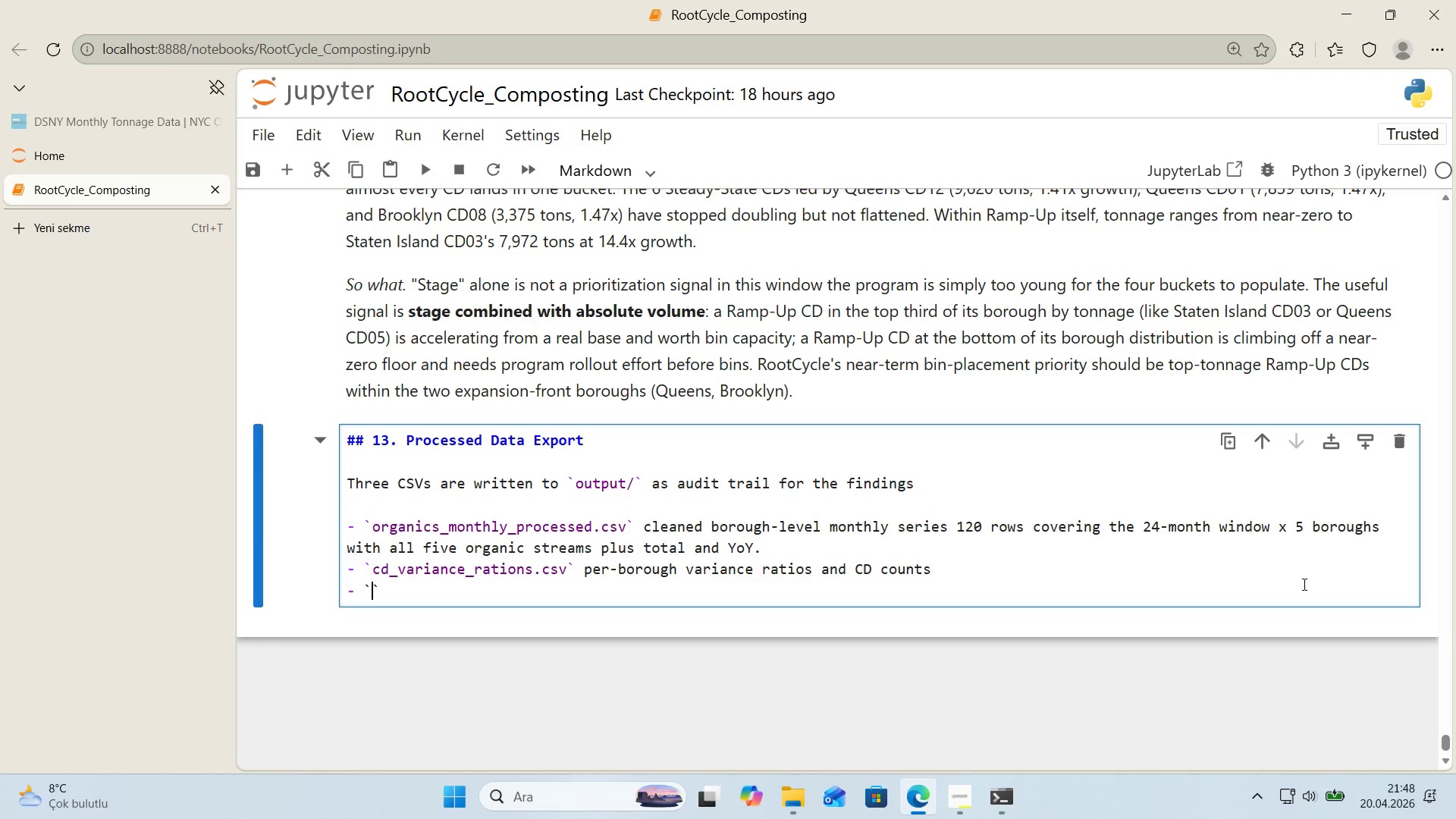 
type(cd_l'fecycle_stages.csv)
 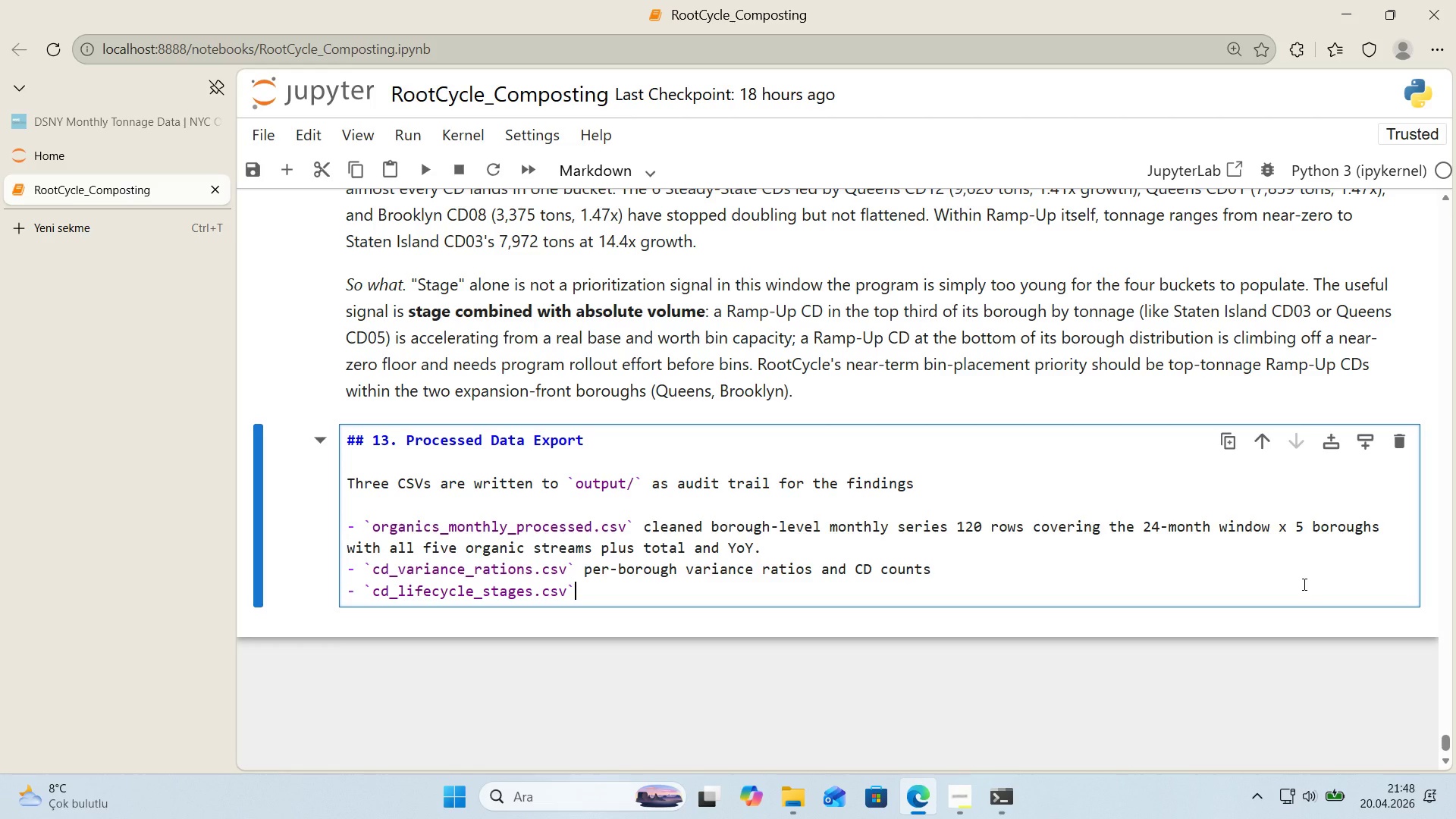 
 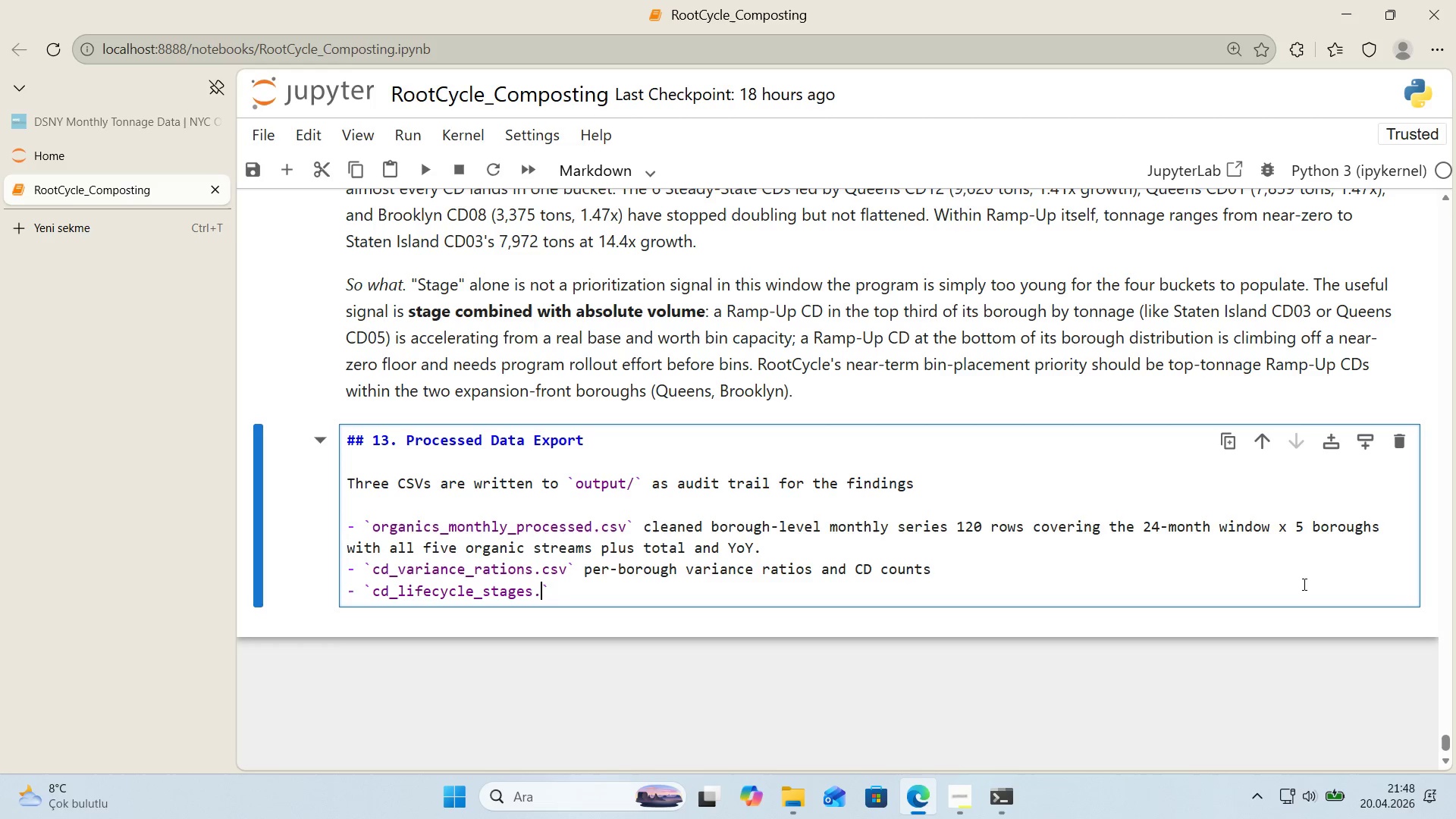 
key(ArrowRight)
 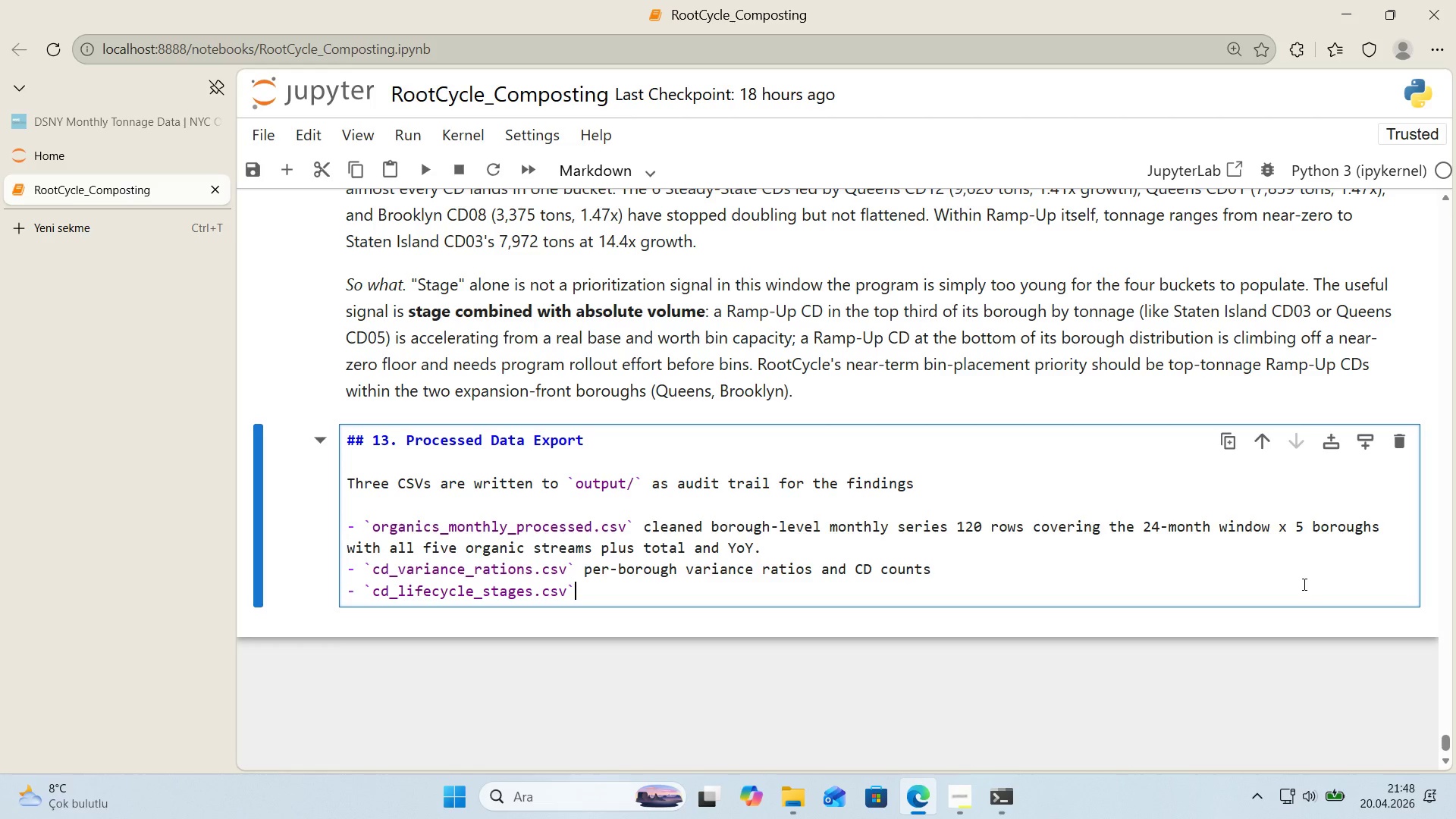 
type( per C)
key(Backspace)
key(Backspace)
type(-CD l'fecyce)
key(Backspace)
type(le stage w'th grot)
key(Backspace)
type(wth rat'o and w'ndow total)
 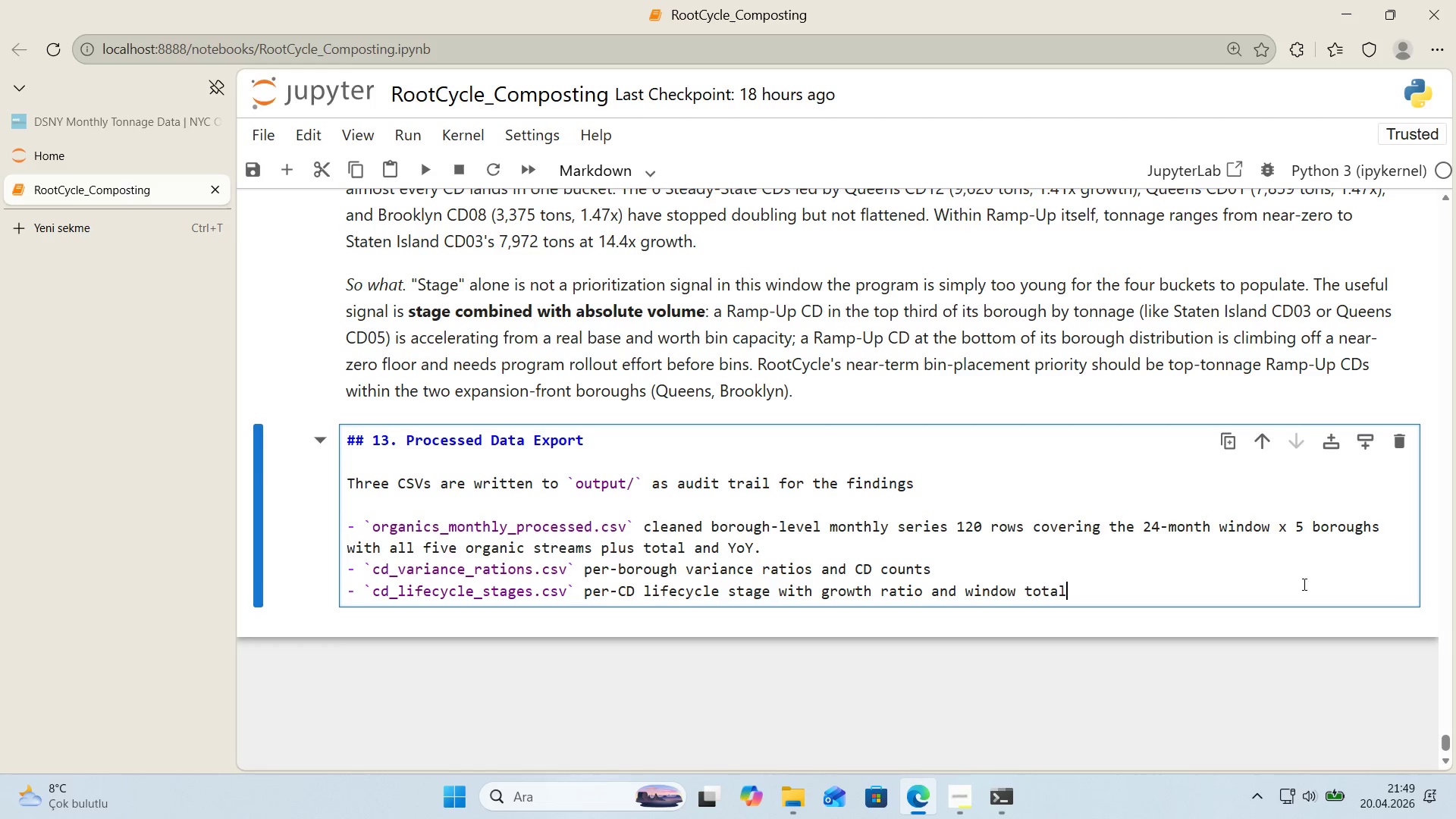 
key(Enter)
 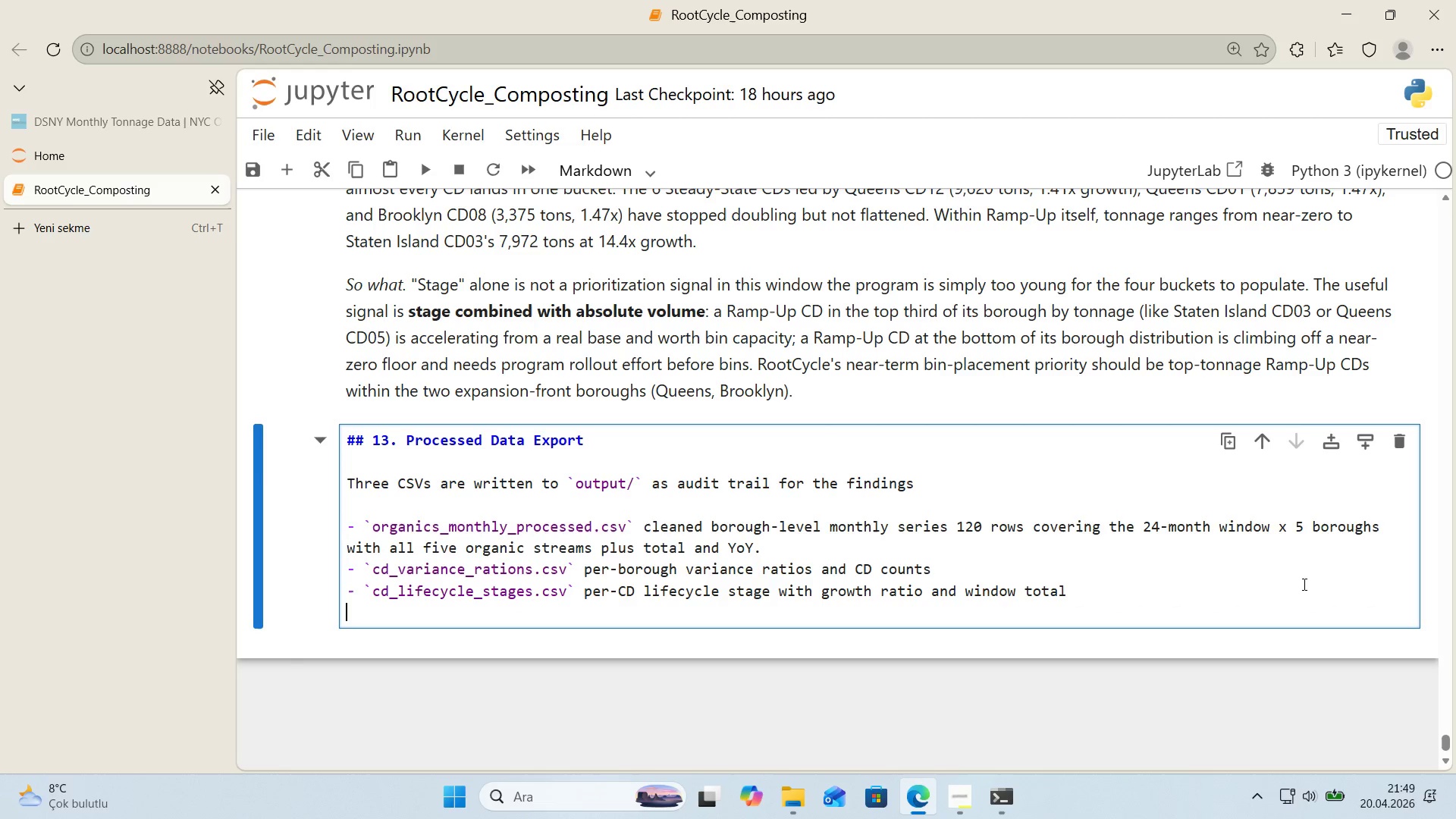 
key(Enter)
 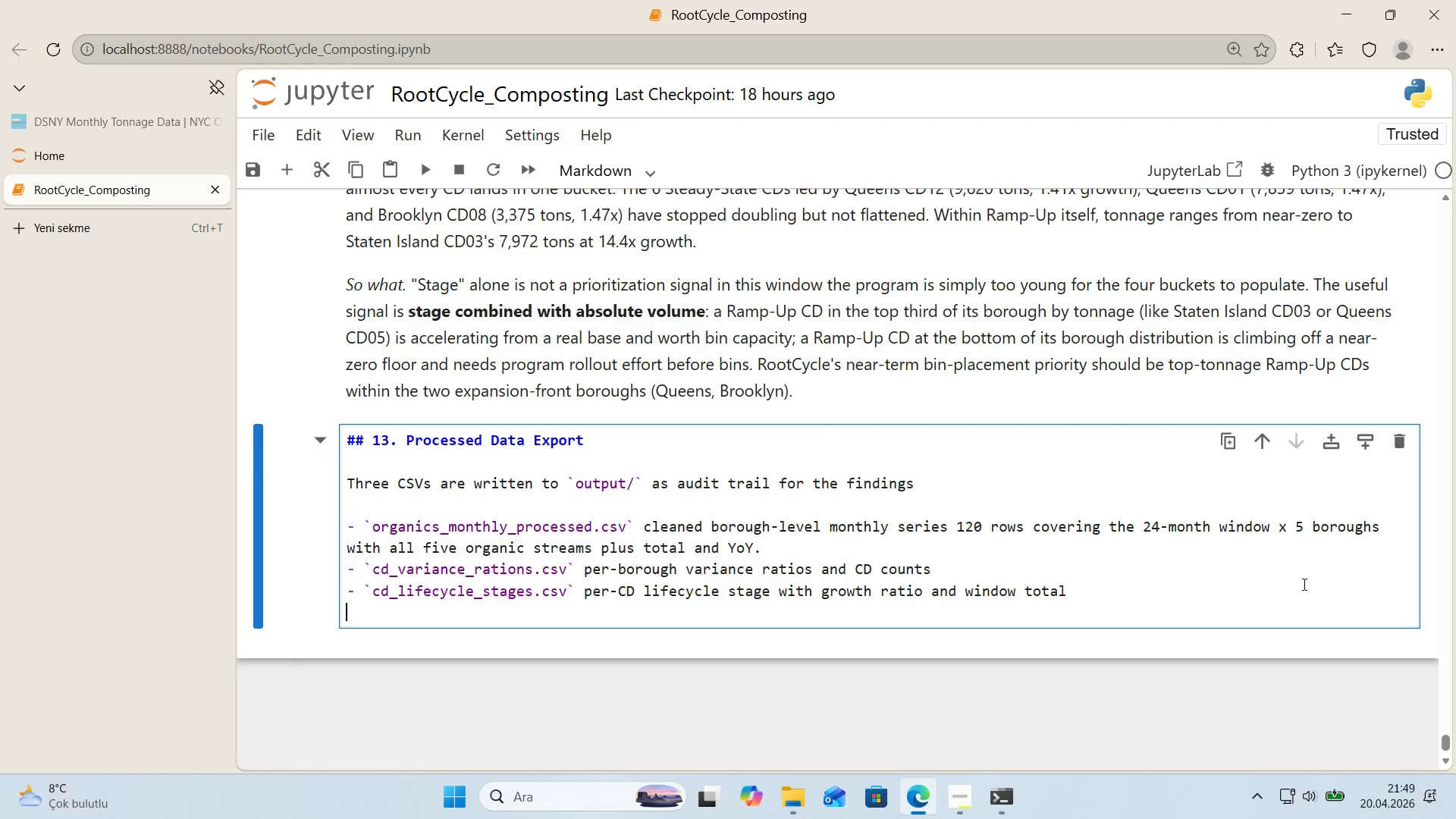 
key(CapsLock)
 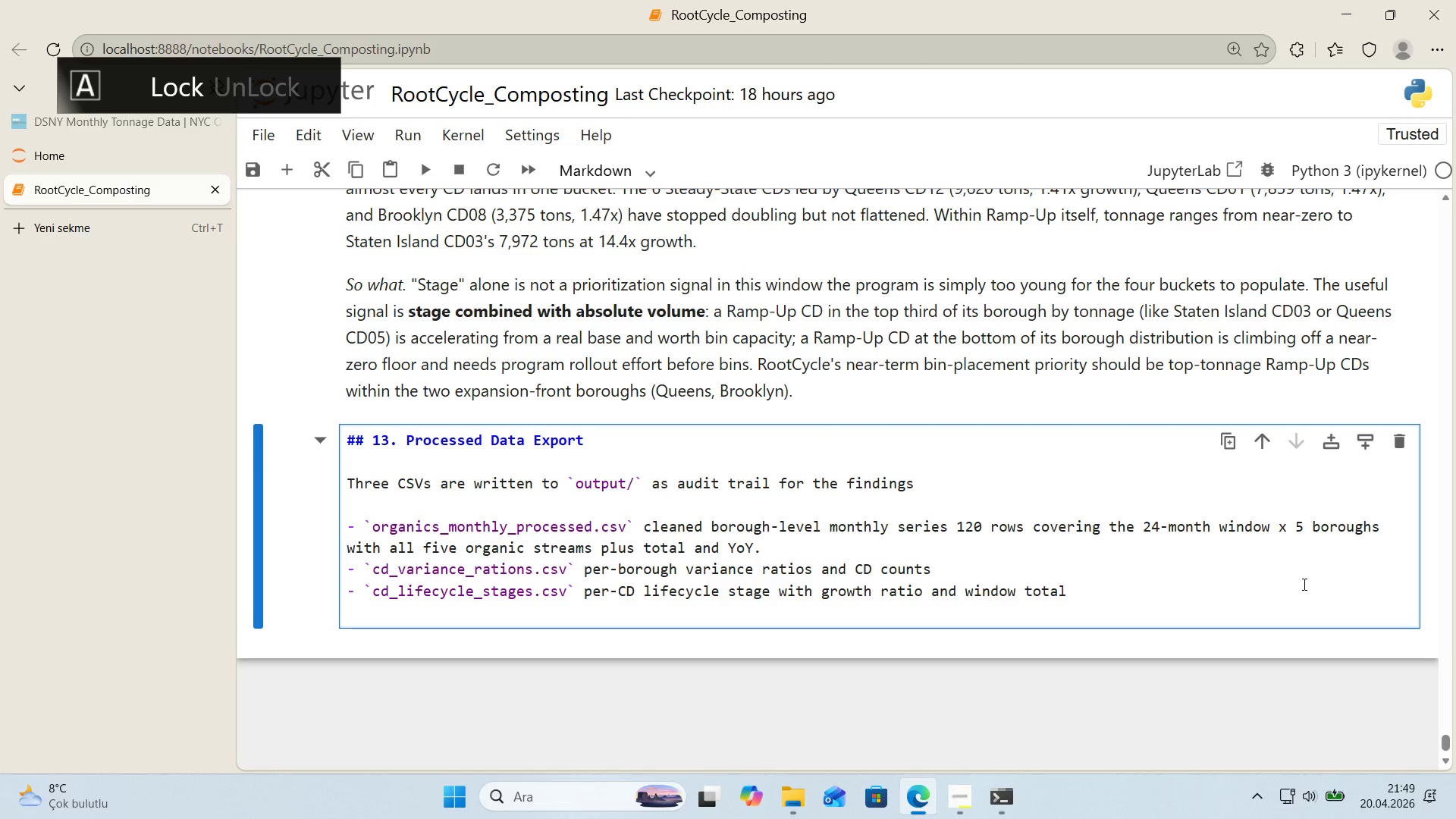 
key(Enter)
 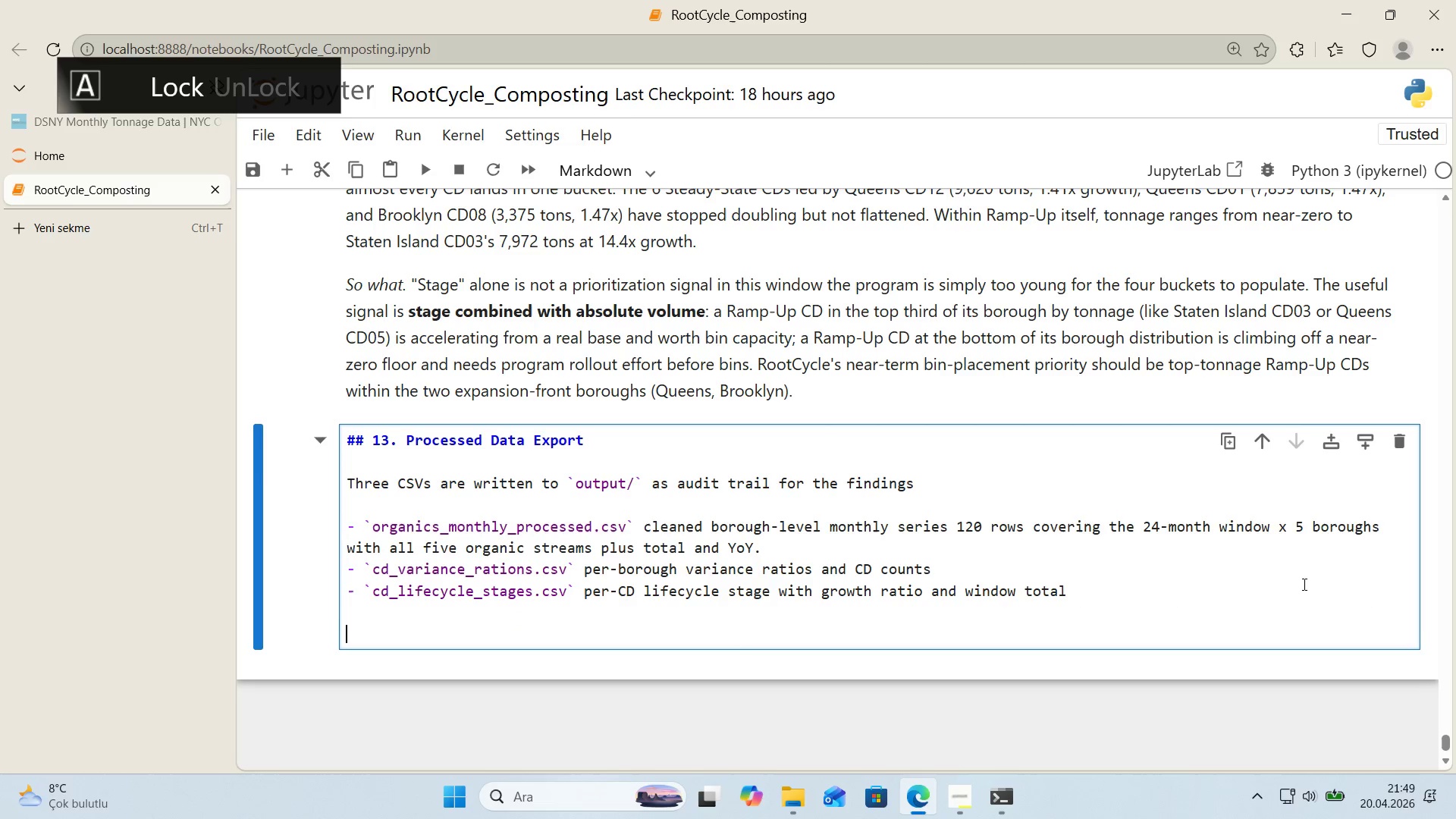 
type(Each f'le has the f)
key(Backspace)
type(transformat'ons appl'ed 'n )
key(Backspace)
key(Backspace)
key(Backspace)
key(Backspace)
key(Backspace)
key(Backspace)
key(Backspace)
key(Backspace)
key(Backspace)
key(Backspace)
 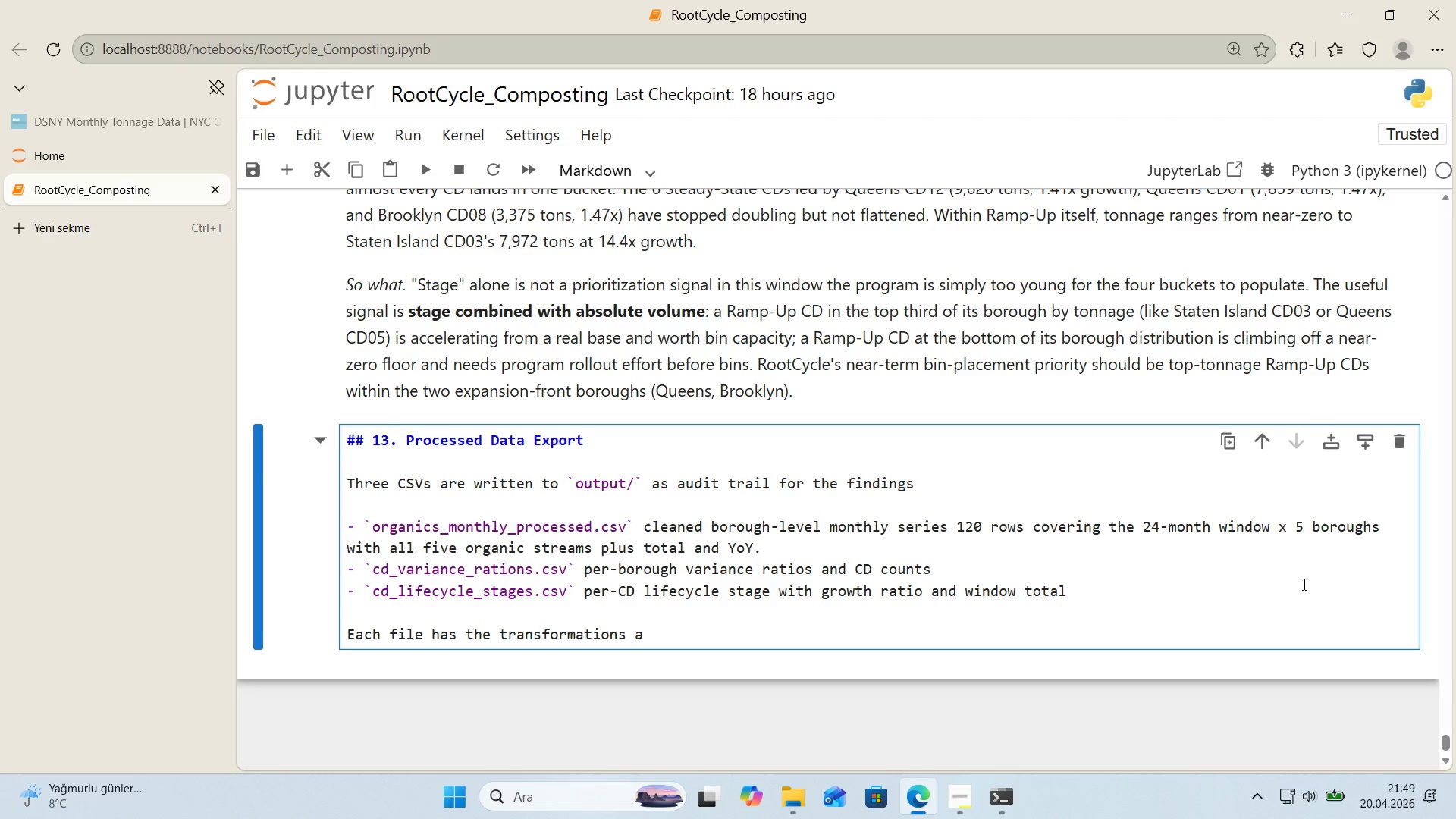 
wait(5.61)
 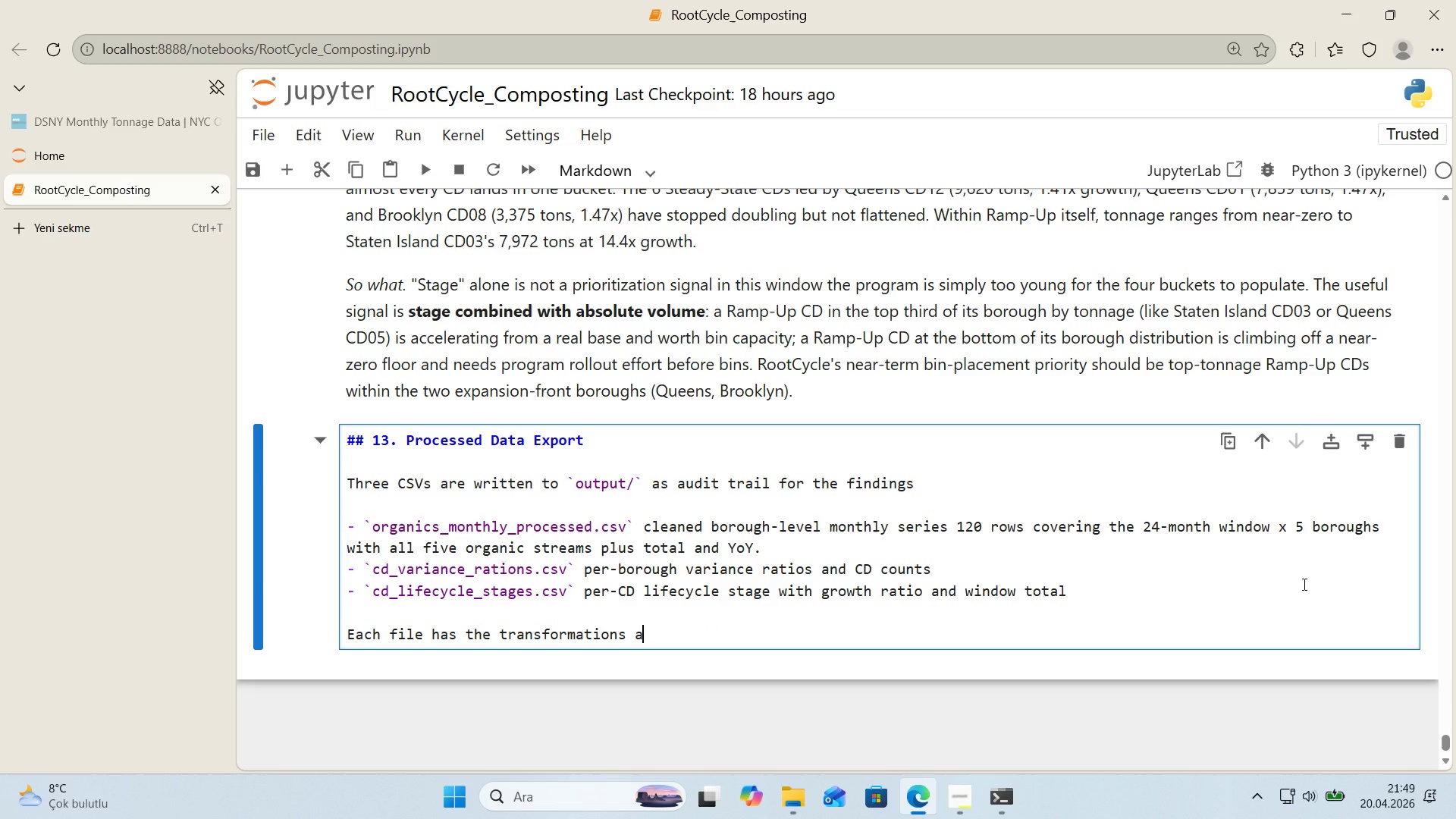 
type(ppl'ed 'n )
 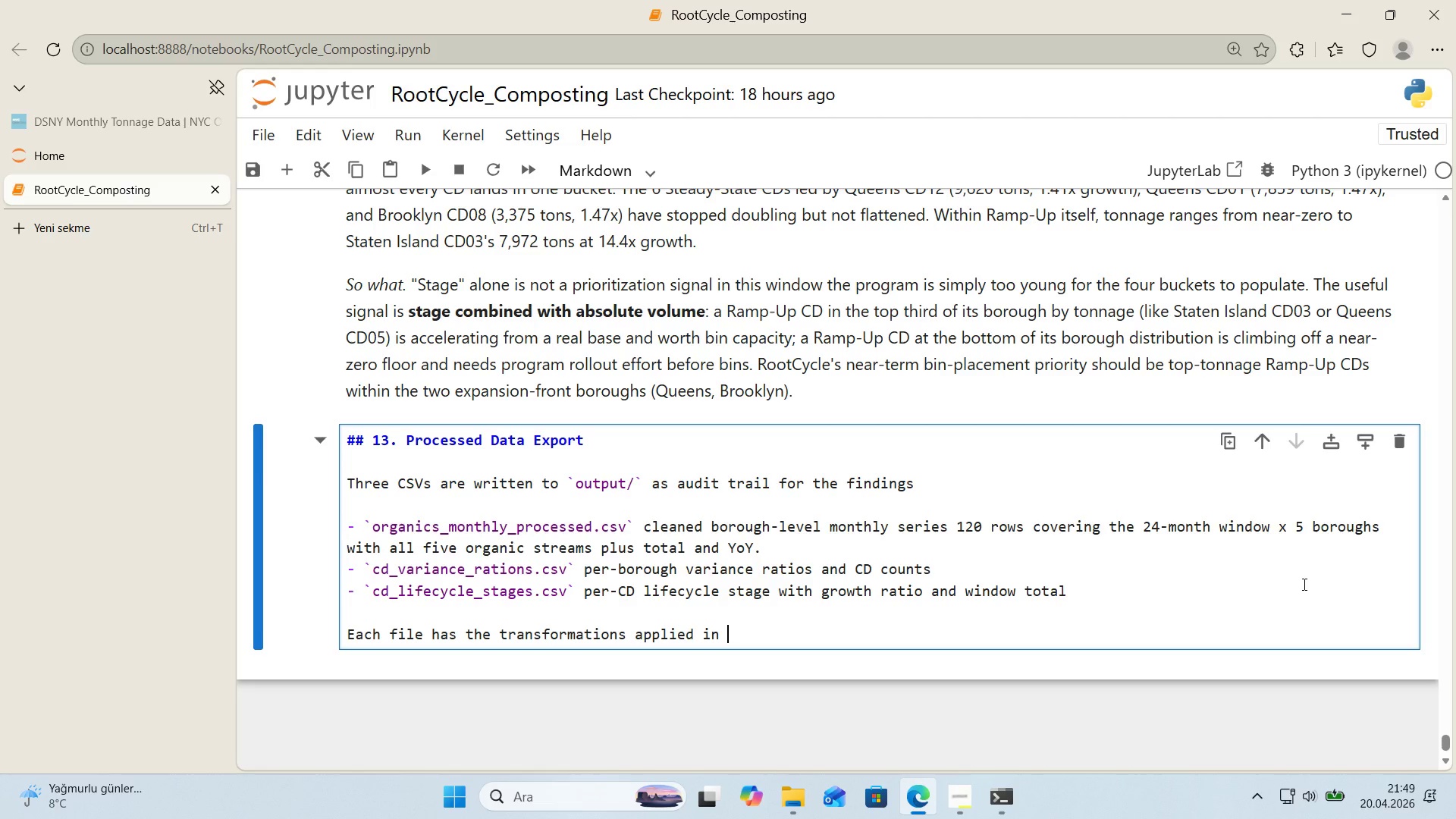 
wait(5.09)
 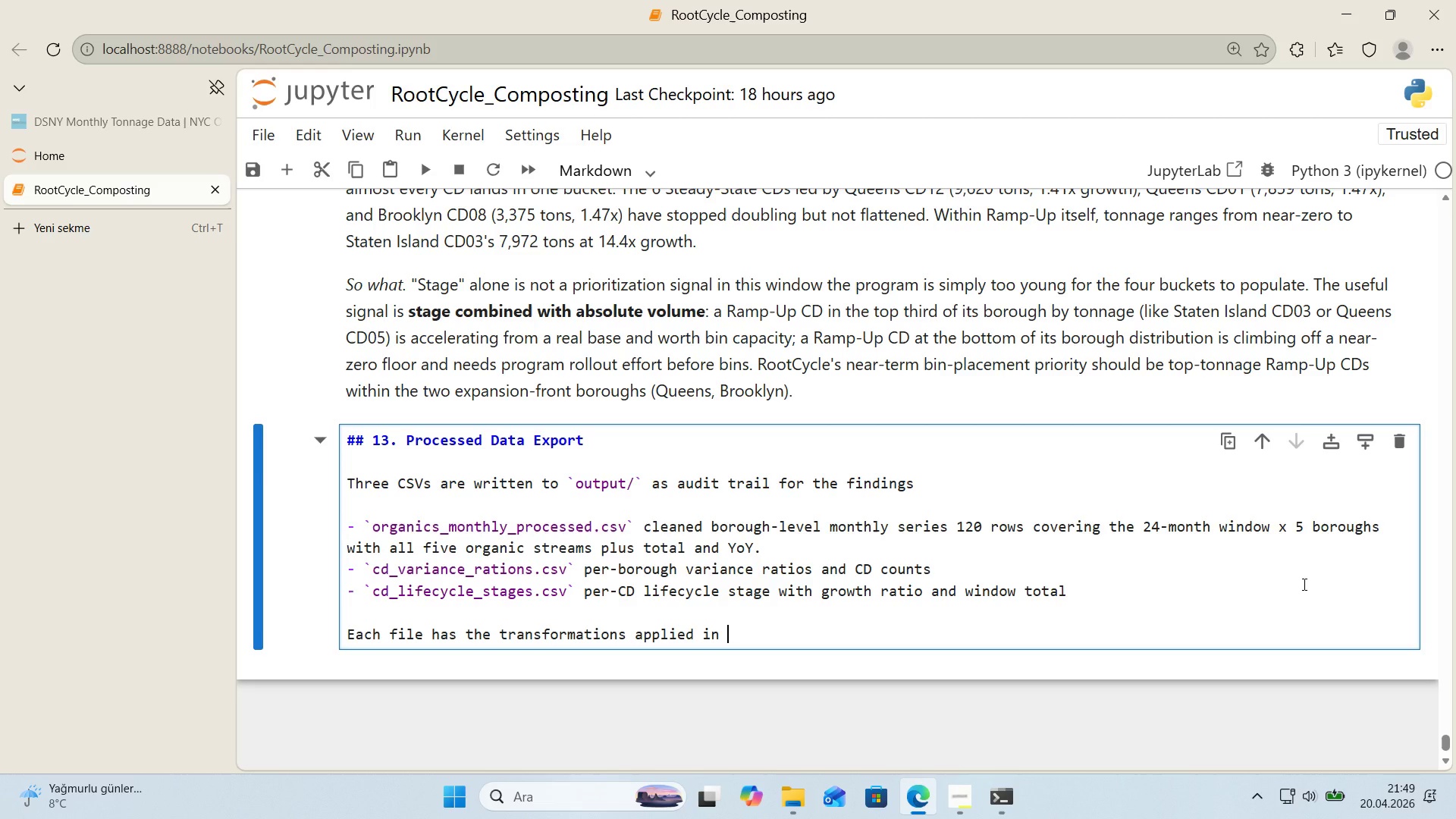 
type([NumLock][NumLock])
key(Backspace)
type( *()
 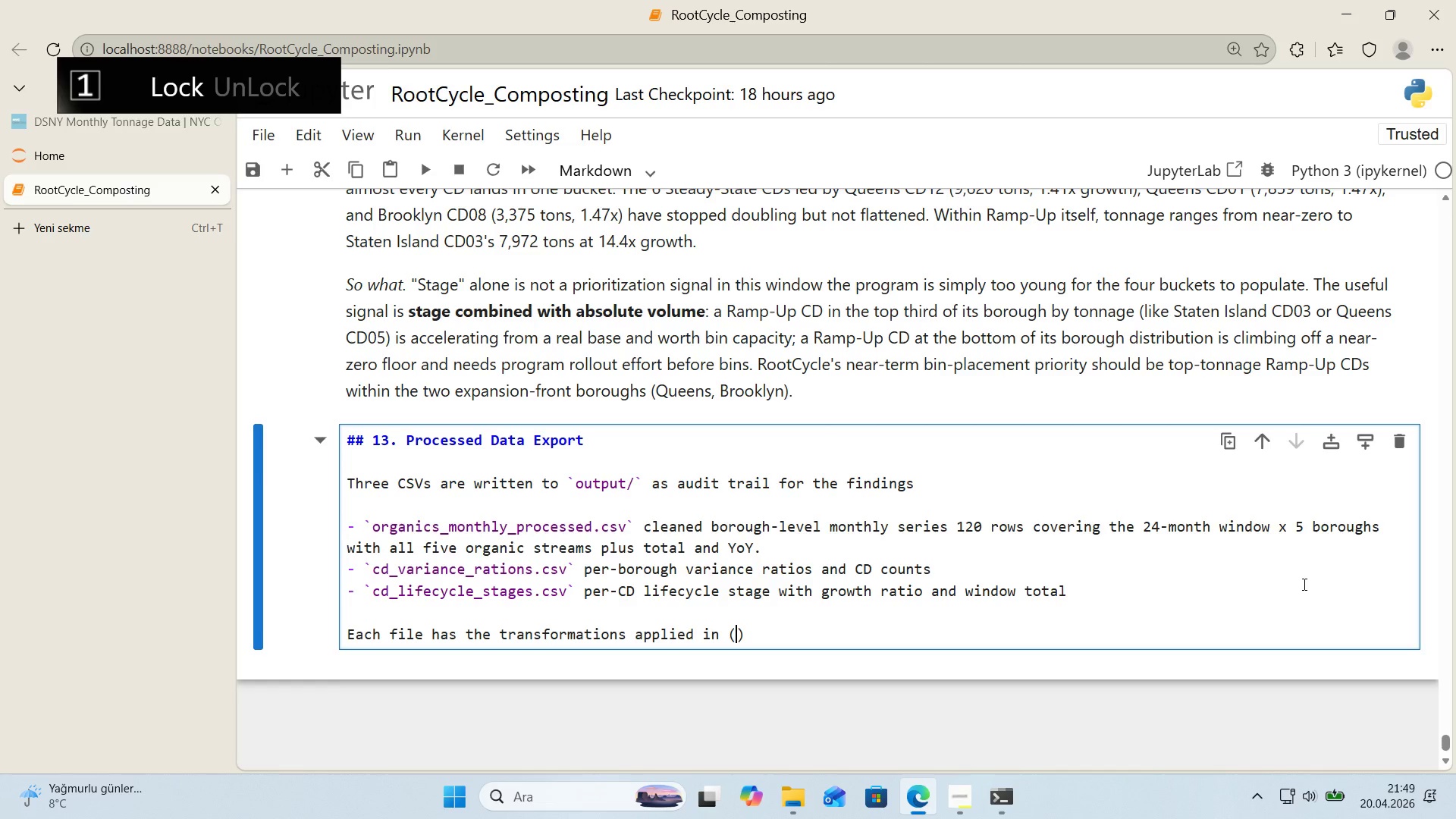 
 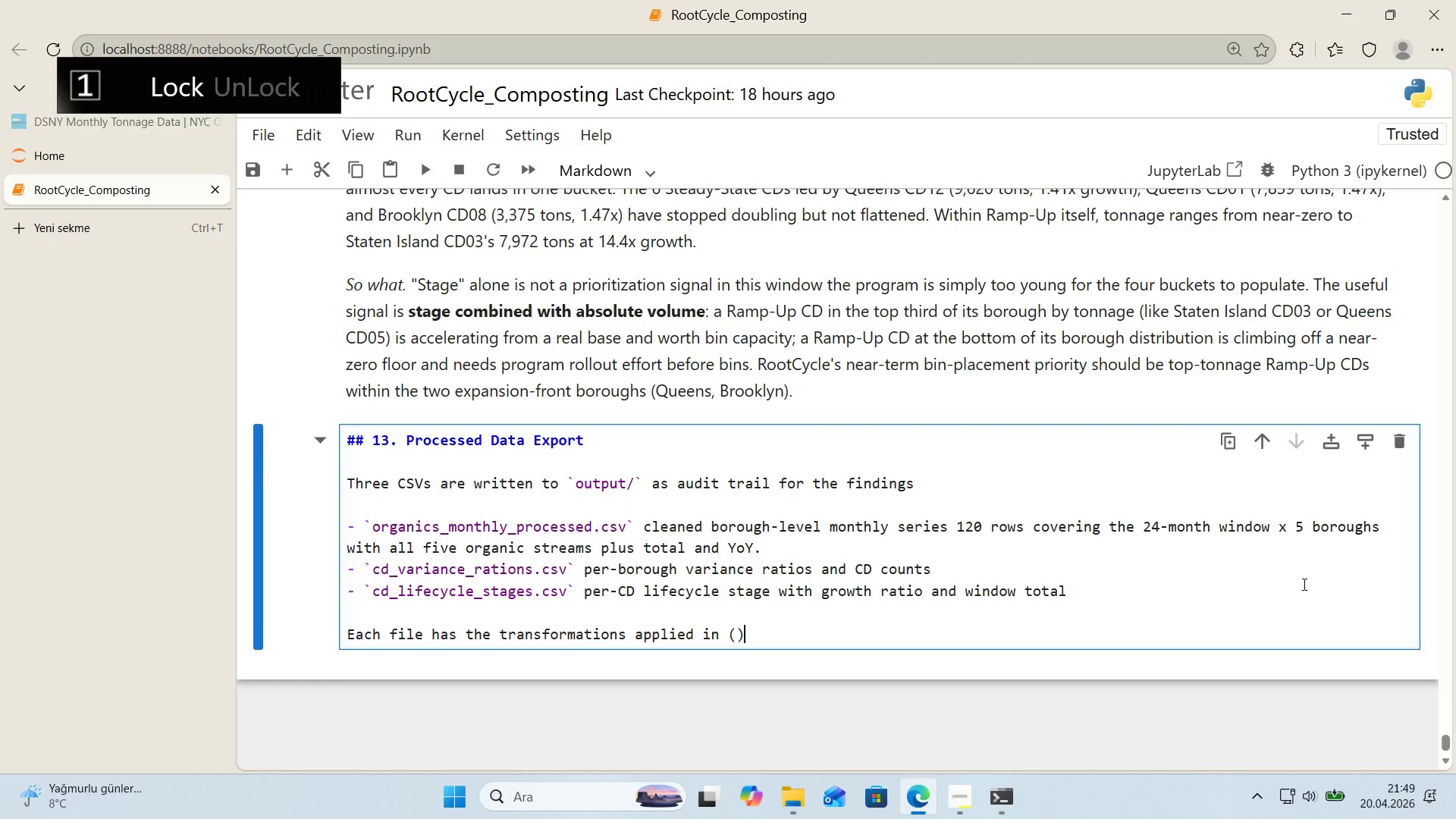 
key(ArrowLeft)
 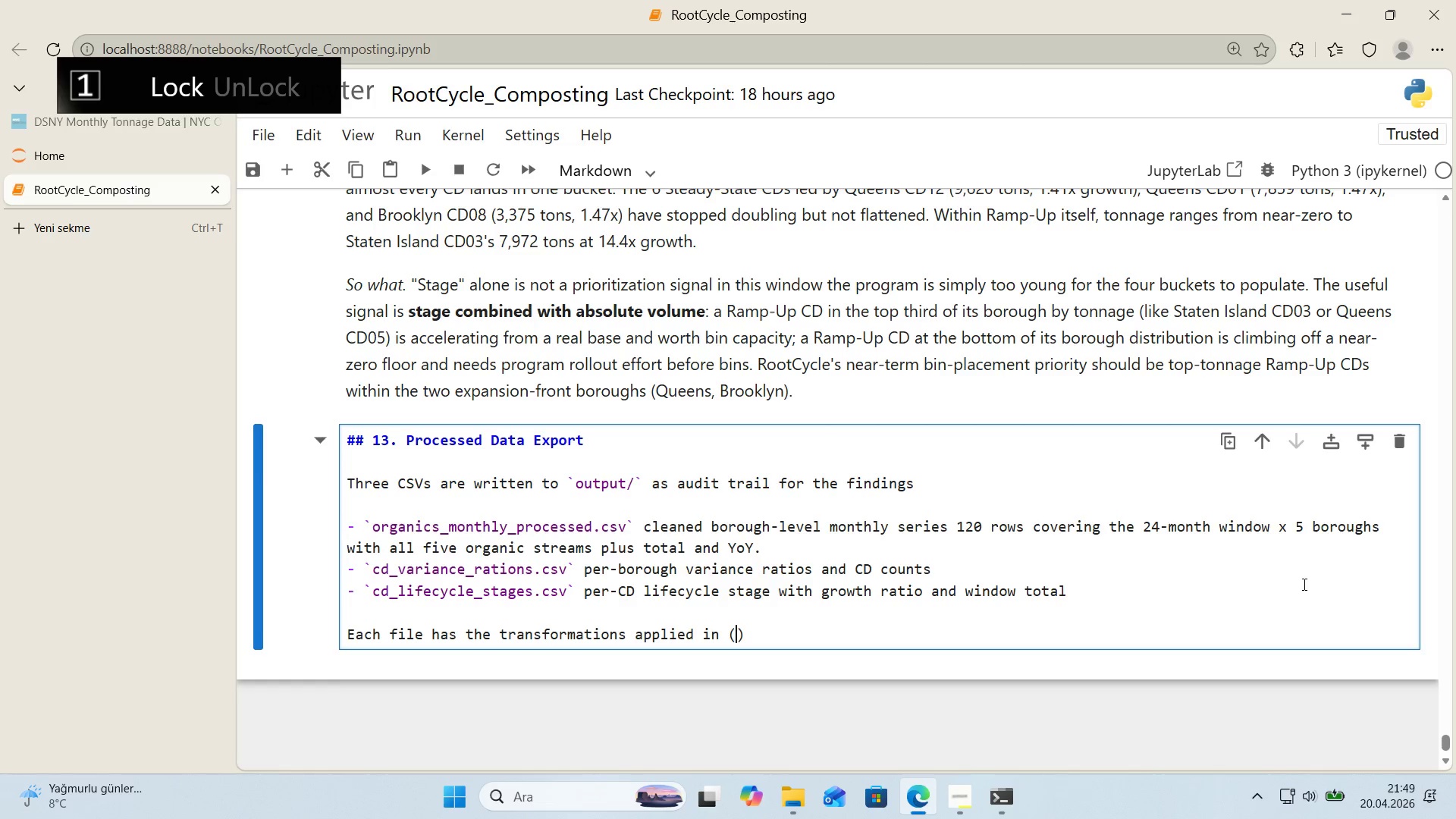 
type(null handl'ng, CD_GLOBAL,)
key(Backspace)
type( compos'te key, YoY calendar-month al'gnment)
 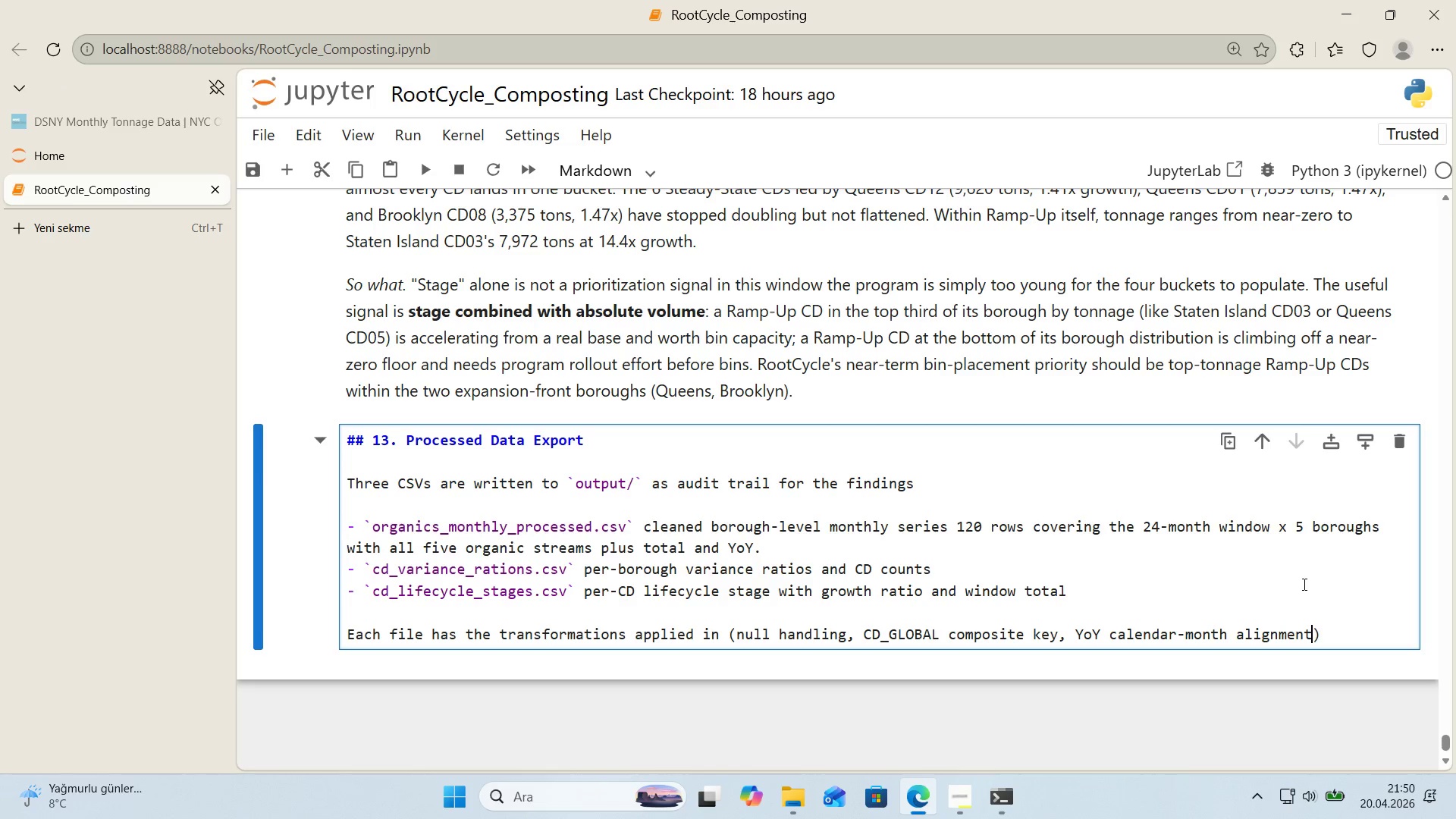 
key(ArrowRight)
 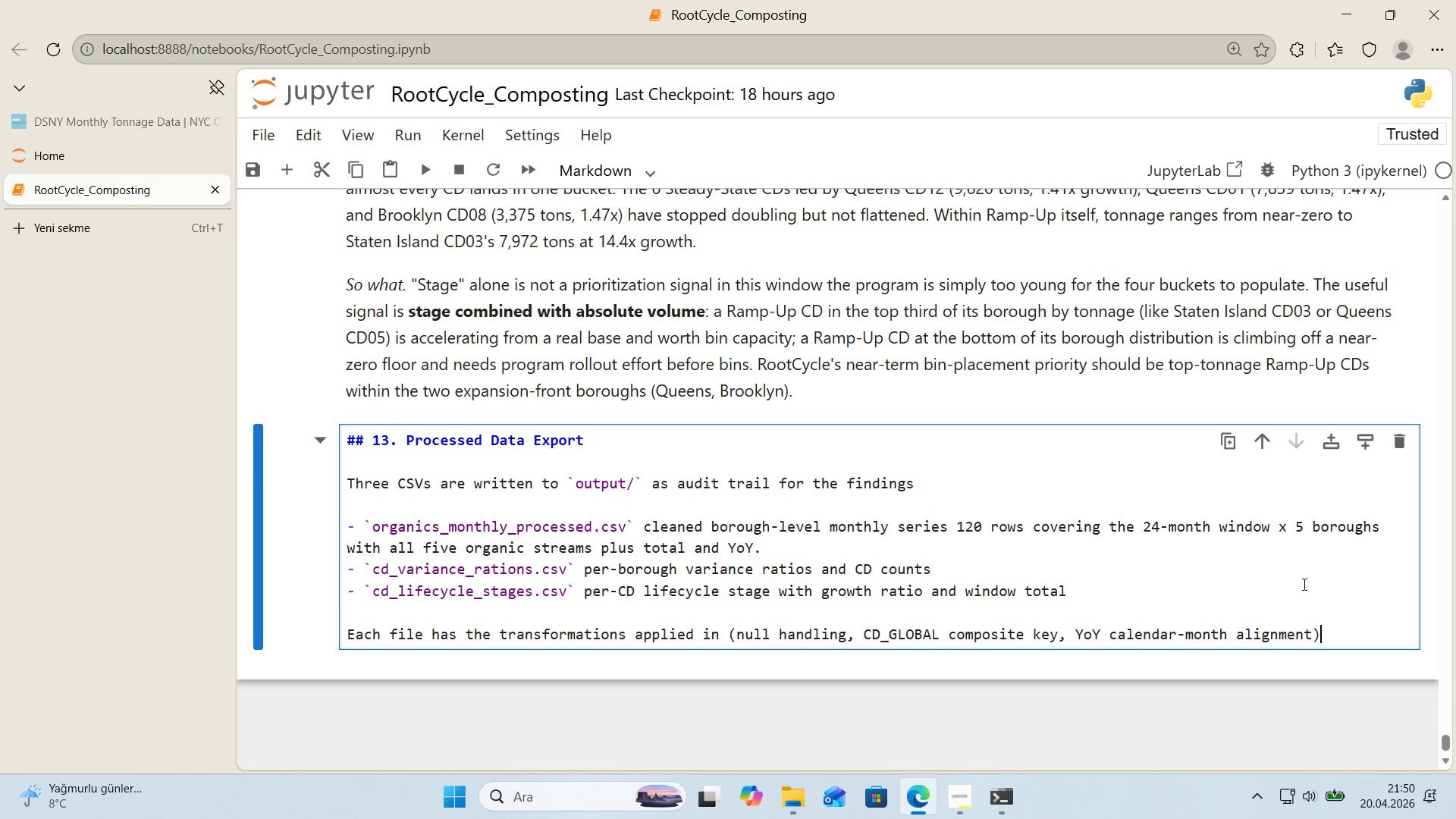 
type(, so ad)
key(Backspace)
type( downstream consumer can p'ck )
key(Backspace)
type( up the analys's w'thout rerunn'ng the clean'ng p'pel'e)
key(Backspace)
type(ne)
 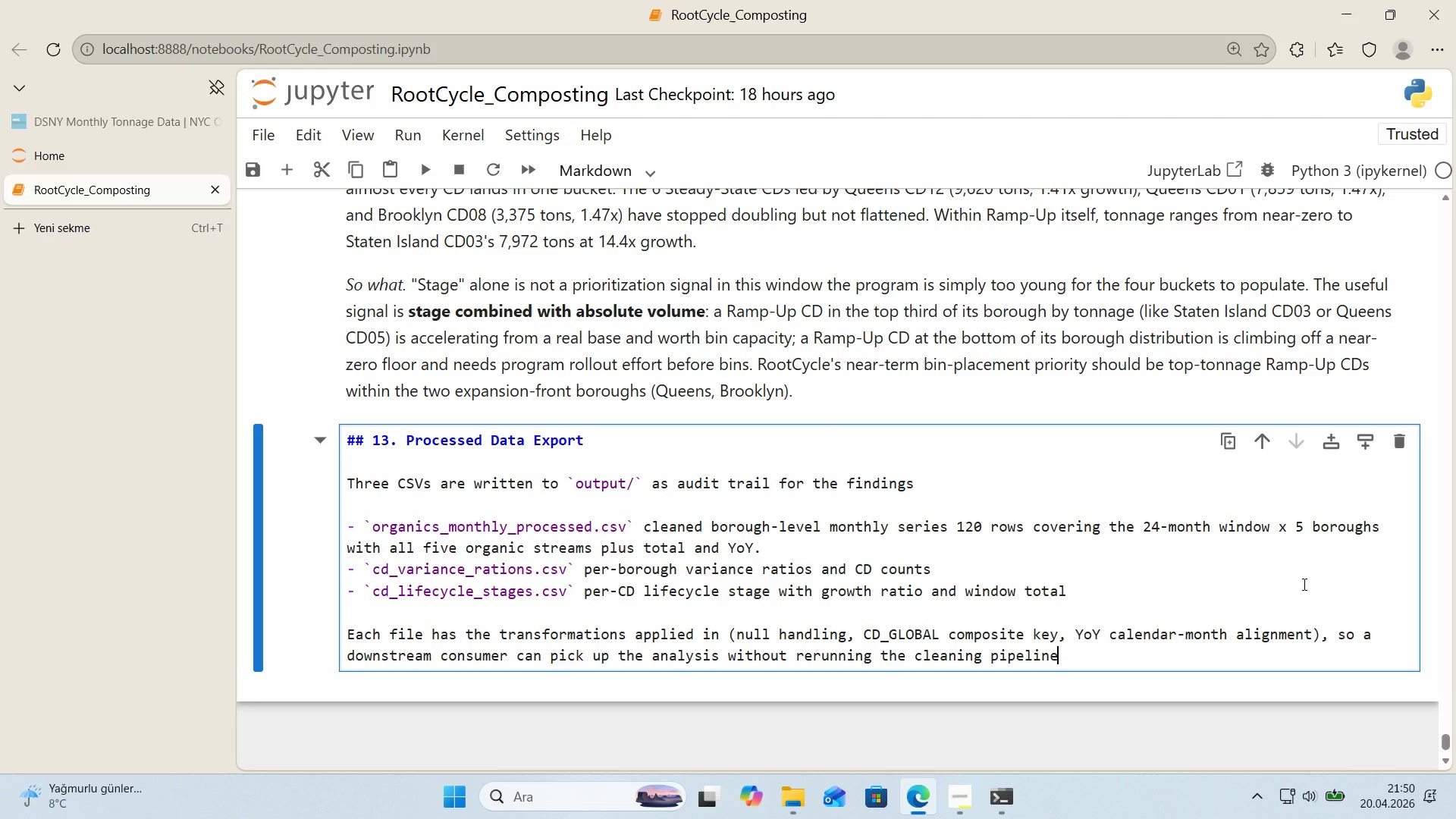 
key(Period)
 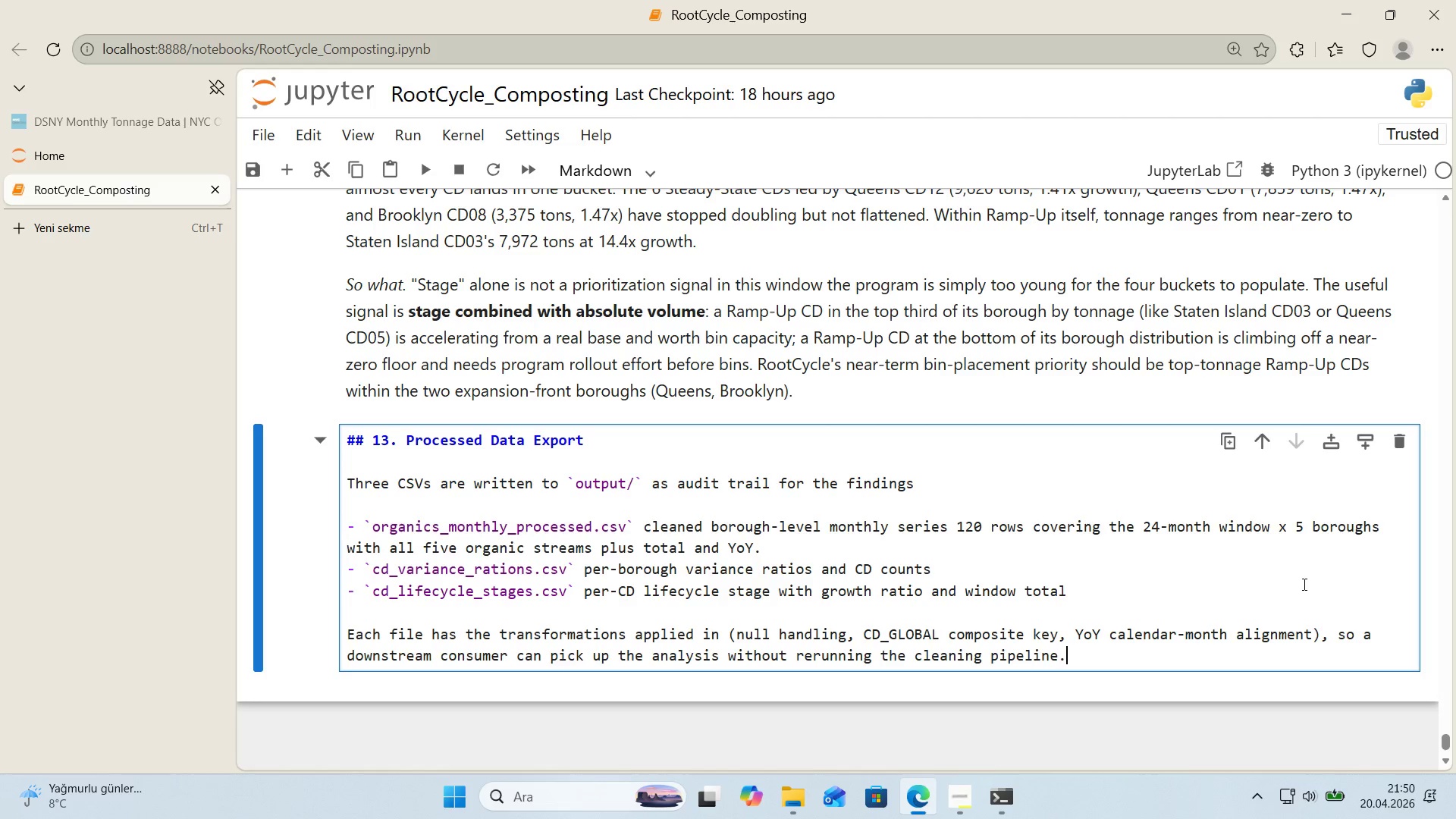 
key(Shift+Enter)
 